 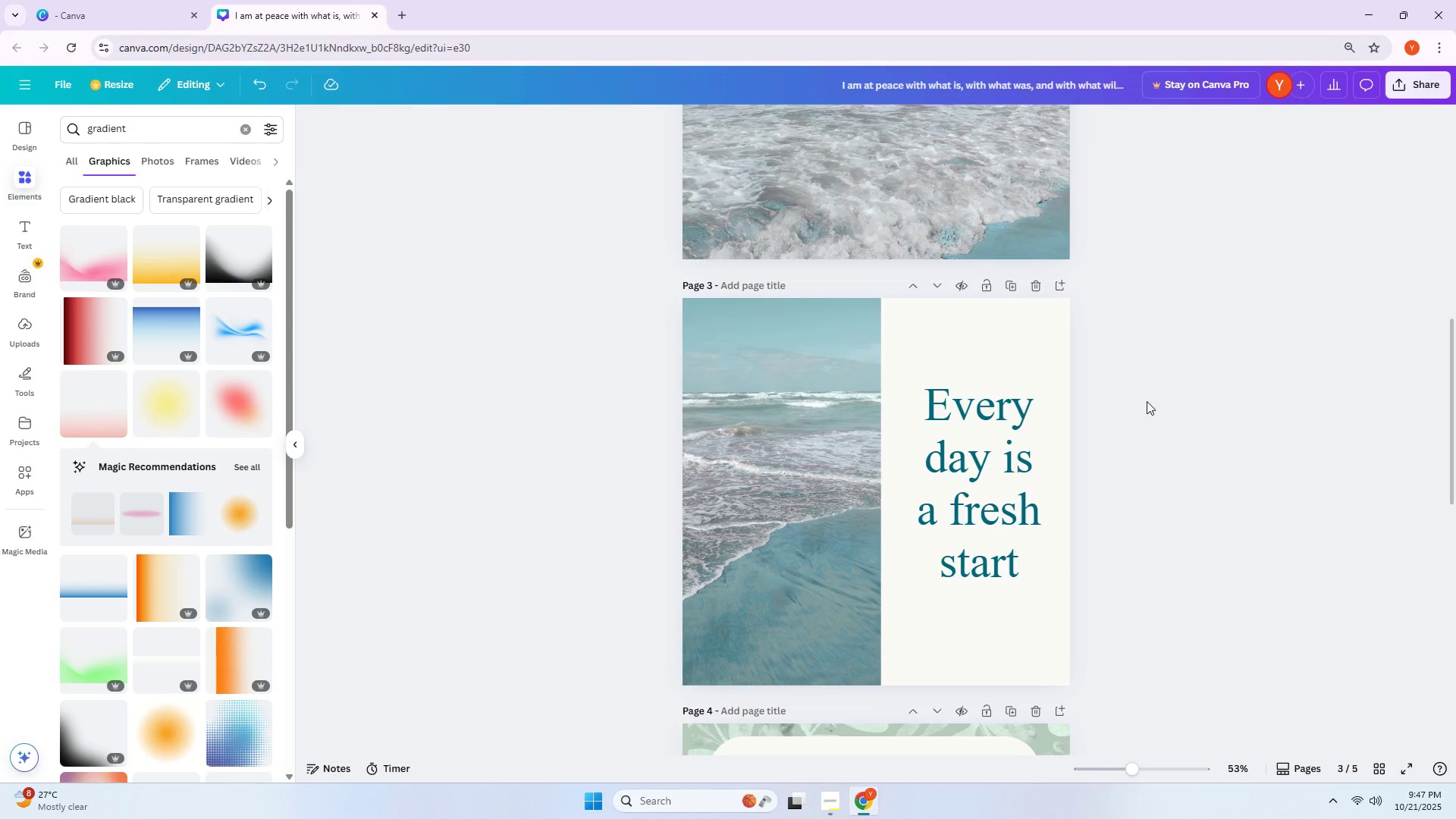 
left_click([1009, 450])
 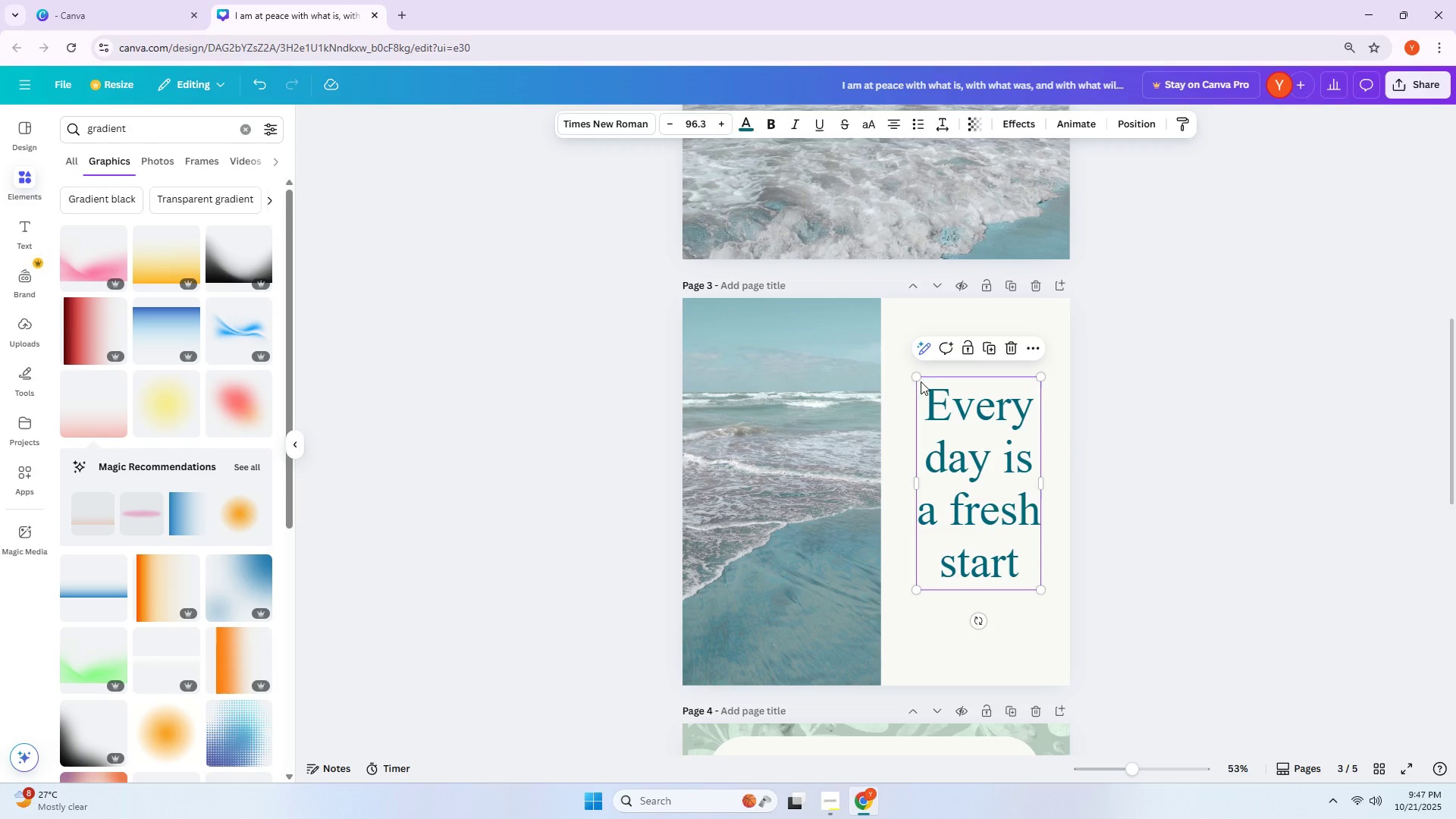 
left_click_drag(start_coordinate=[915, 377], to_coordinate=[885, 342])
 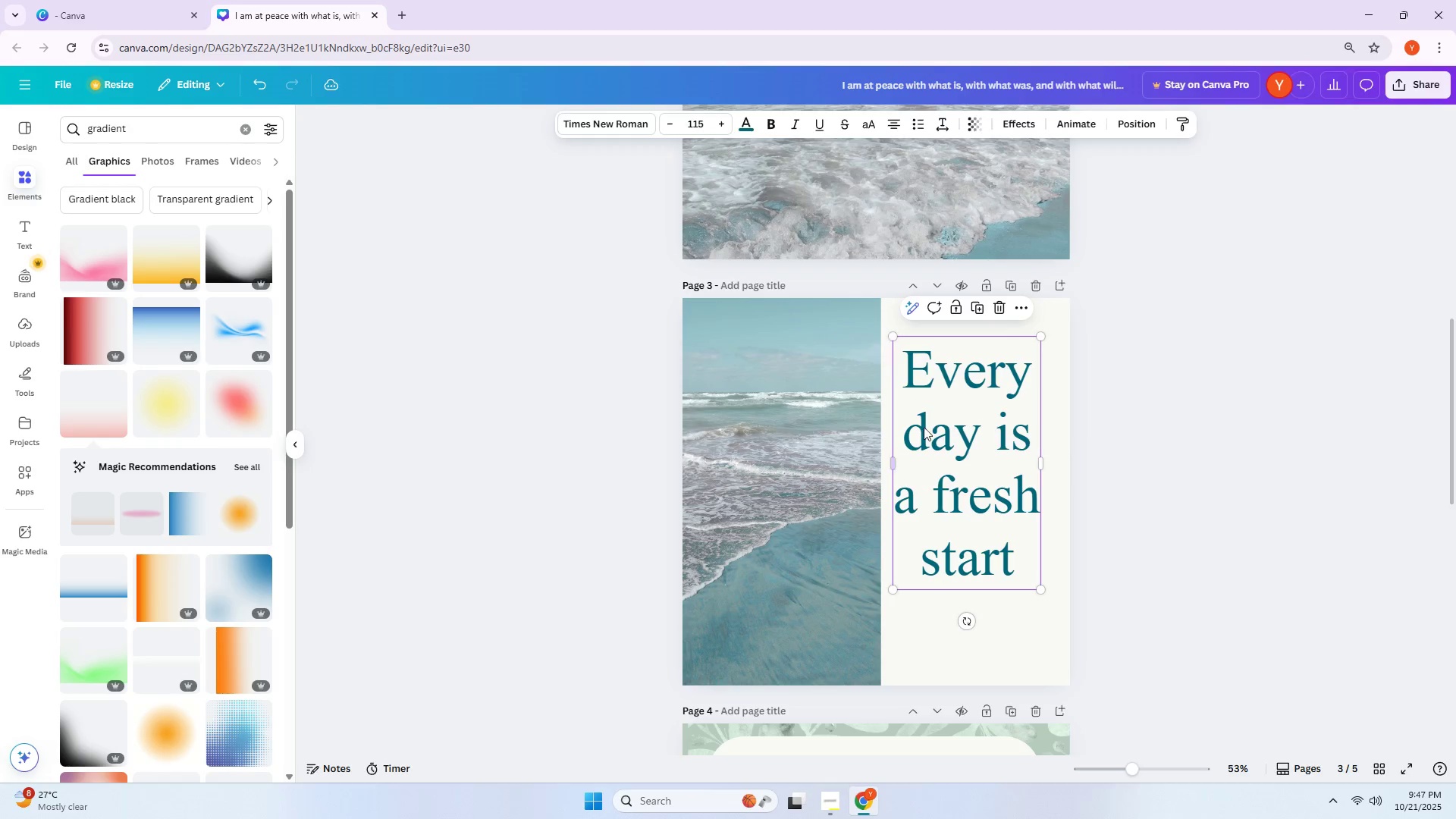 
left_click_drag(start_coordinate=[949, 450], to_coordinate=[962, 482])
 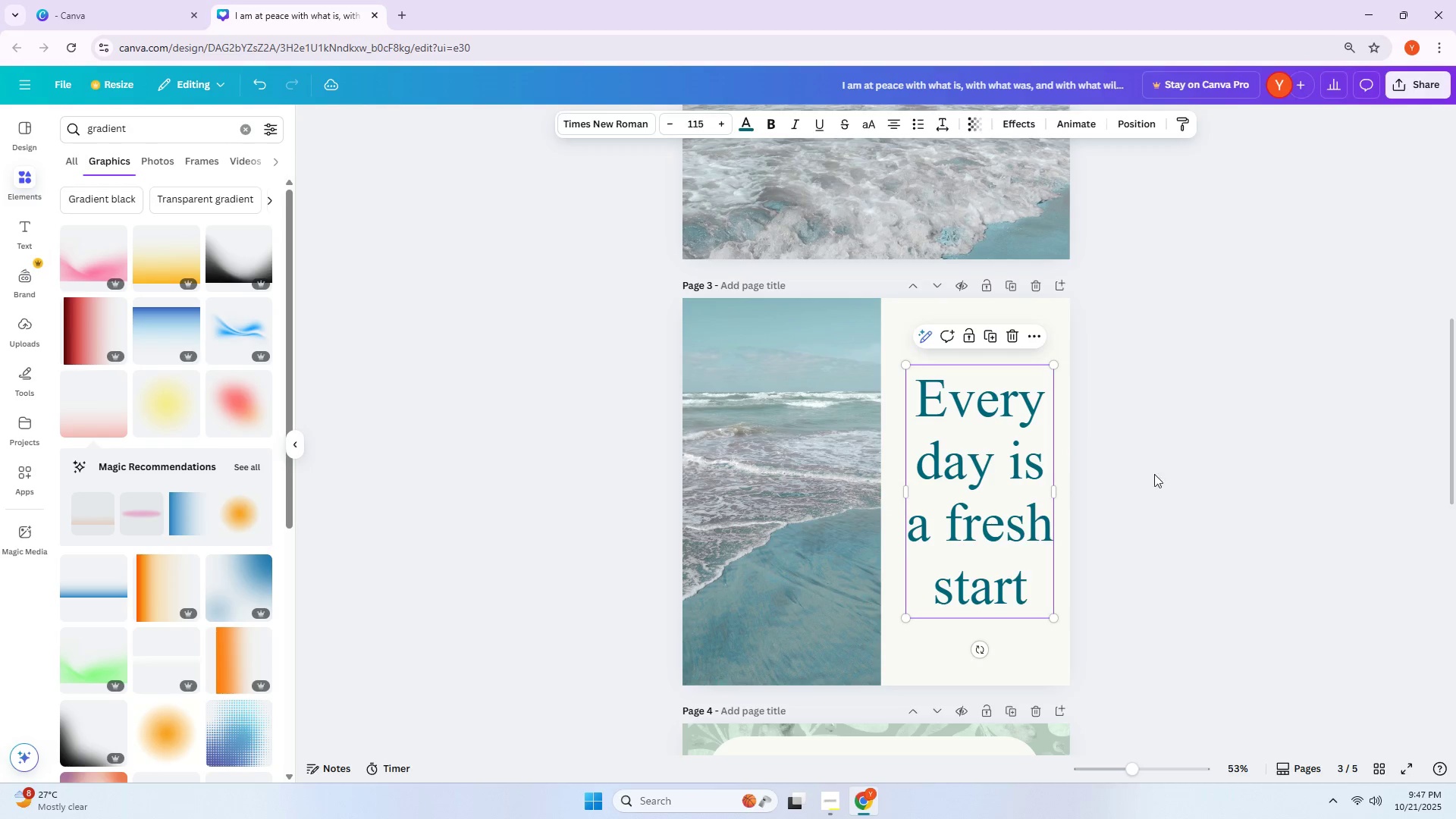 
left_click([1161, 473])
 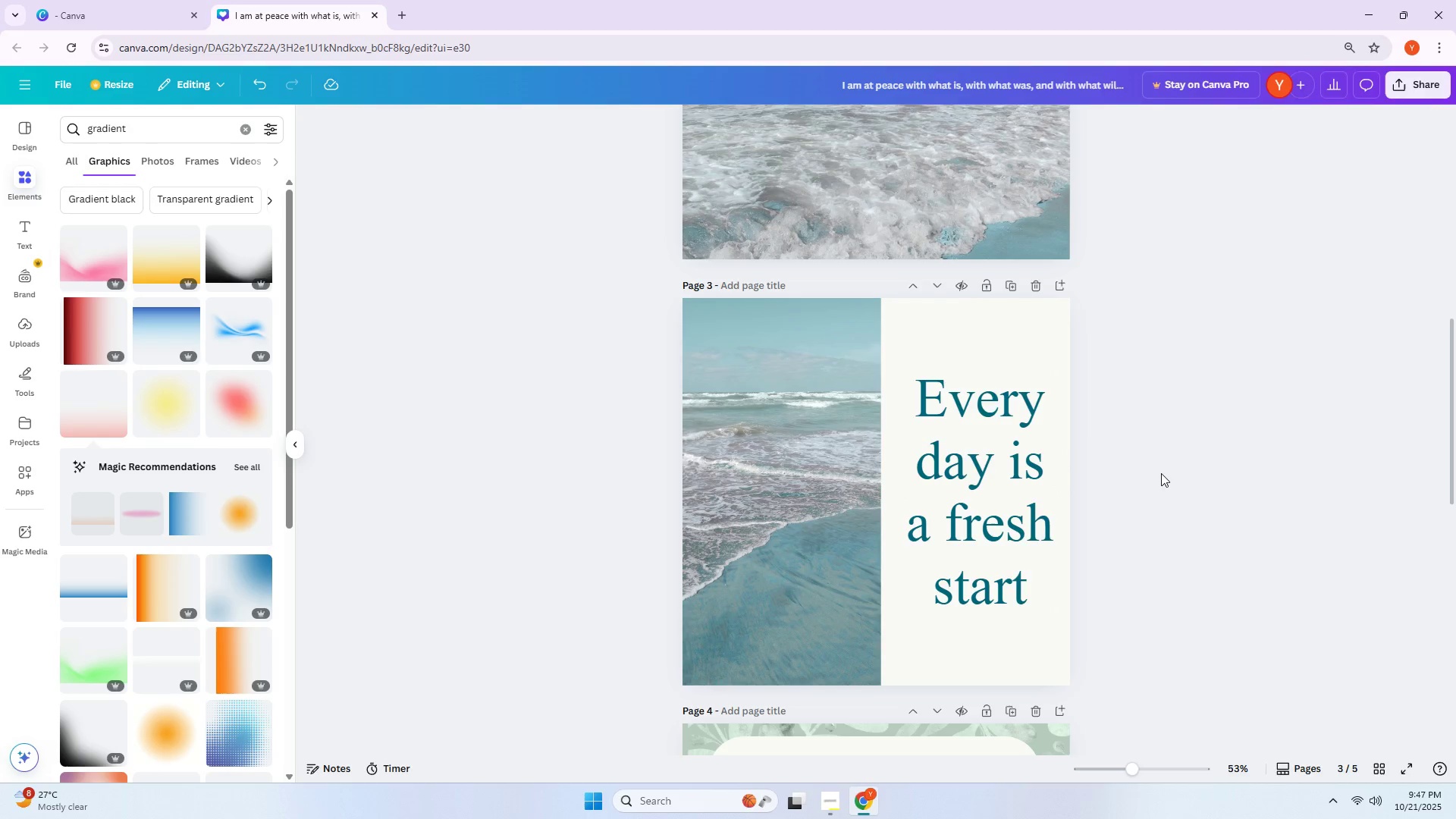 
scroll: coordinate [1161, 473], scroll_direction: down, amount: 3.0
 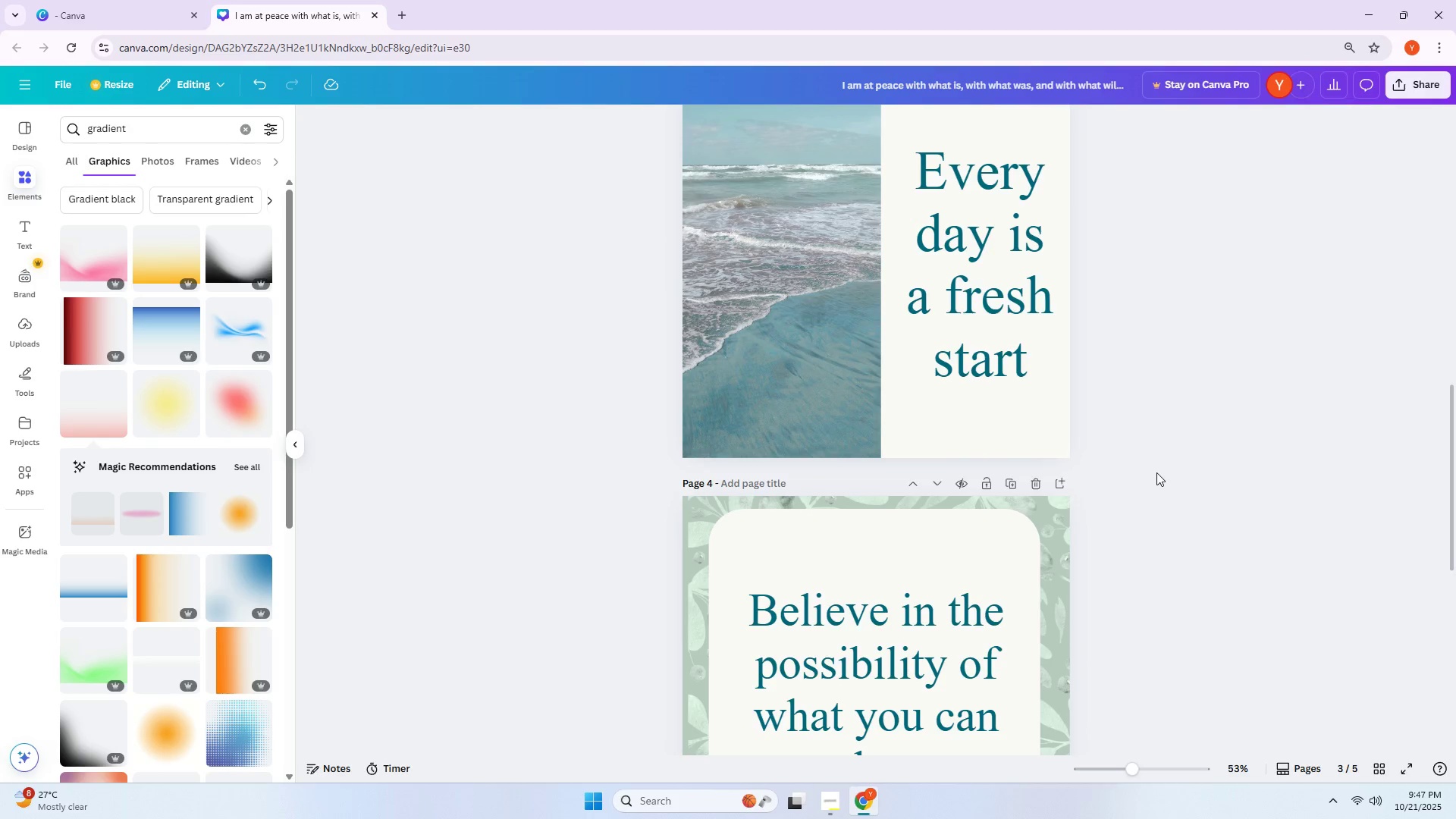 
left_click_drag(start_coordinate=[1009, 321], to_coordinate=[1024, 358])
 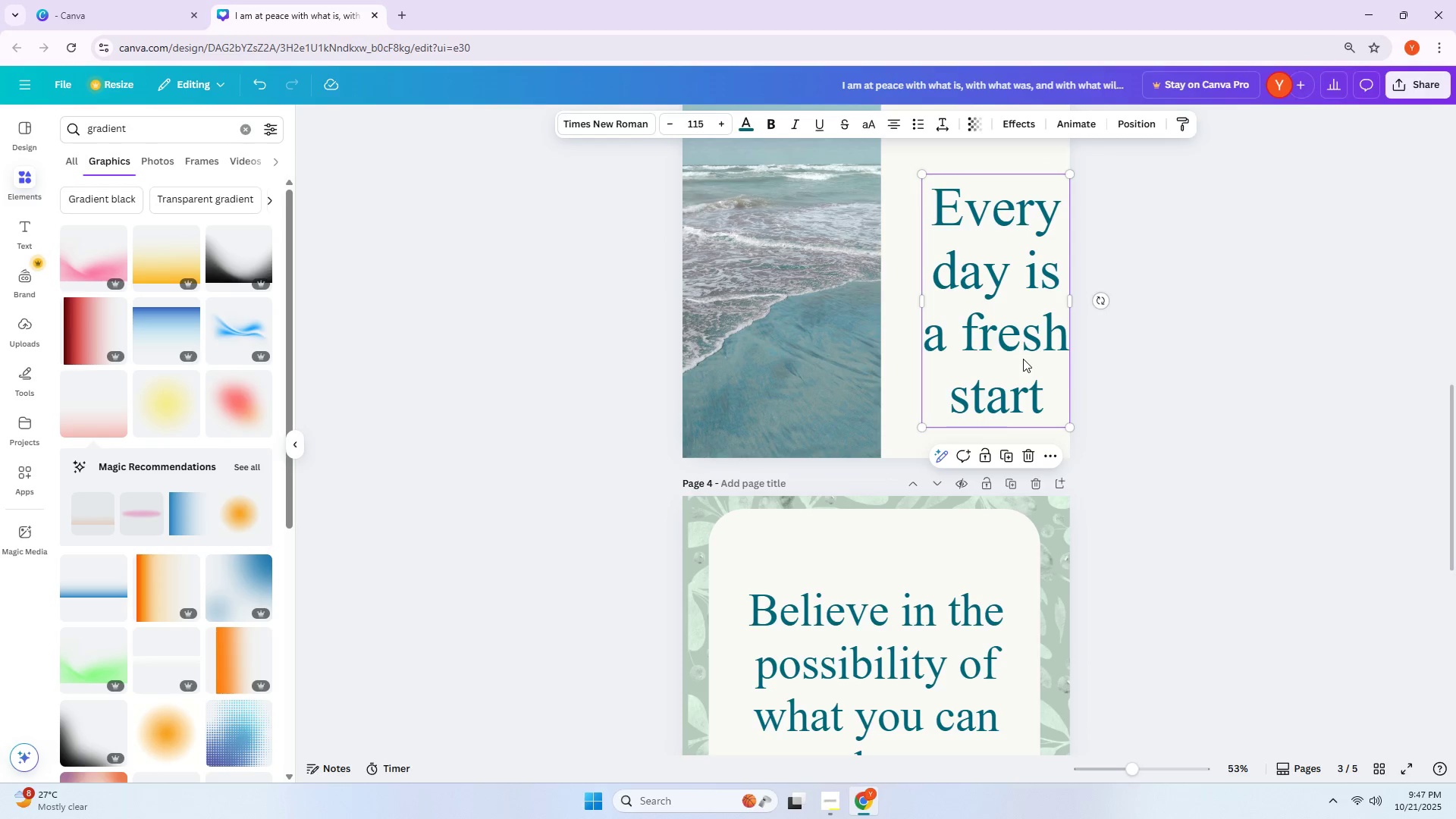 
scroll: coordinate [1020, 359], scroll_direction: up, amount: 3.0
 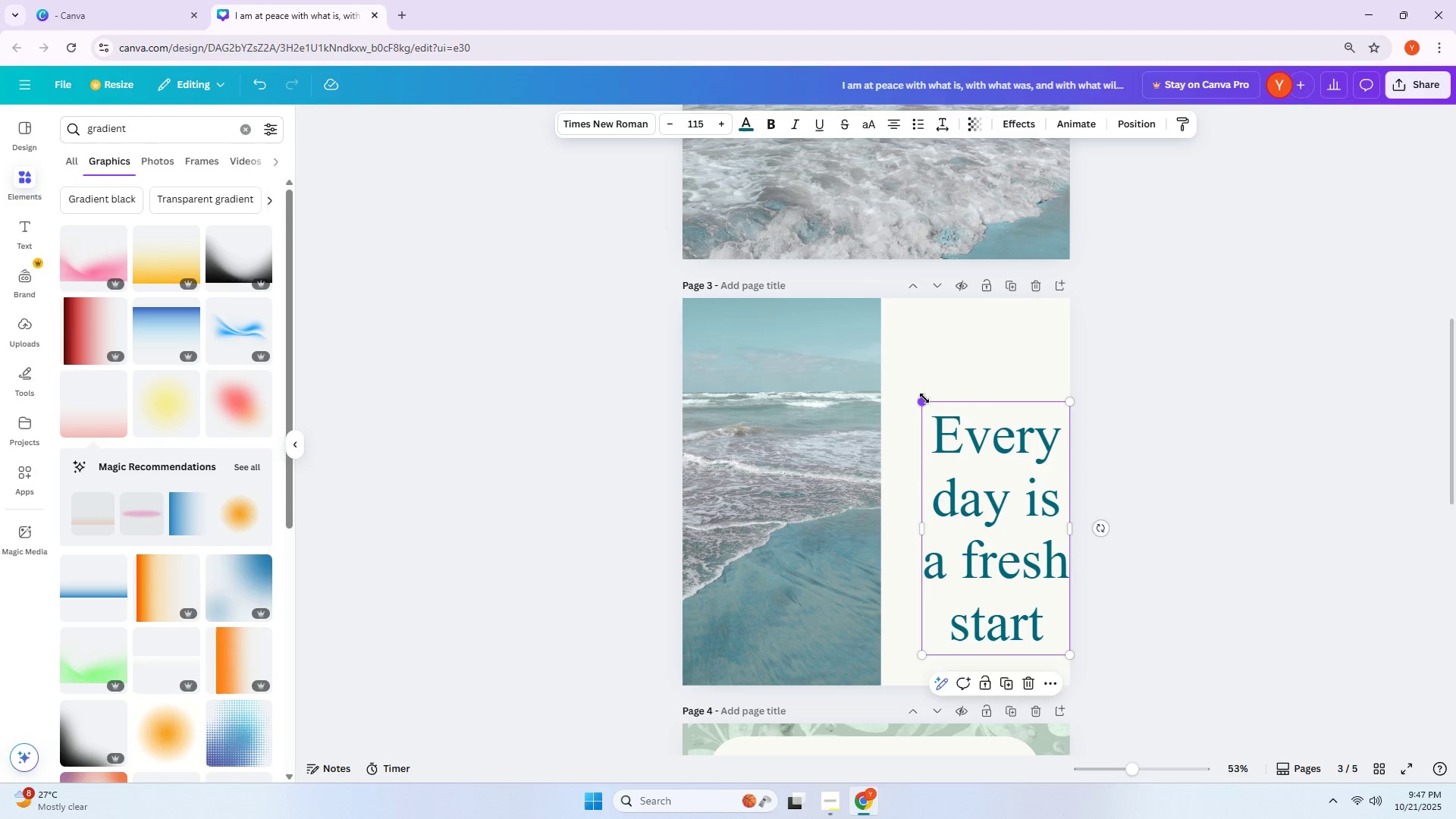 
left_click_drag(start_coordinate=[924, 398], to_coordinate=[884, 371])
 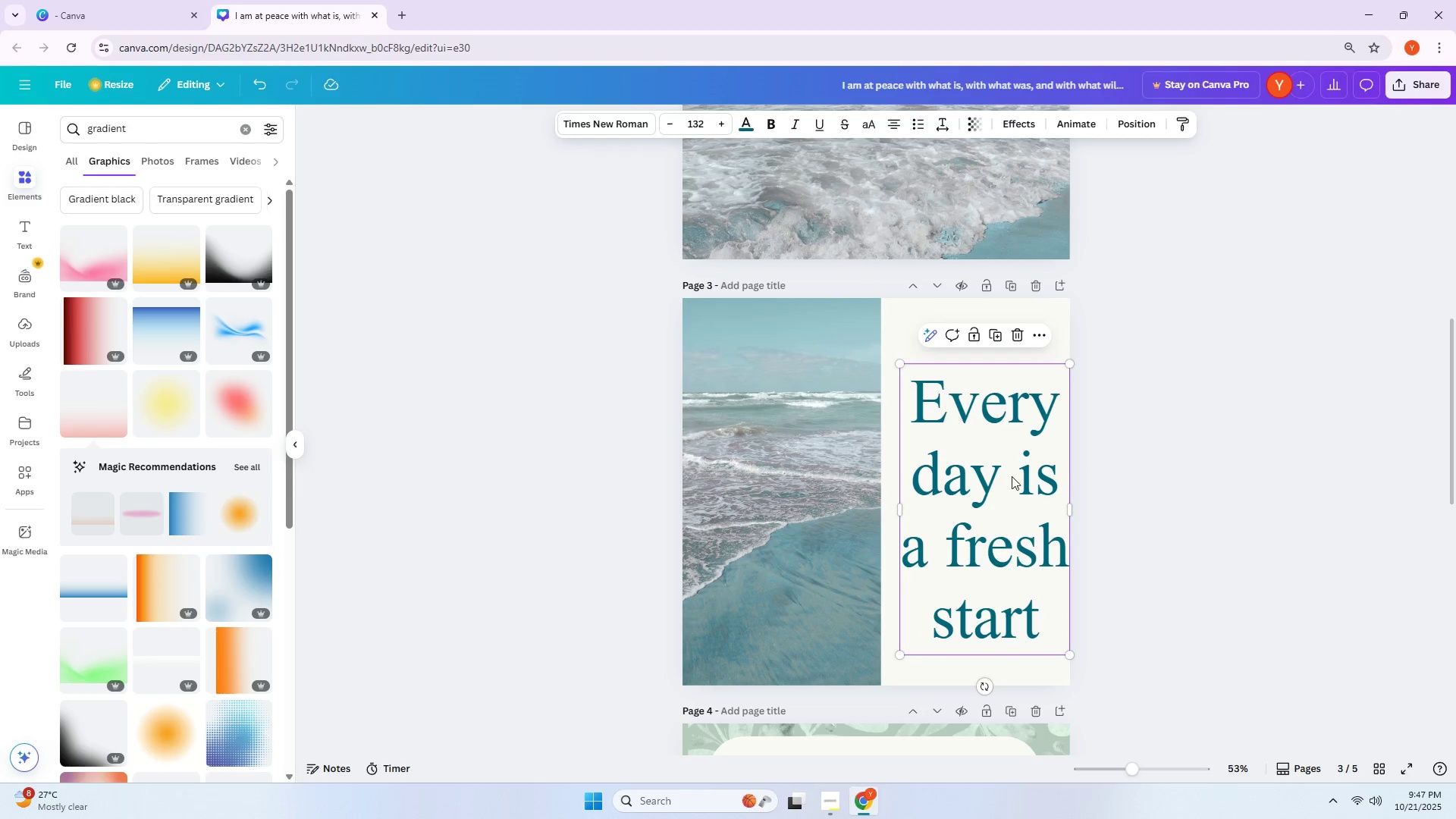 
left_click_drag(start_coordinate=[1016, 489], to_coordinate=[1009, 484])
 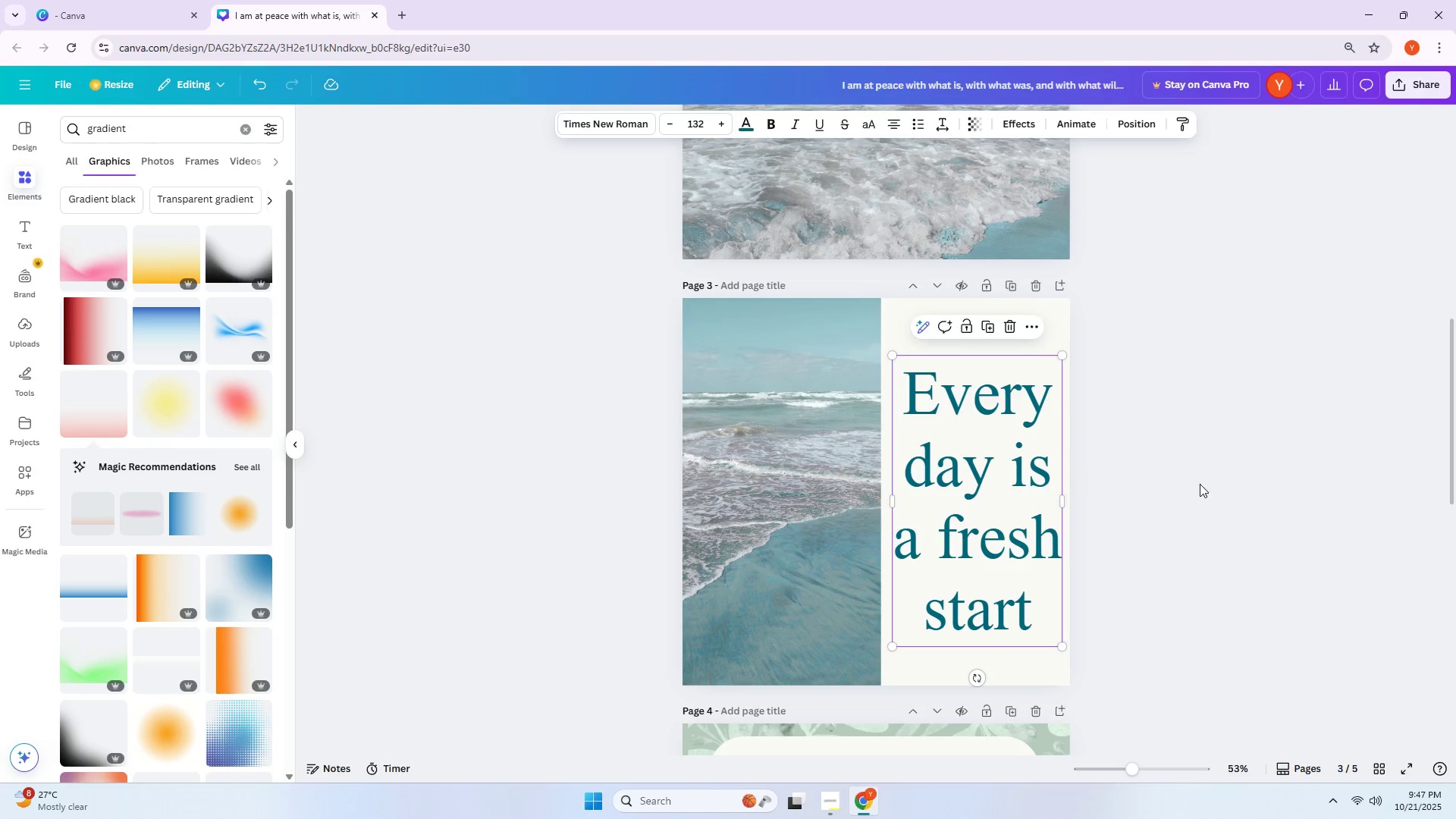 
left_click([1200, 484])
 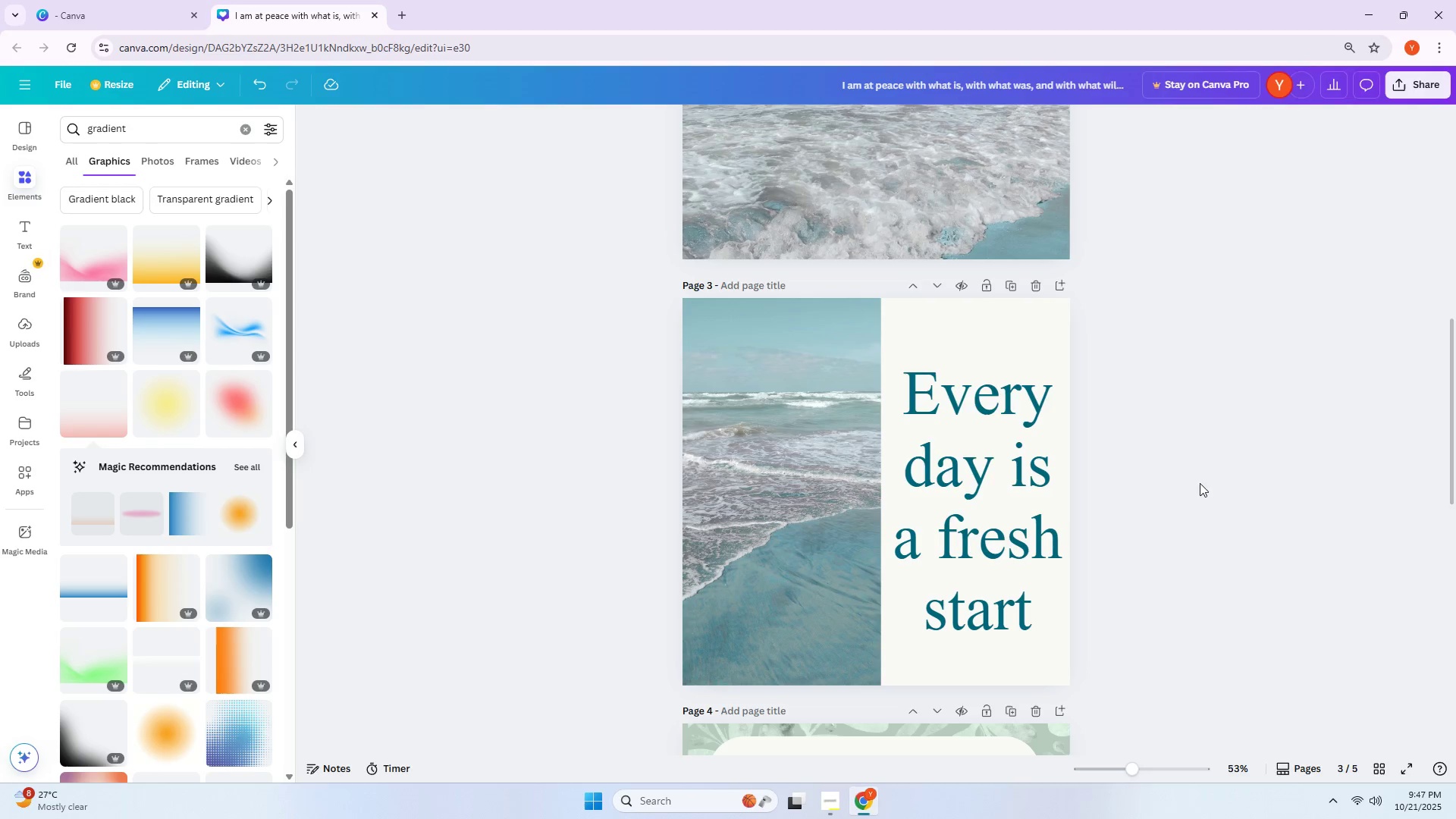 
scroll: coordinate [1163, 477], scroll_direction: up, amount: 7.0
 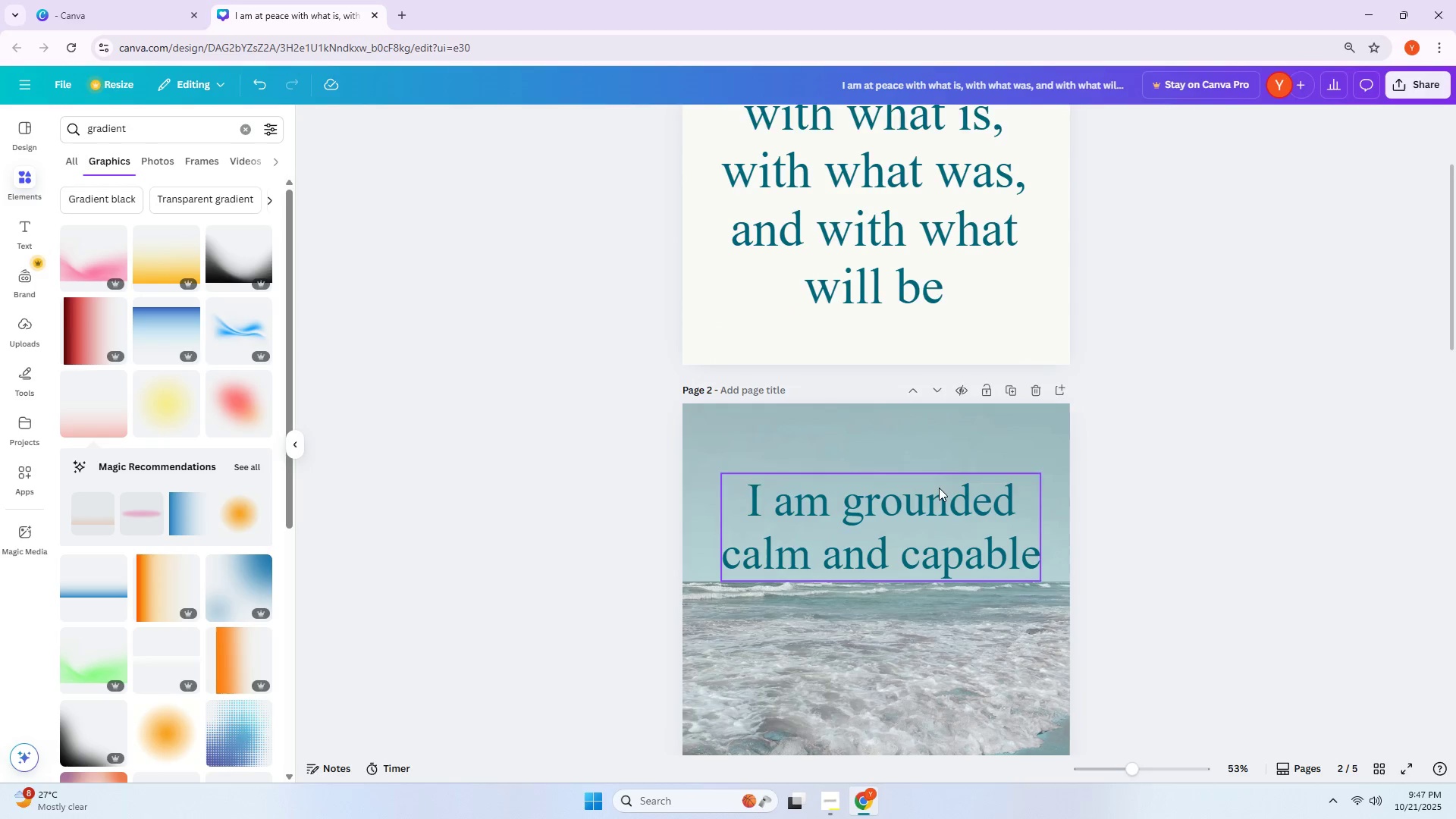 
left_click([935, 491])
 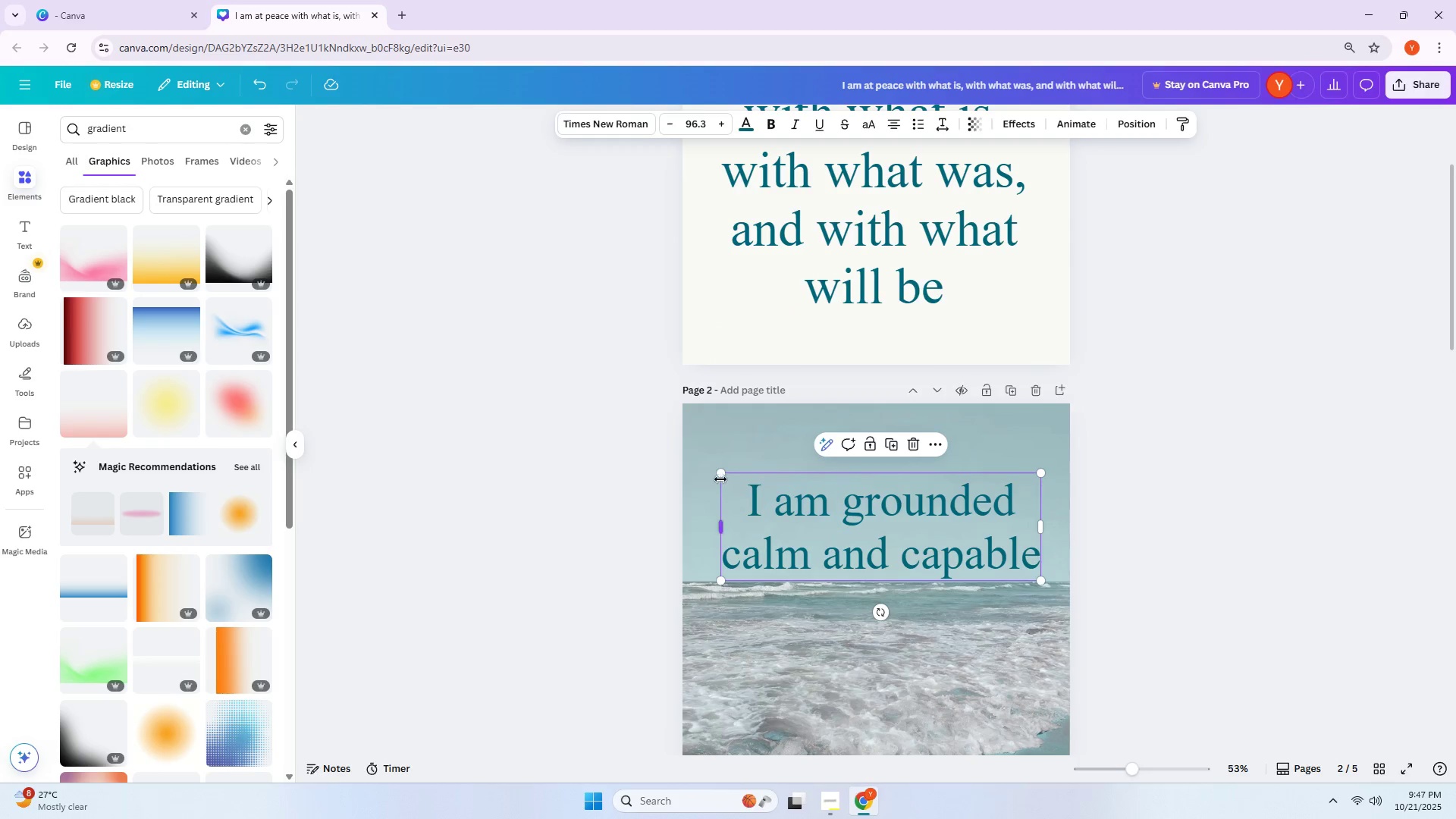 
left_click_drag(start_coordinate=[720, 476], to_coordinate=[689, 452])
 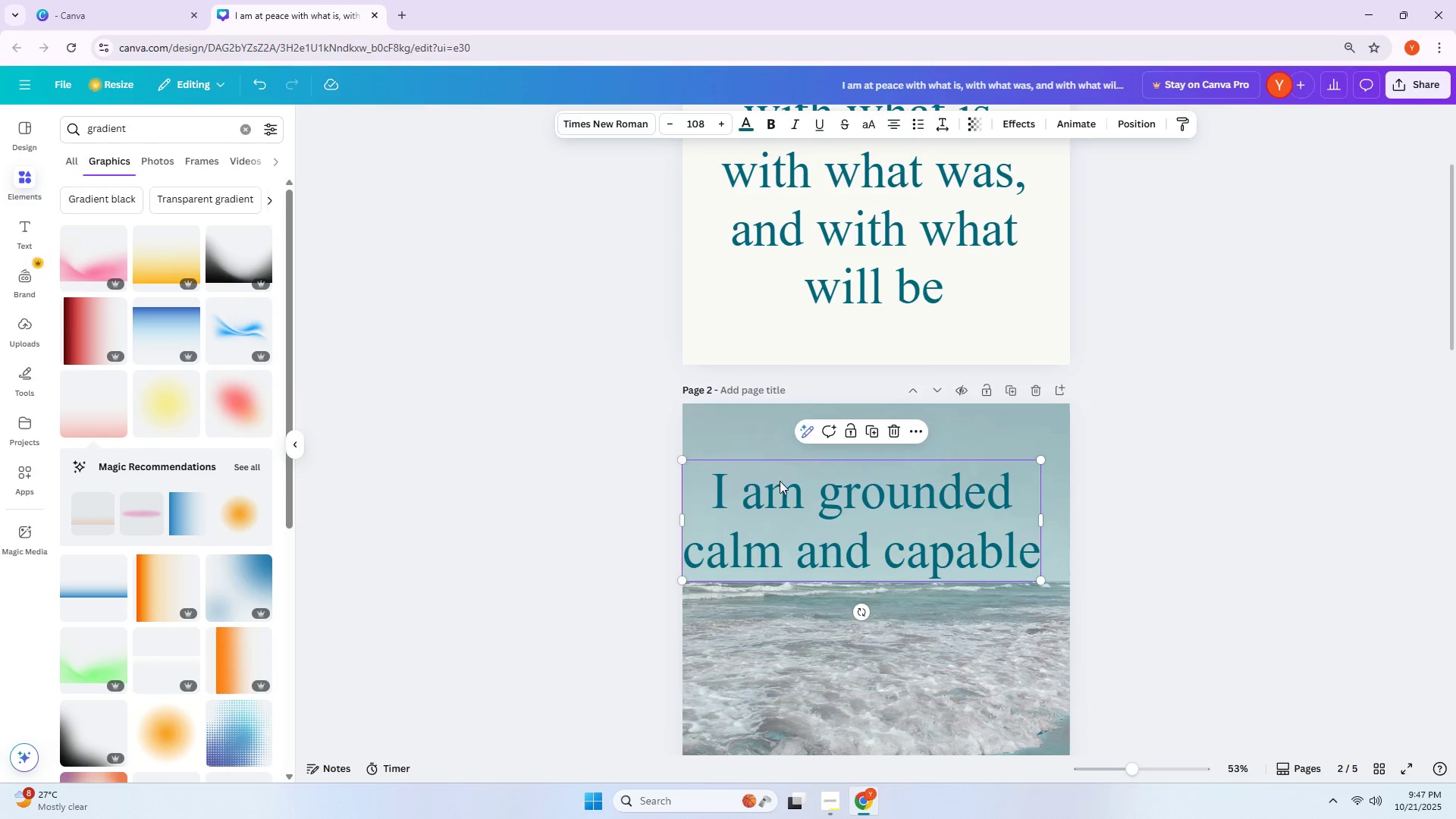 
left_click_drag(start_coordinate=[815, 497], to_coordinate=[839, 498])
 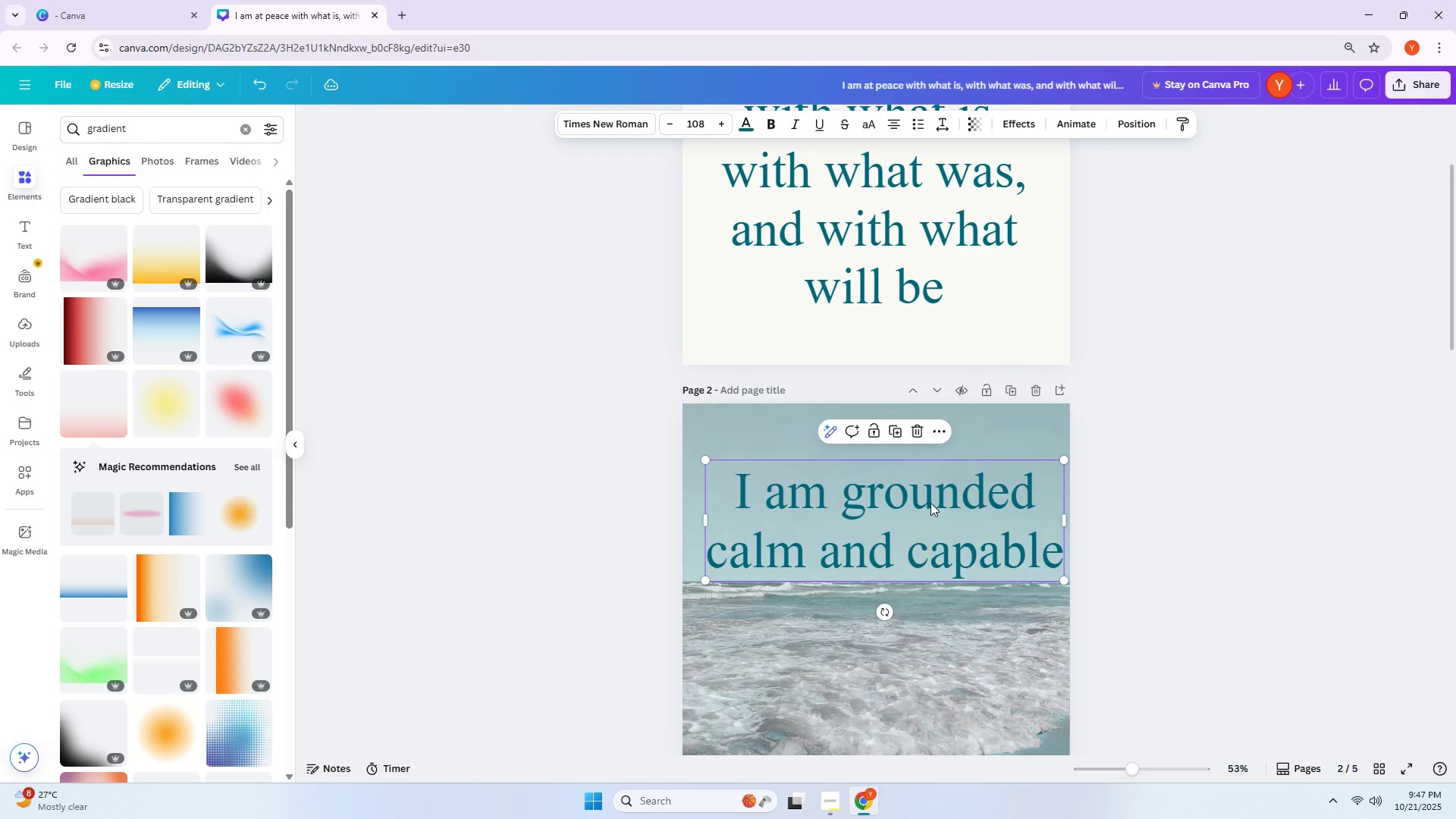 
left_click_drag(start_coordinate=[923, 507], to_coordinate=[917, 504])
 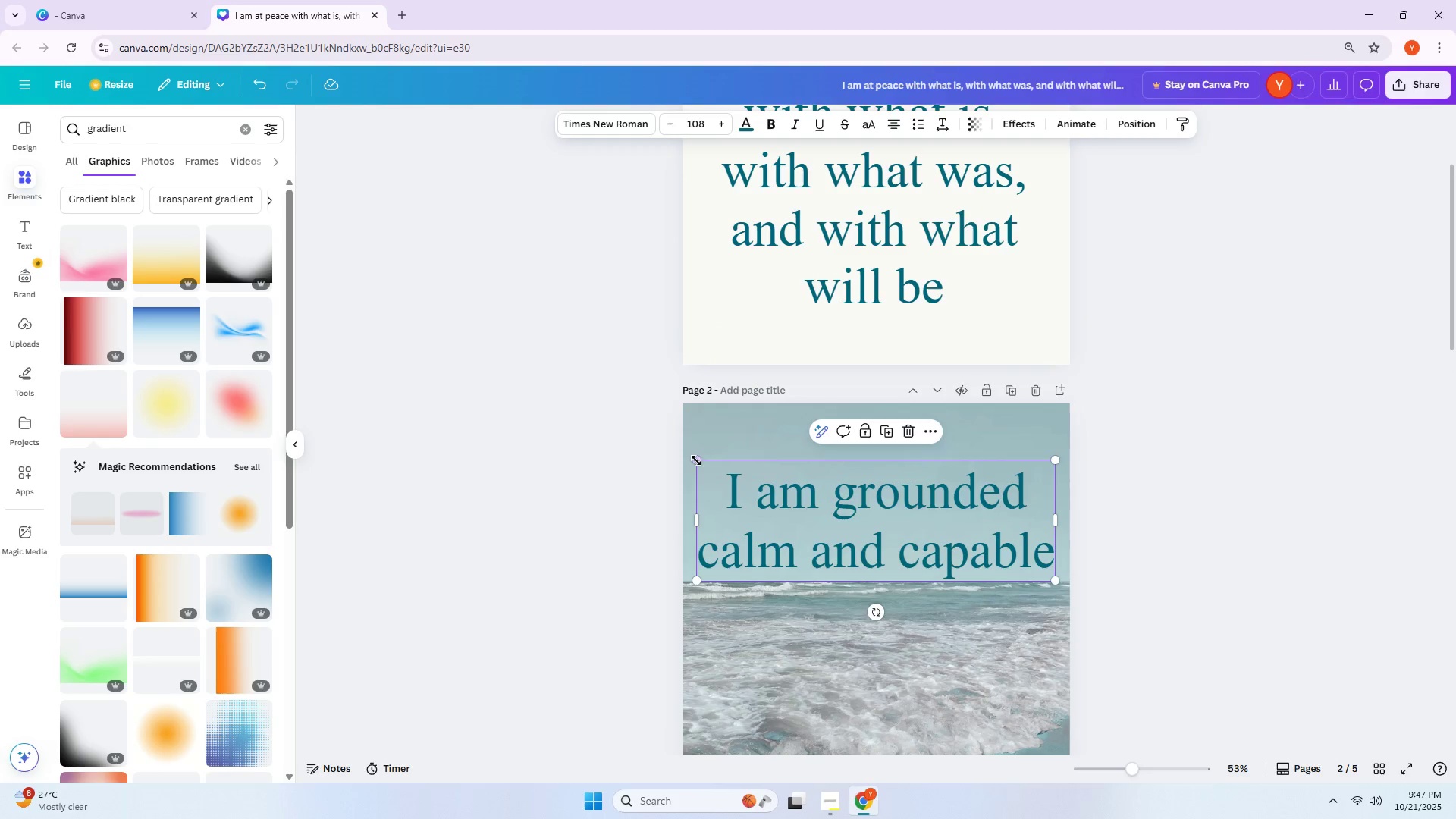 
left_click_drag(start_coordinate=[696, 460], to_coordinate=[686, 455])
 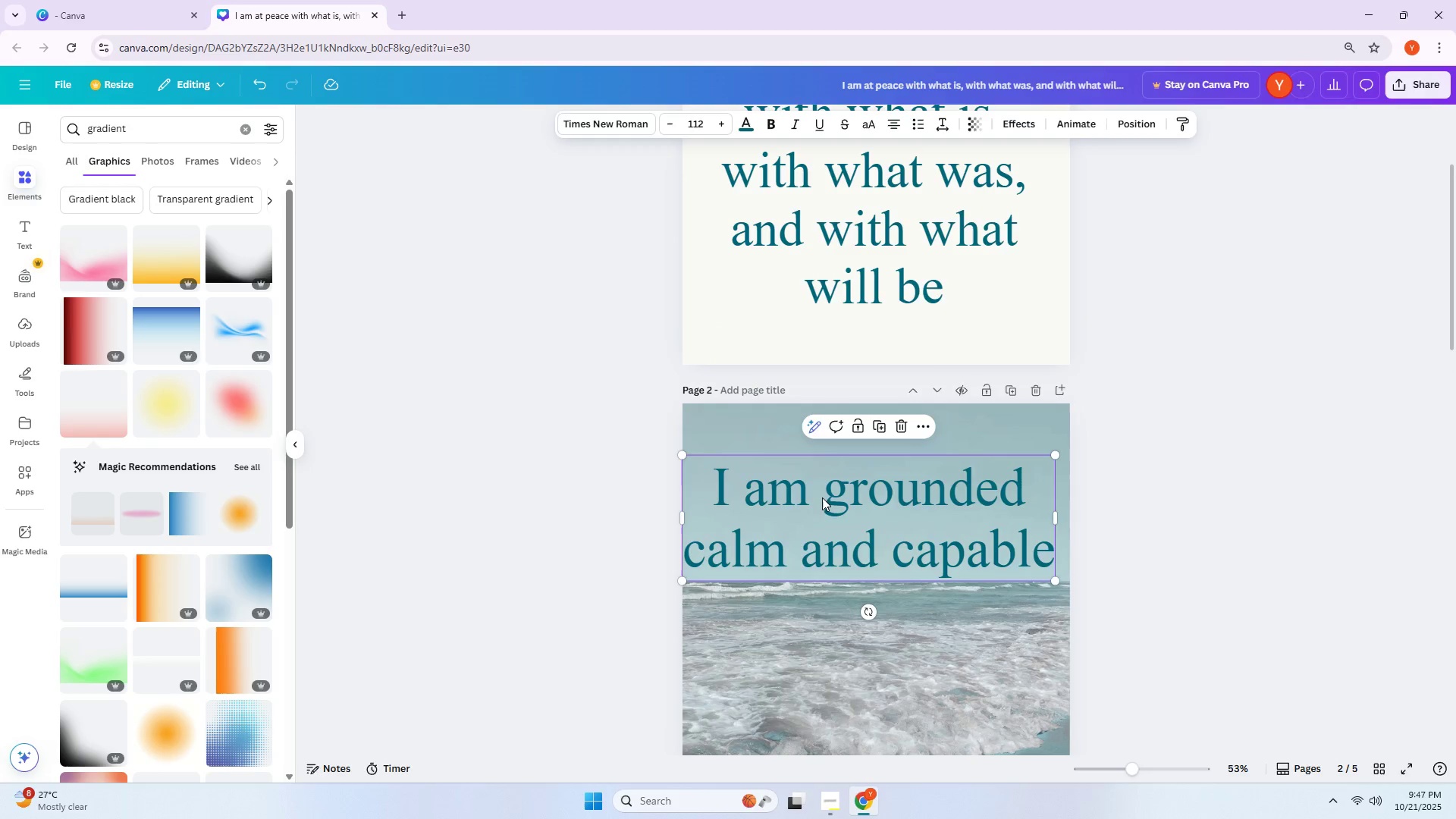 
left_click_drag(start_coordinate=[830, 500], to_coordinate=[837, 500])
 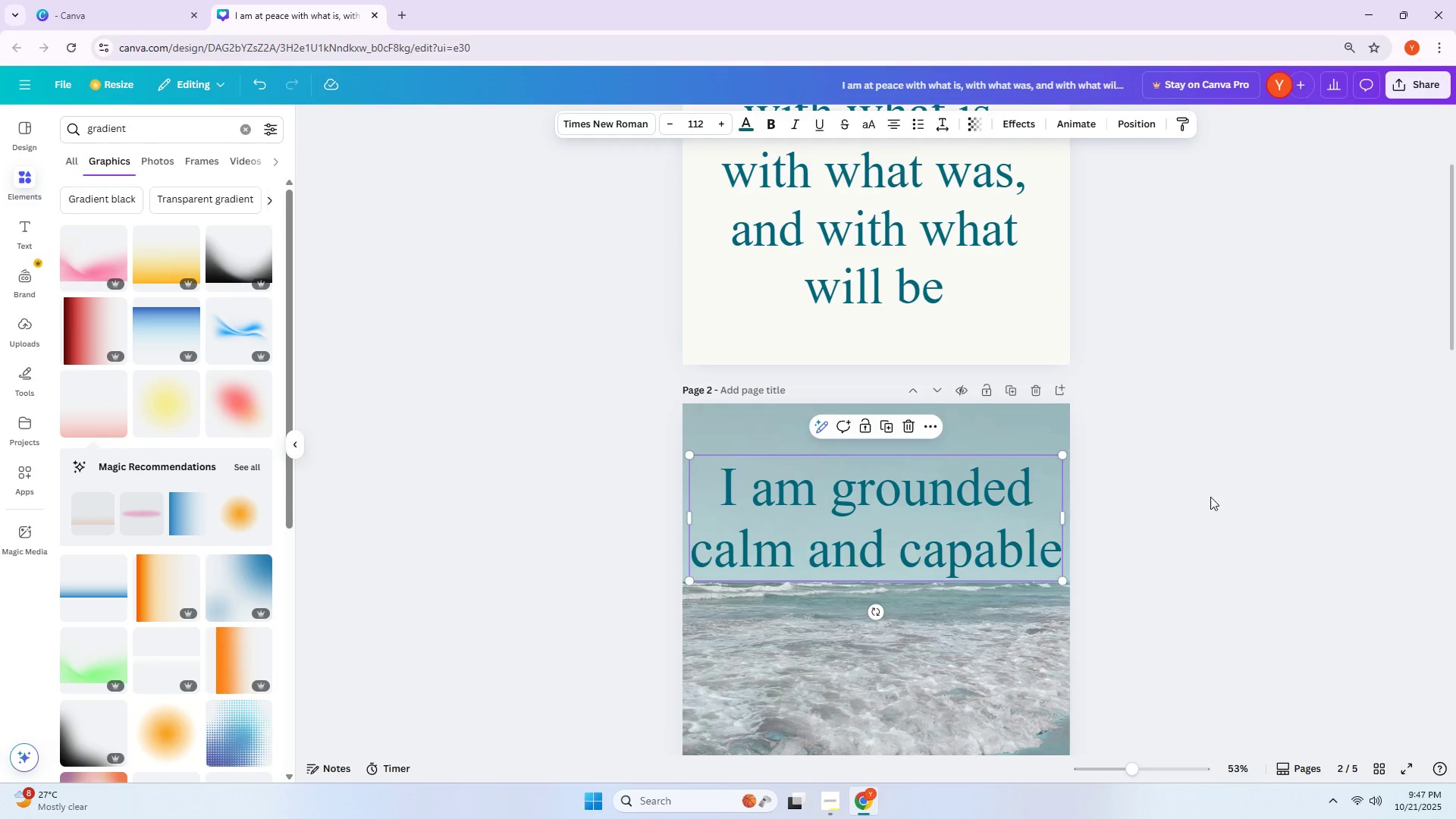 
left_click([1221, 495])
 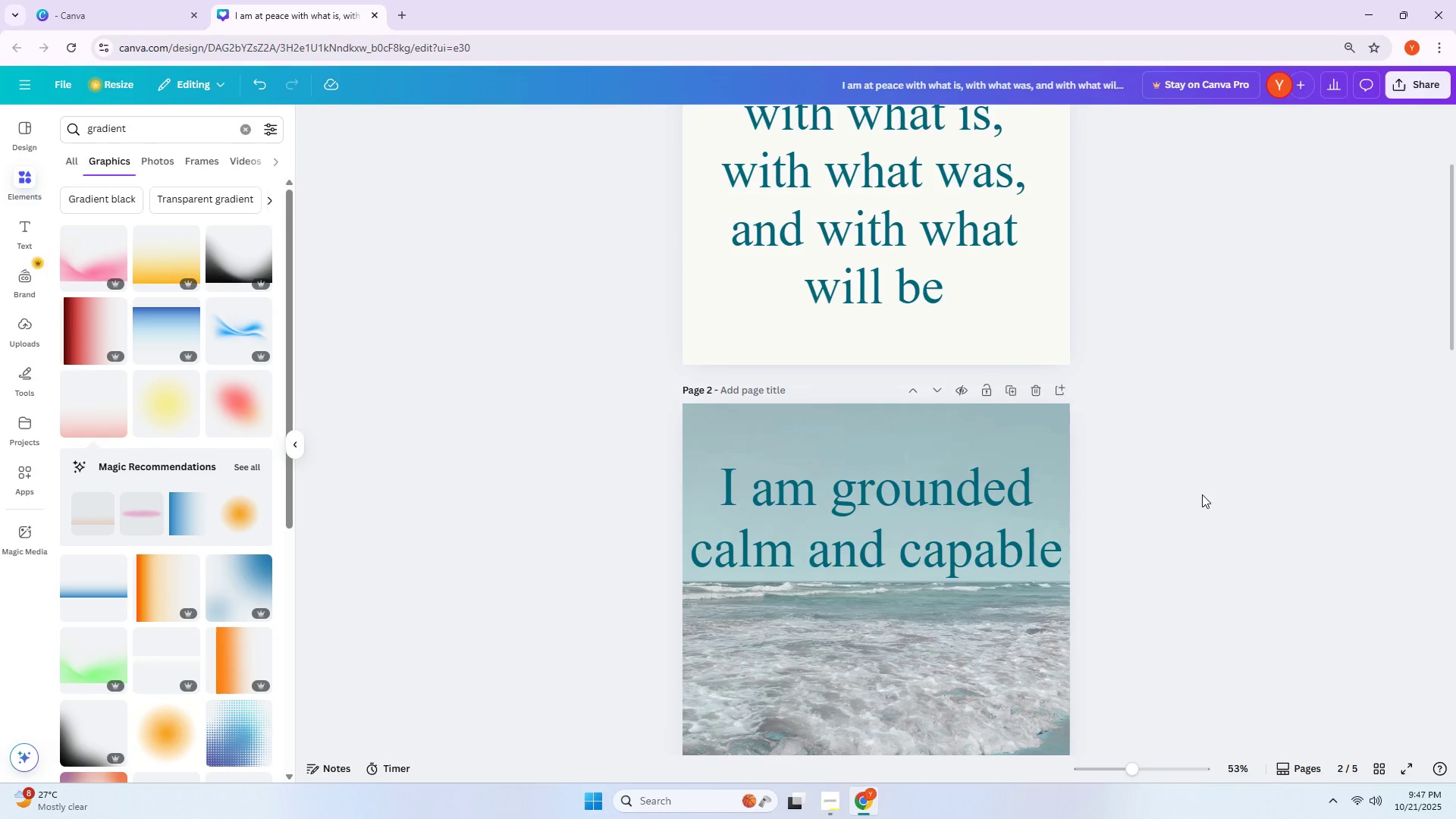 
scroll: coordinate [1103, 466], scroll_direction: up, amount: 3.0
 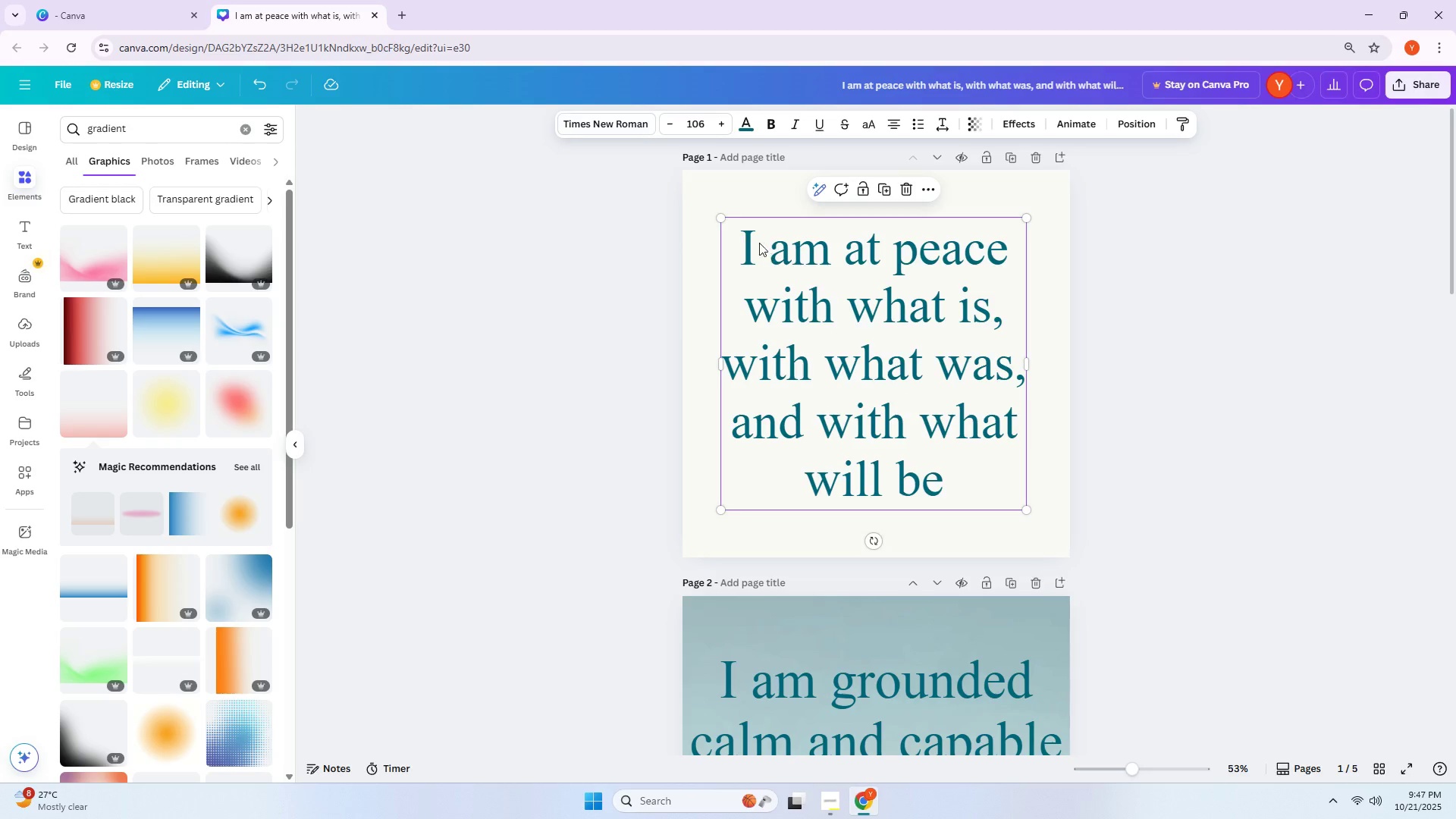 
left_click_drag(start_coordinate=[723, 221], to_coordinate=[698, 203])
 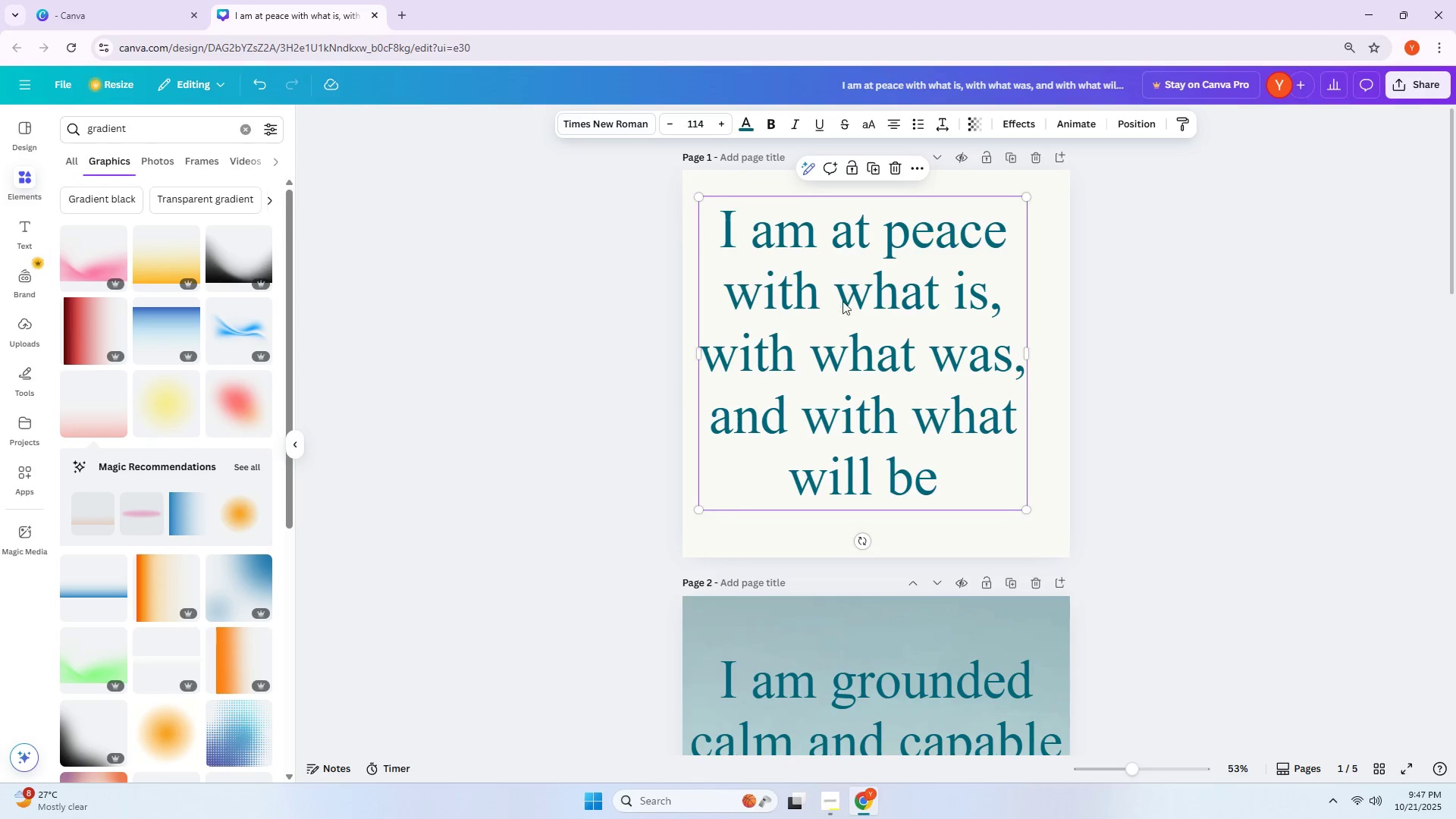 
left_click_drag(start_coordinate=[871, 331], to_coordinate=[899, 361])
 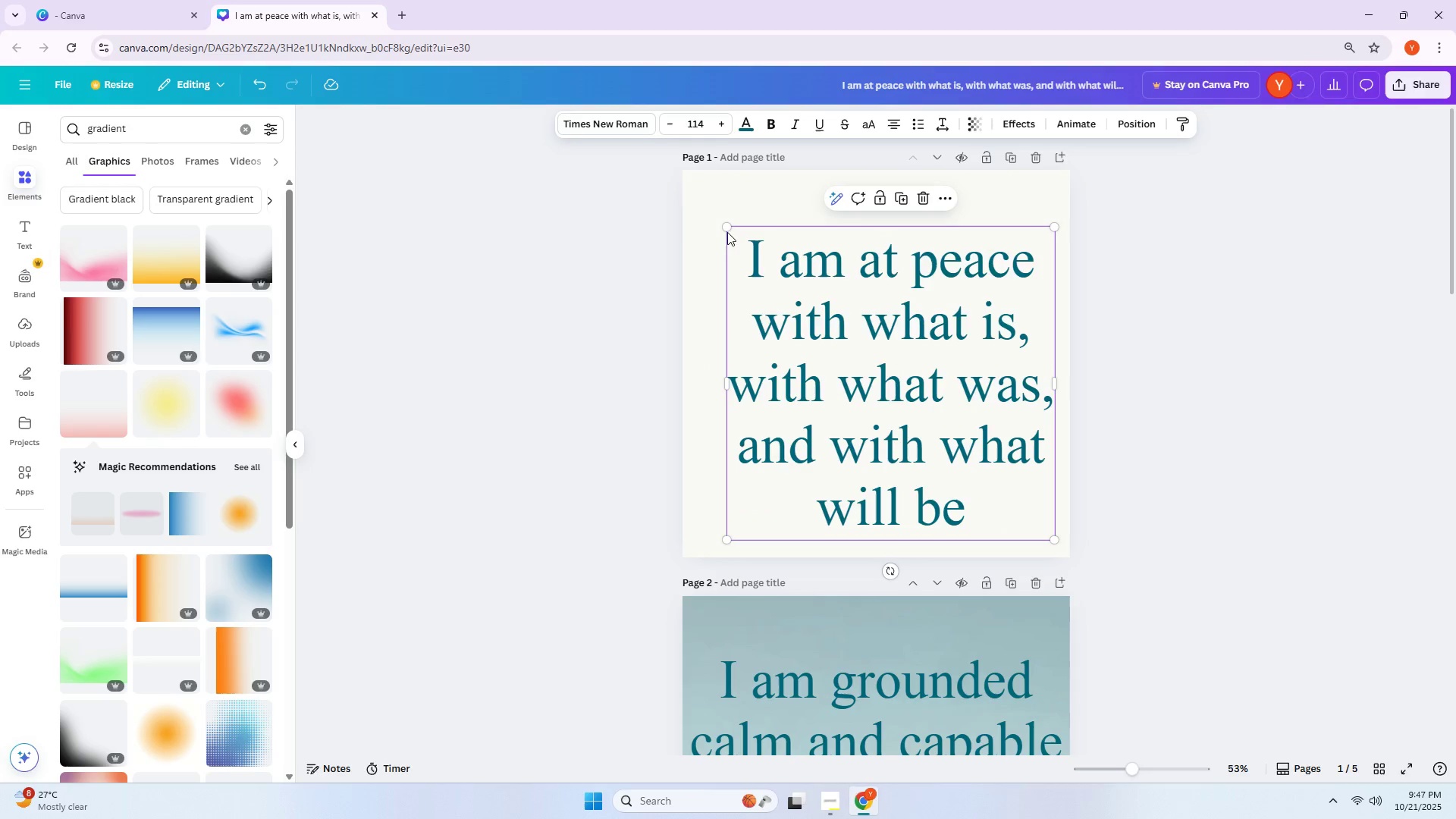 
left_click_drag(start_coordinate=[726, 230], to_coordinate=[694, 210])
 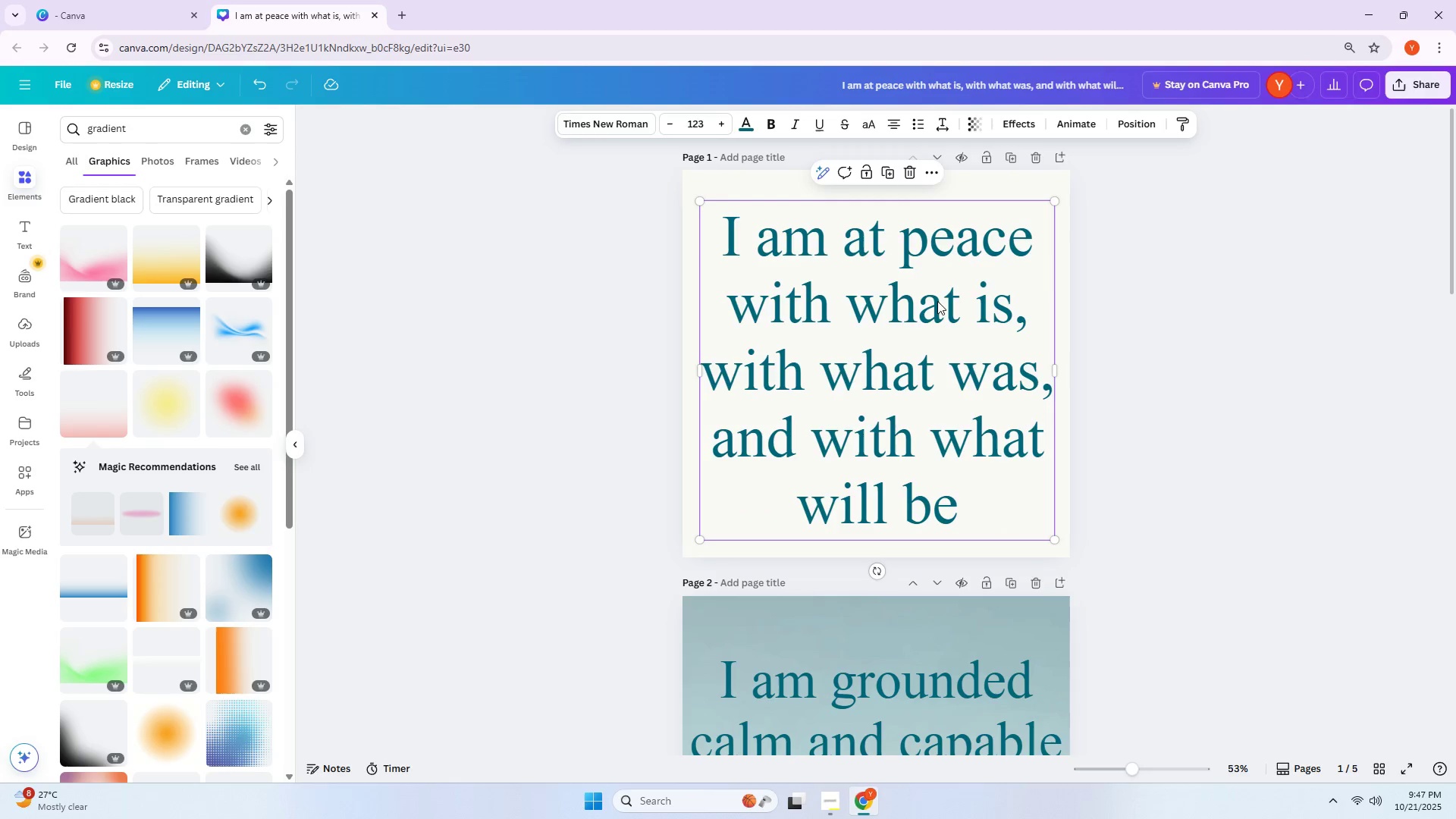 
left_click_drag(start_coordinate=[941, 315], to_coordinate=[945, 316])
 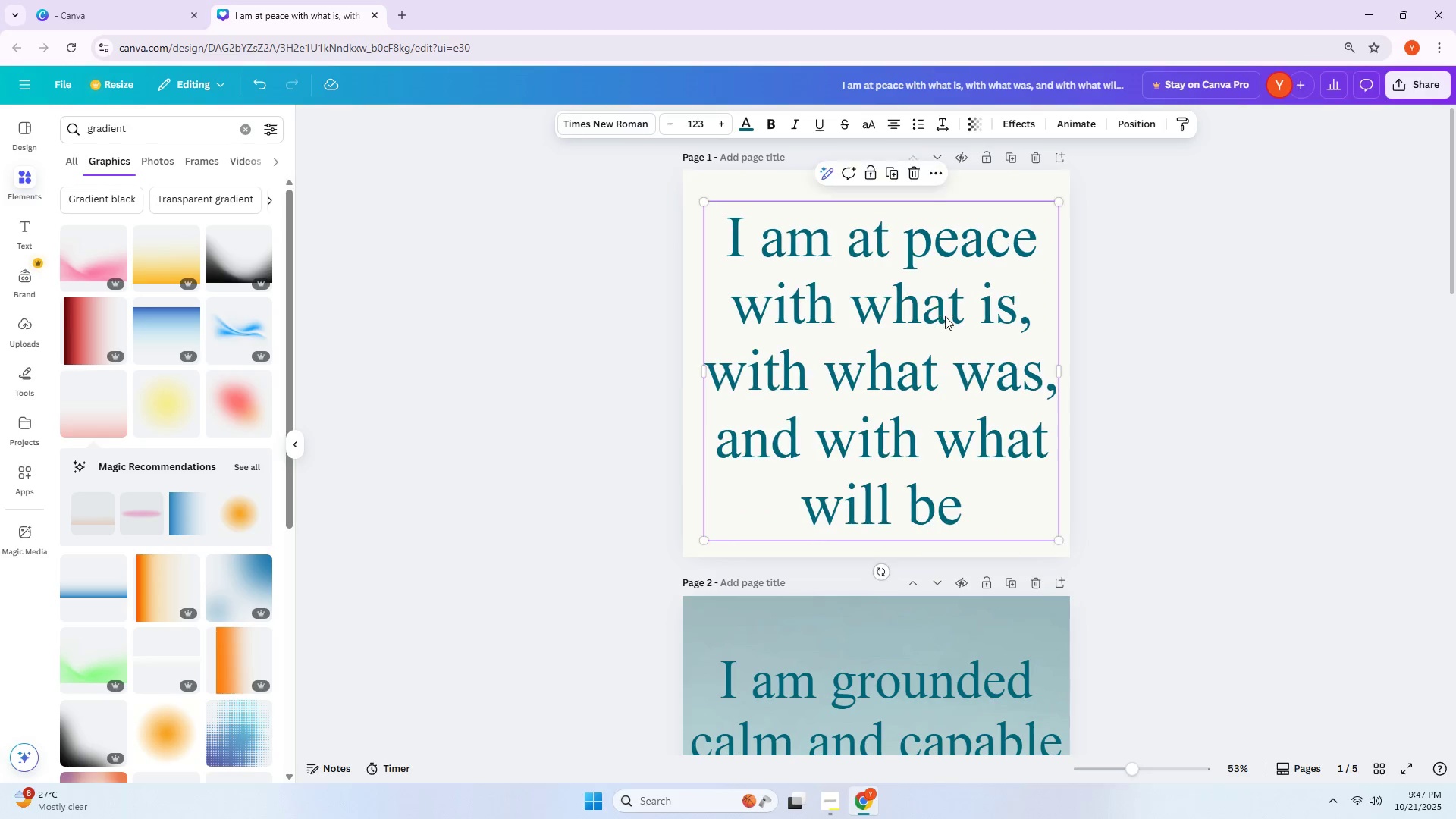 
left_click_drag(start_coordinate=[945, 316], to_coordinate=[945, 328])
 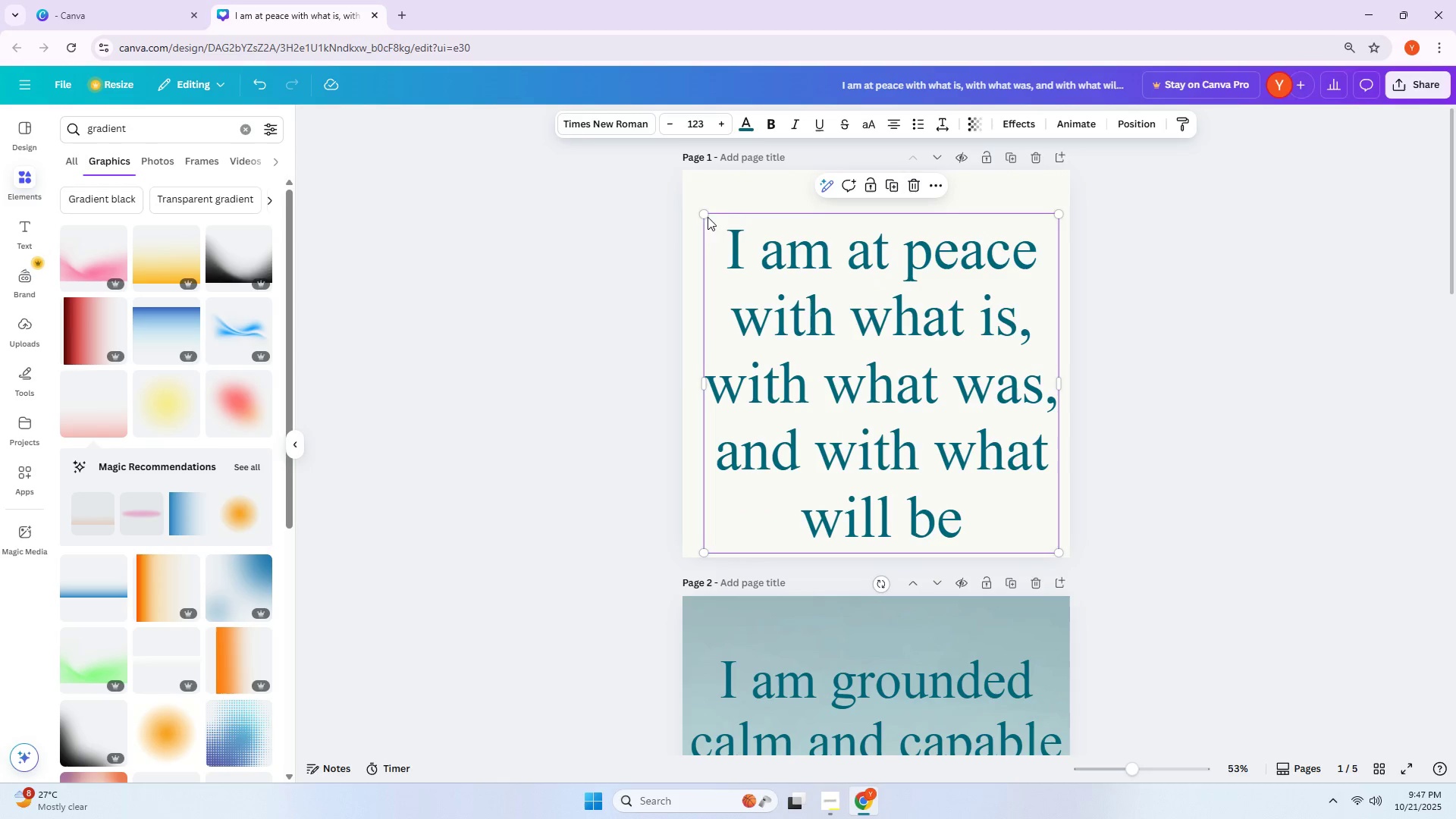 
left_click_drag(start_coordinate=[704, 215], to_coordinate=[743, 244])
 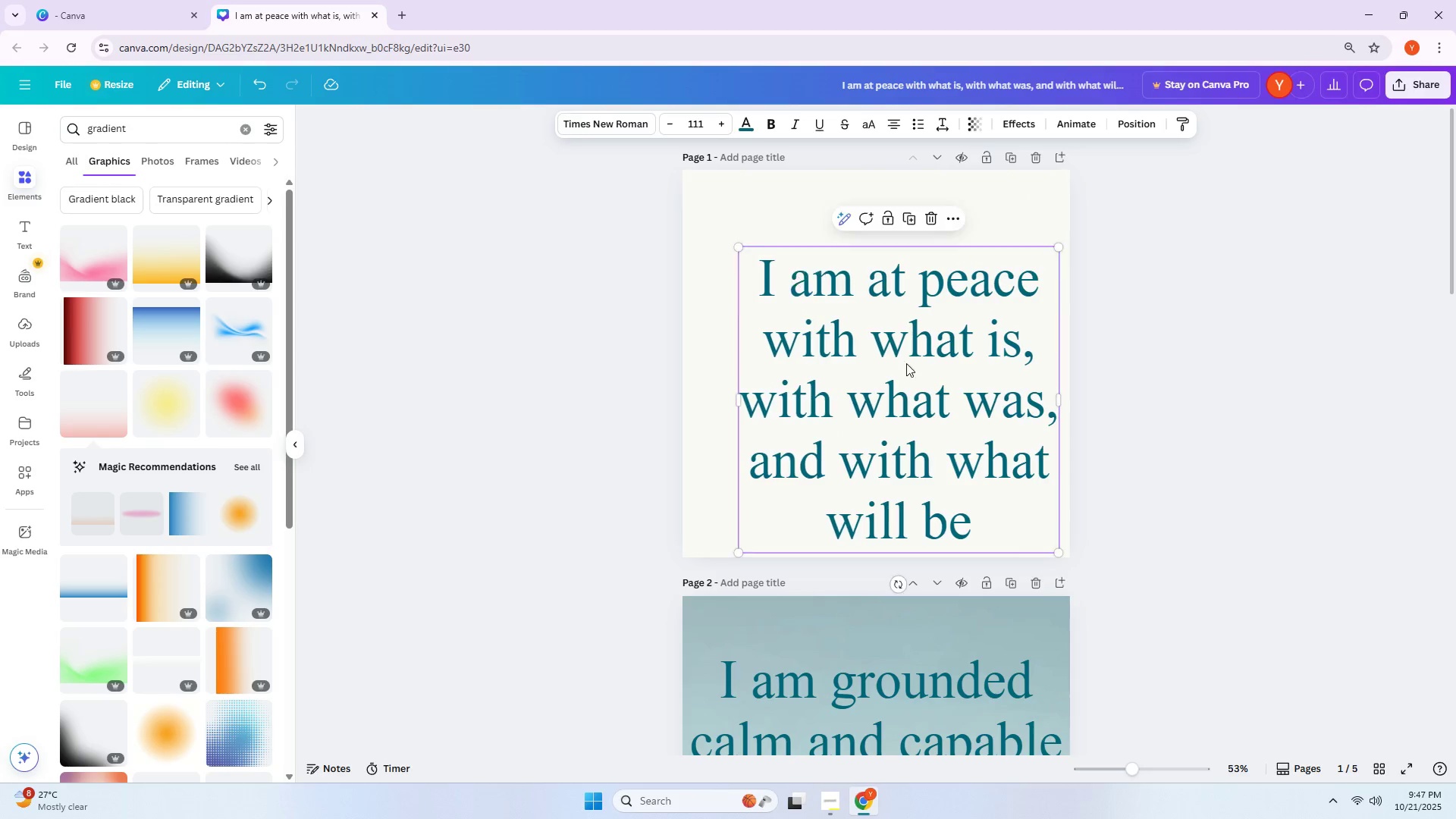 
left_click_drag(start_coordinate=[908, 364], to_coordinate=[908, 344])
 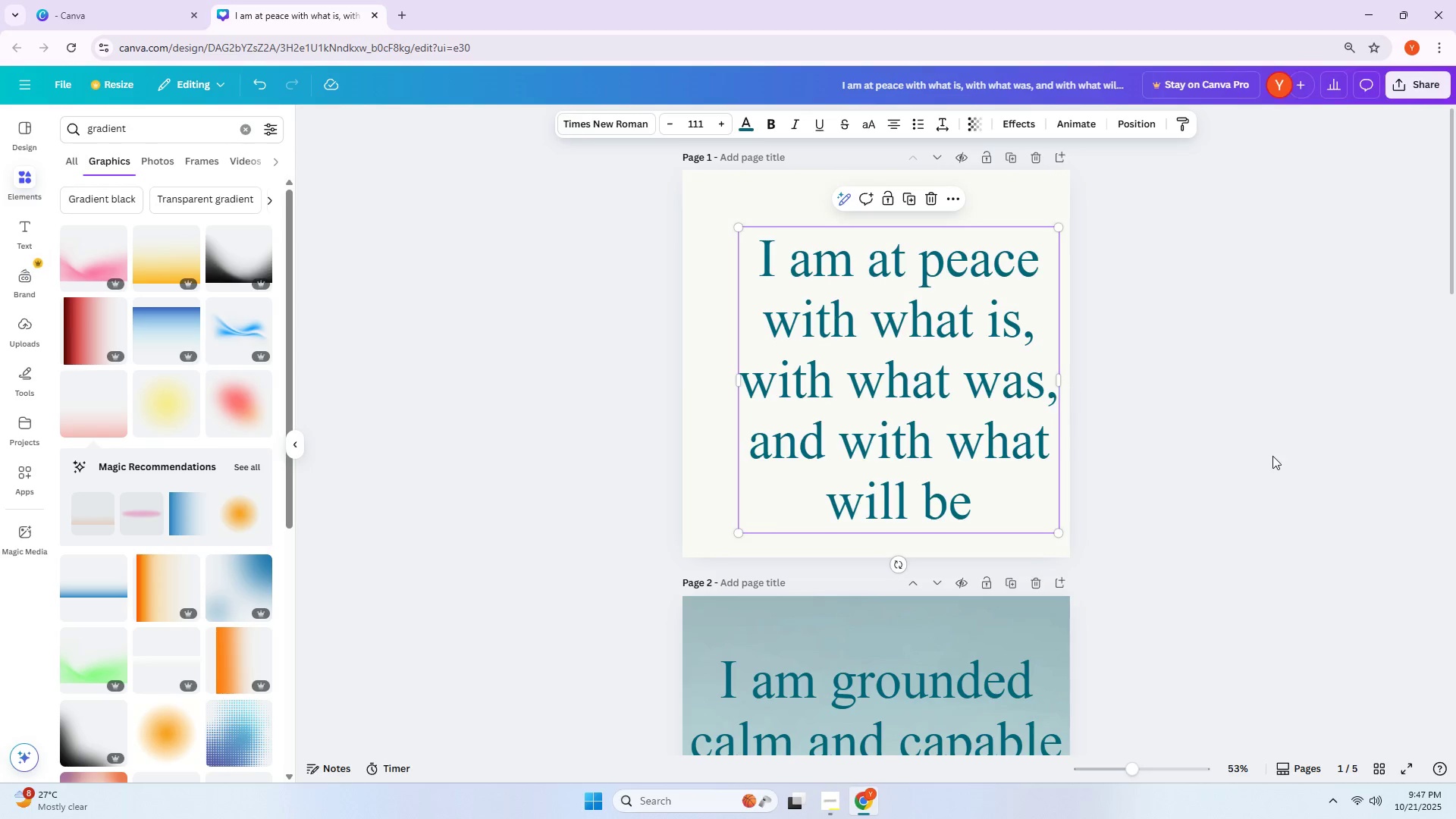 
left_click([1272, 456])
 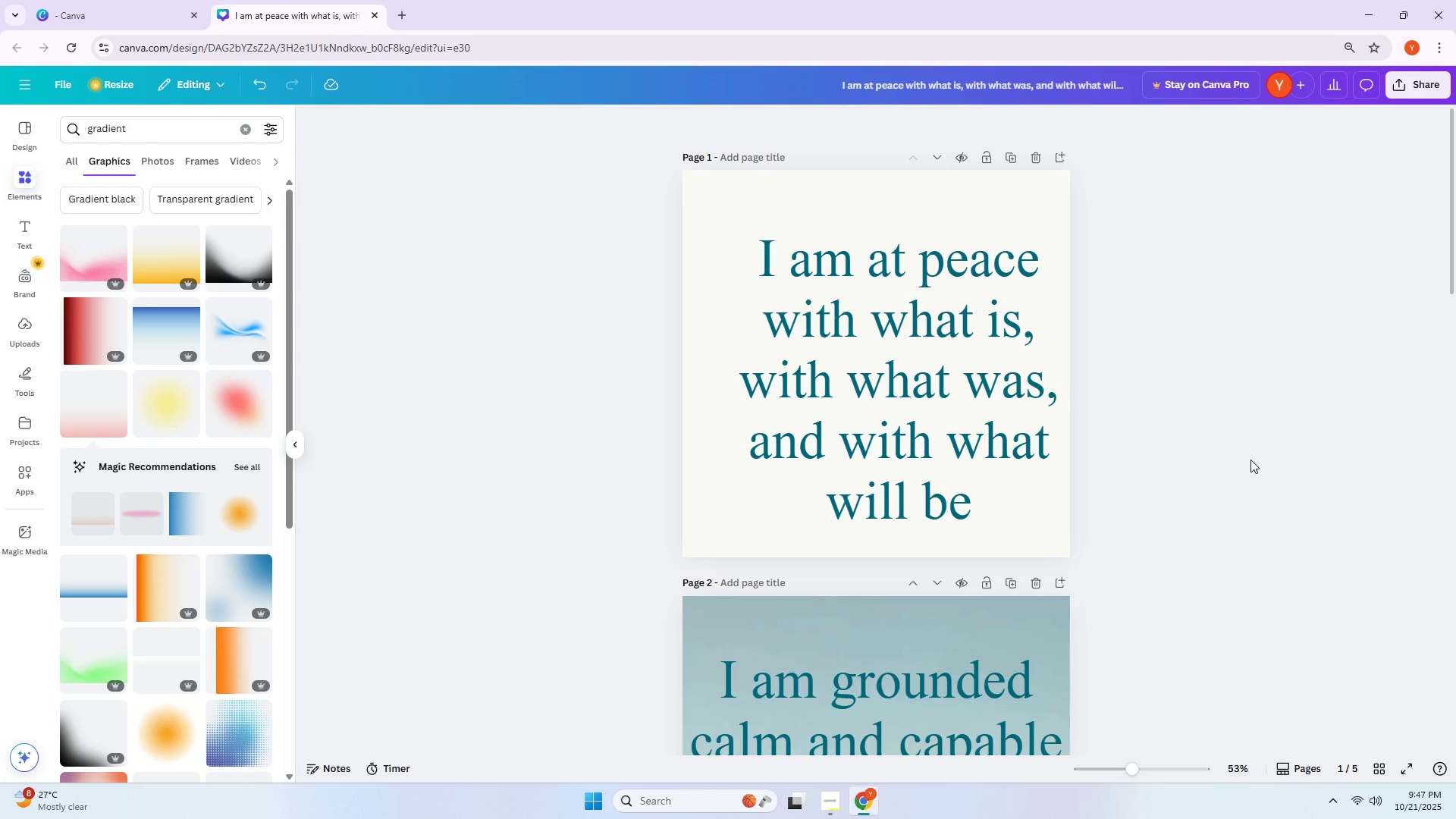 
scroll: coordinate [1243, 460], scroll_direction: none, amount: 0.0
 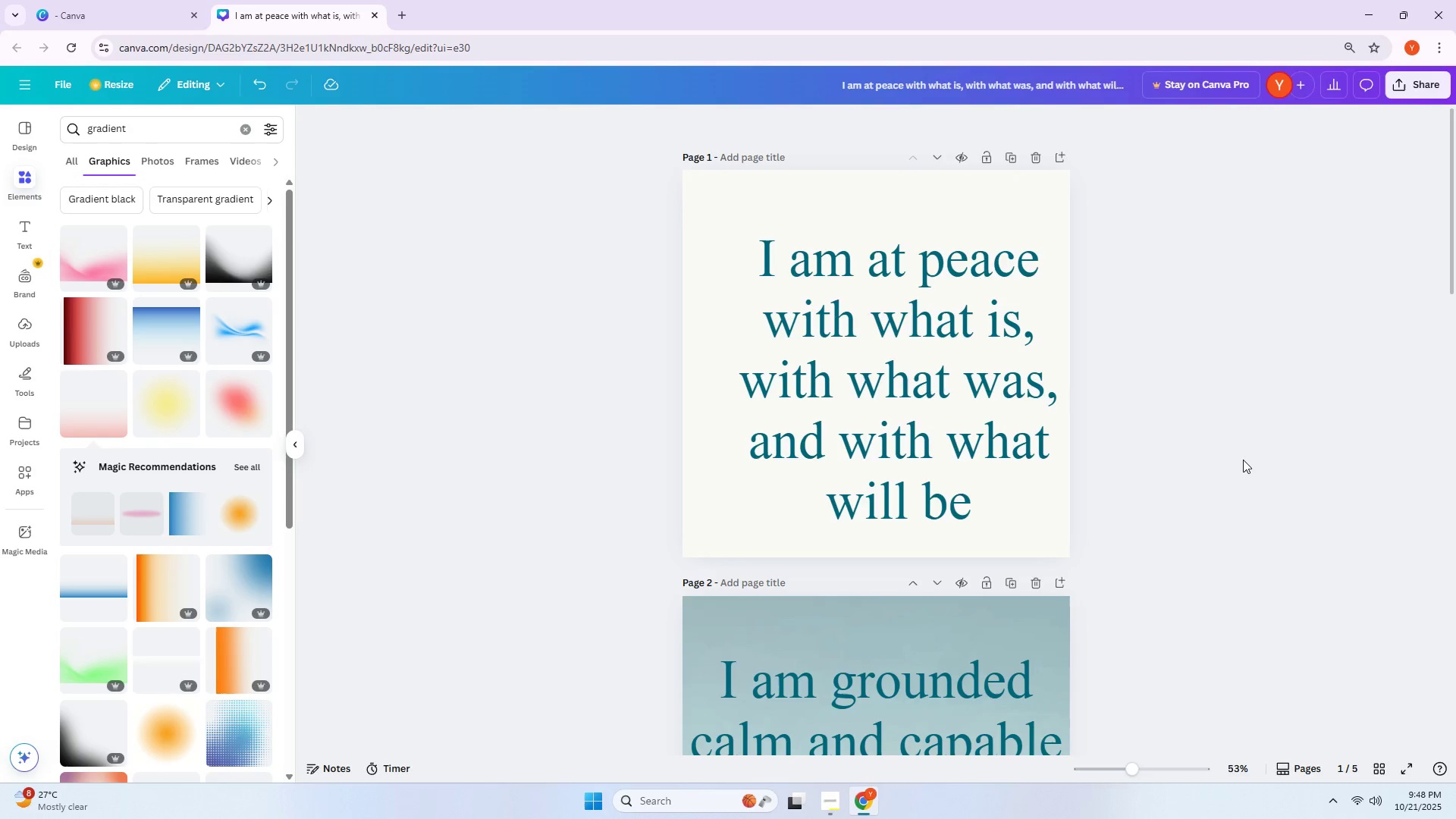 
wait(6.83)
 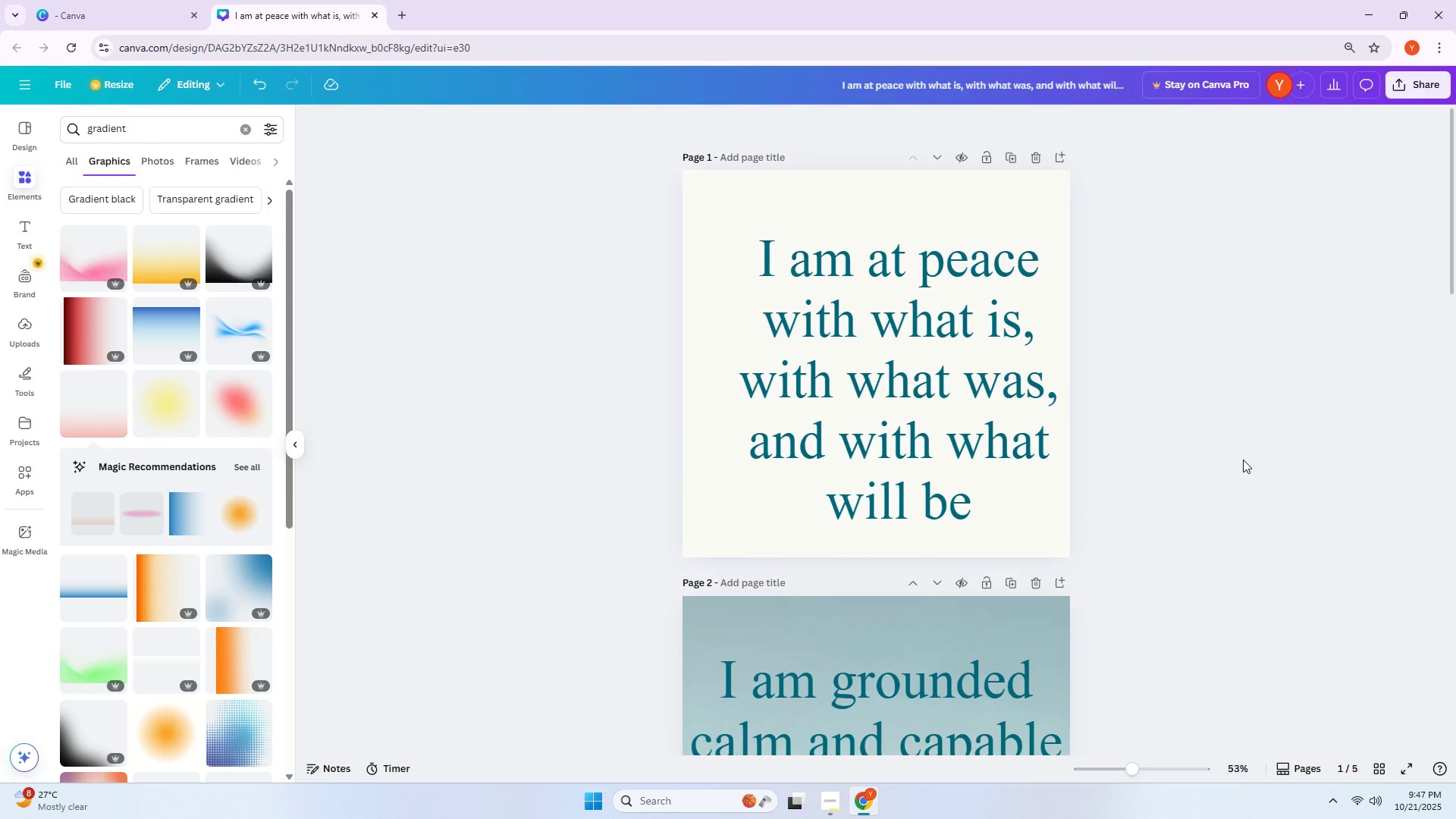 
scroll: coordinate [1244, 460], scroll_direction: down, amount: 5.0
 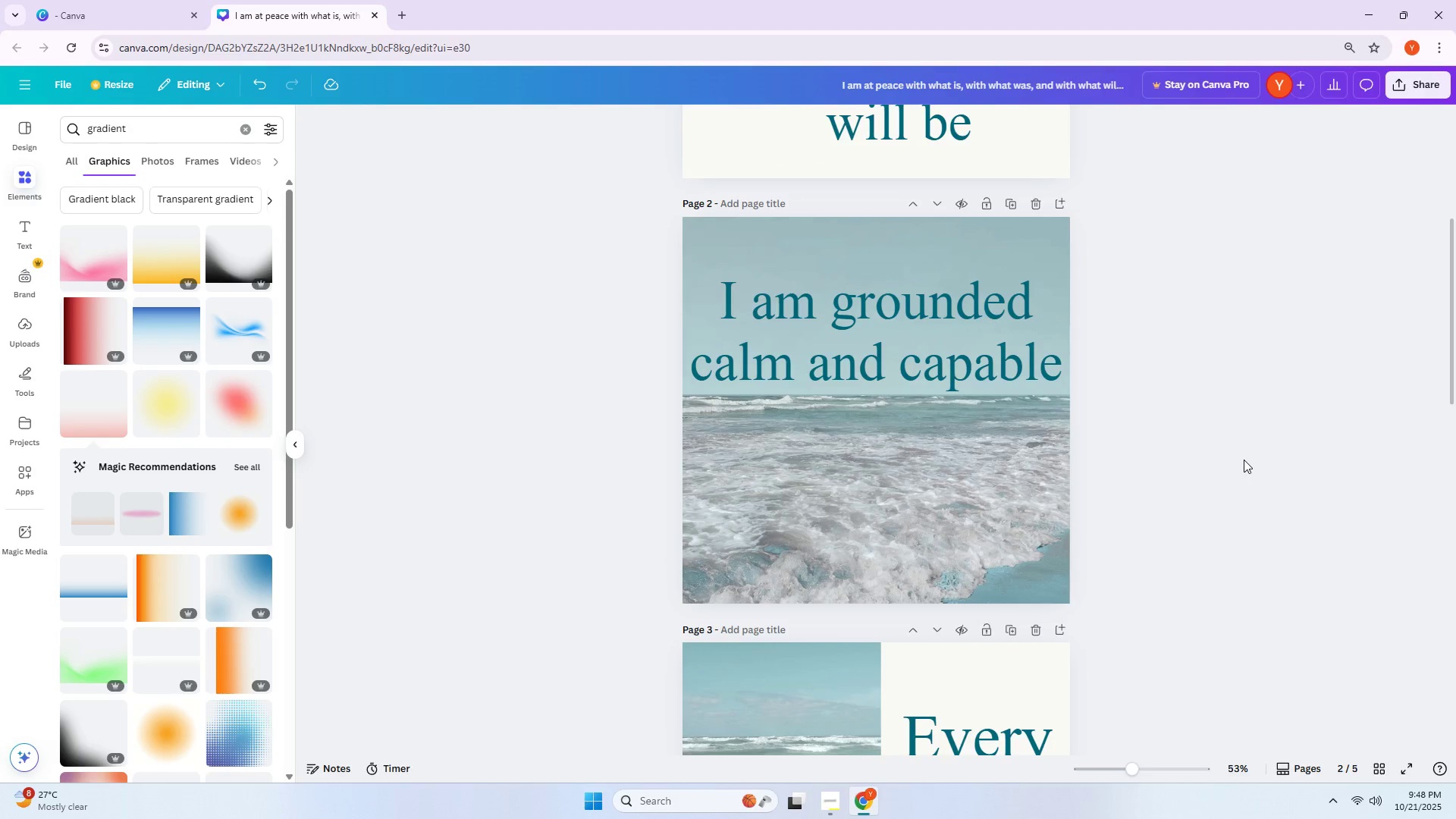 
left_click([923, 310])
 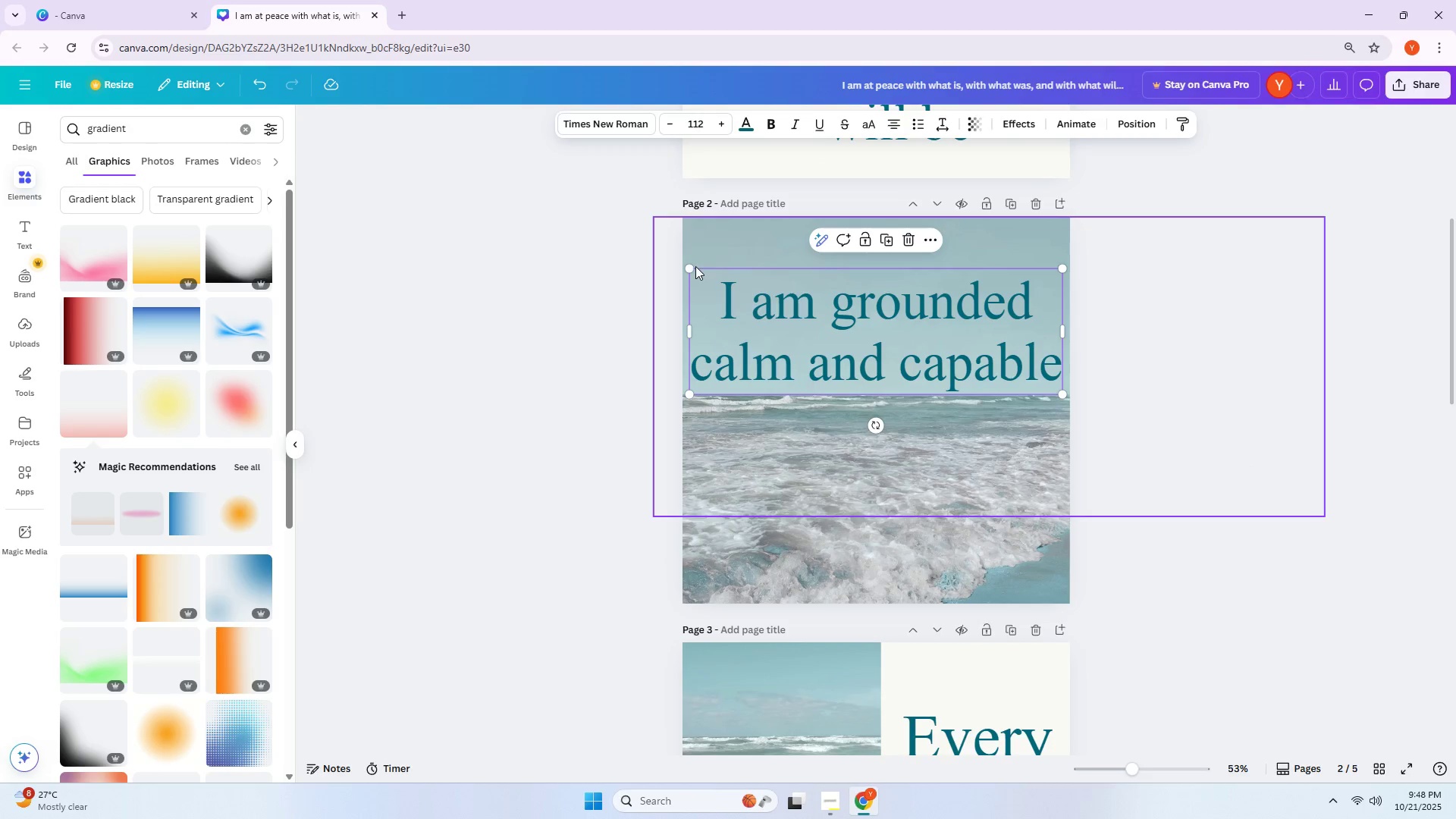 
left_click_drag(start_coordinate=[690, 267], to_coordinate=[743, 296])
 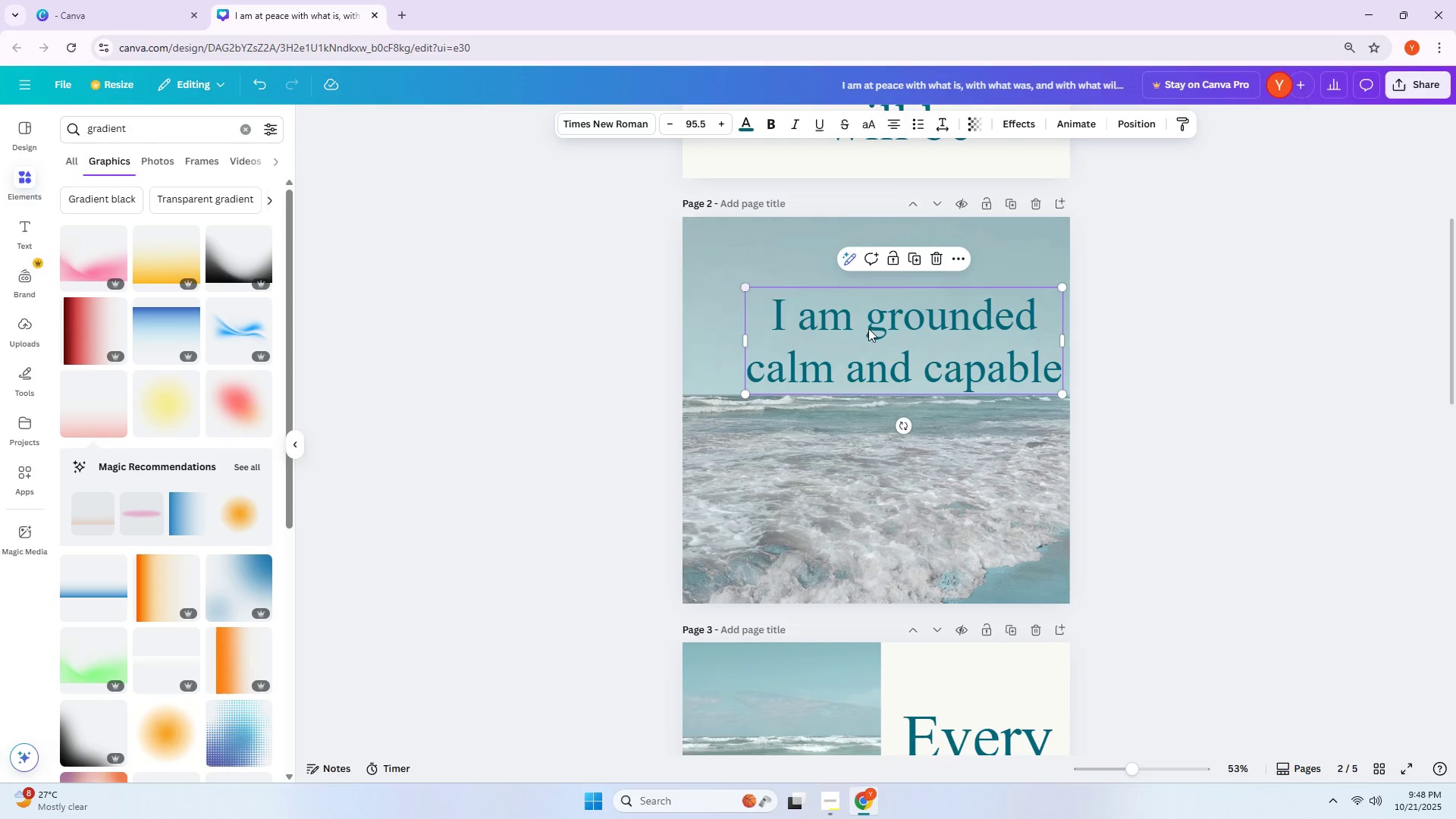 
left_click_drag(start_coordinate=[933, 347], to_coordinate=[903, 345])
 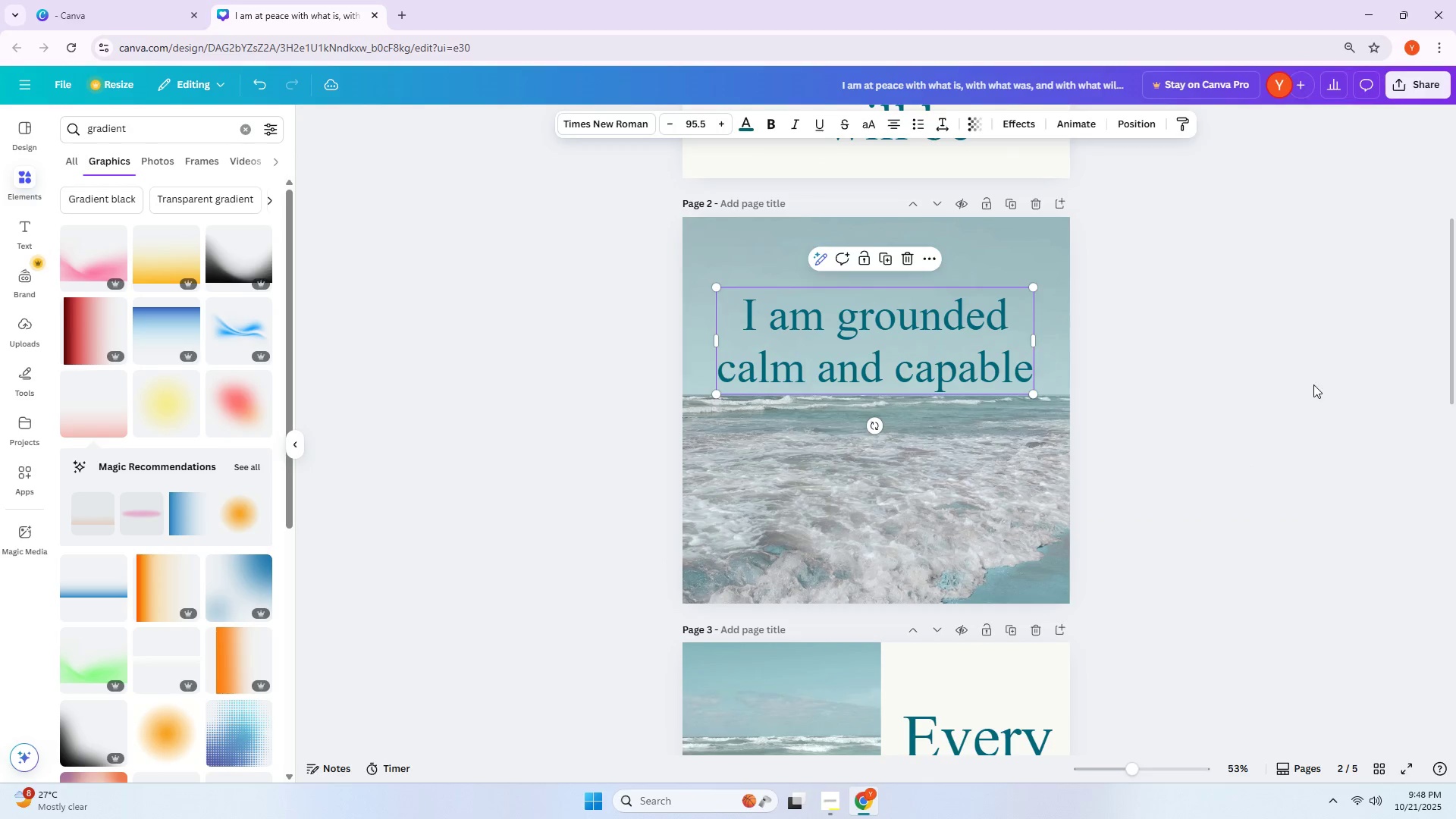 
left_click([1313, 384])
 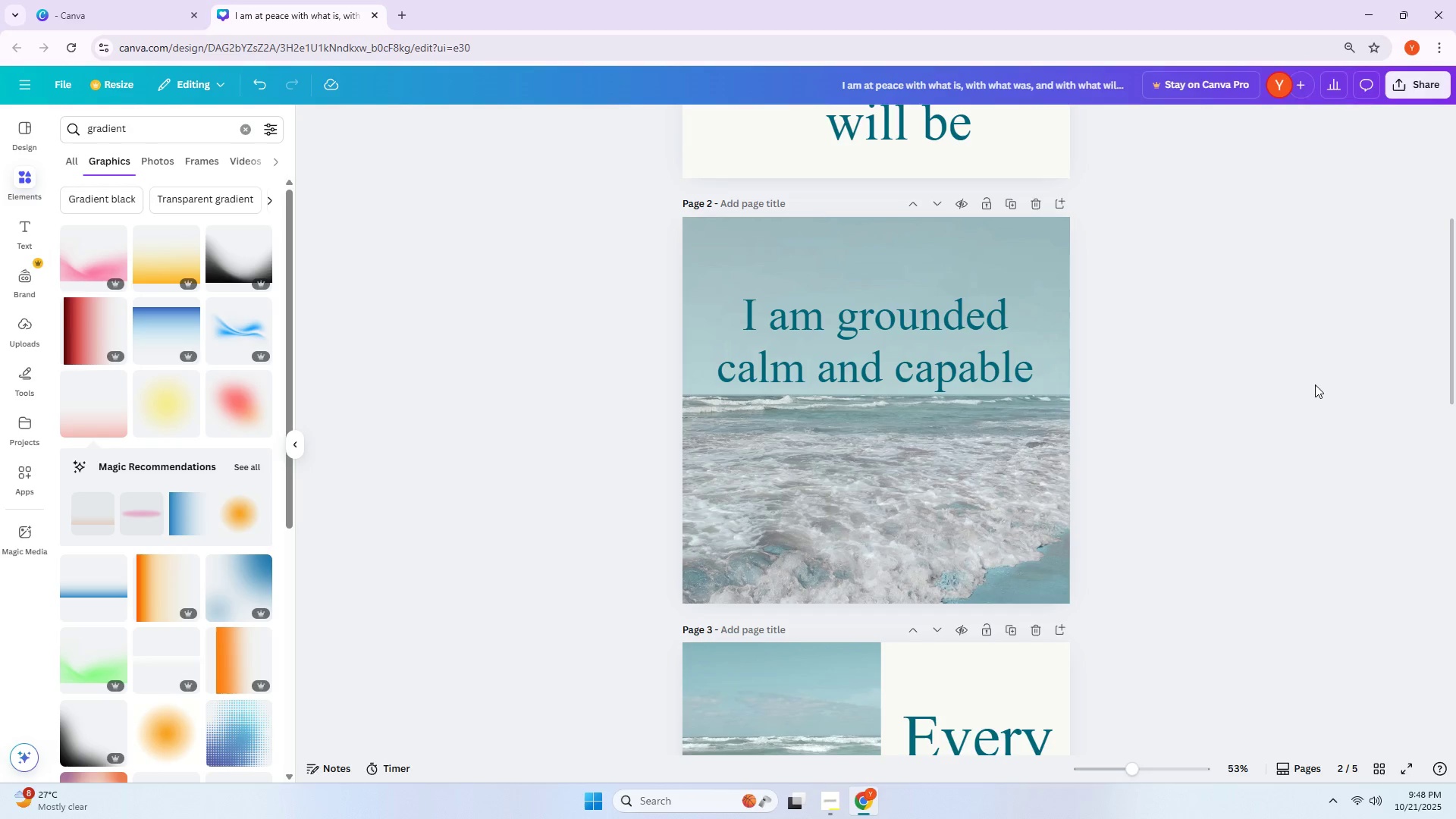 
wait(6.25)
 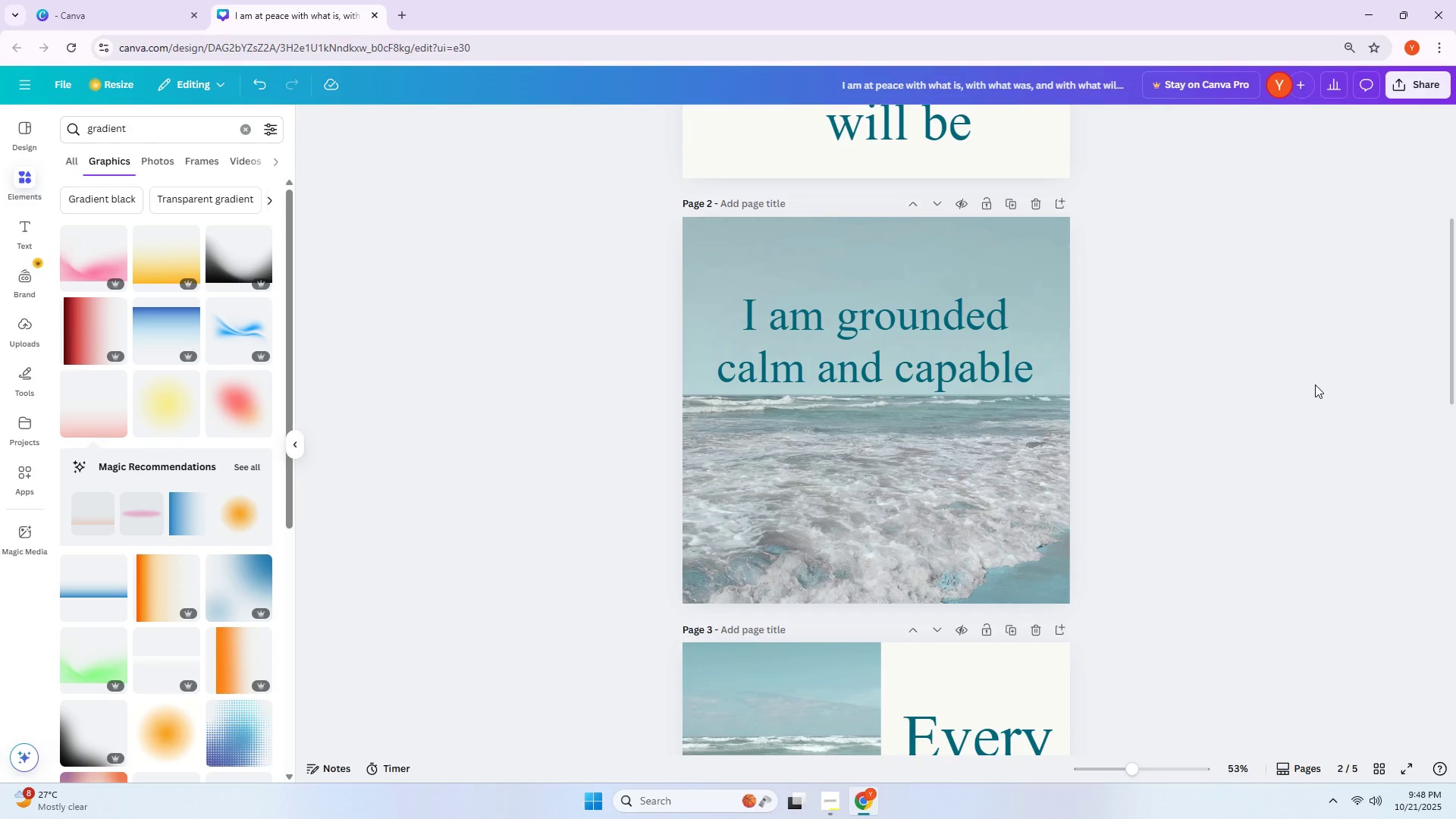 
scroll: coordinate [825, 386], scroll_direction: up, amount: 7.0
 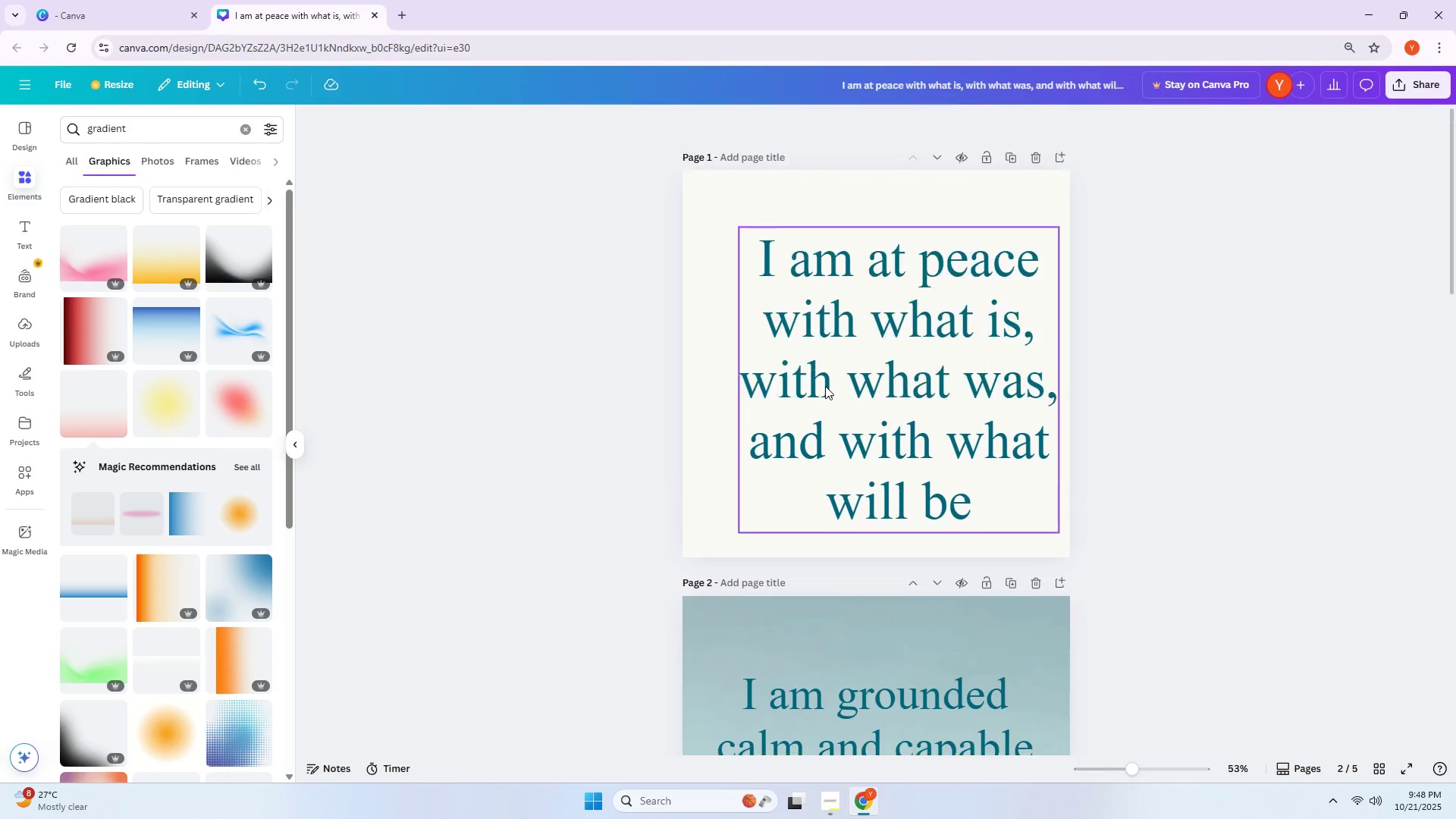 
left_click([825, 386])
 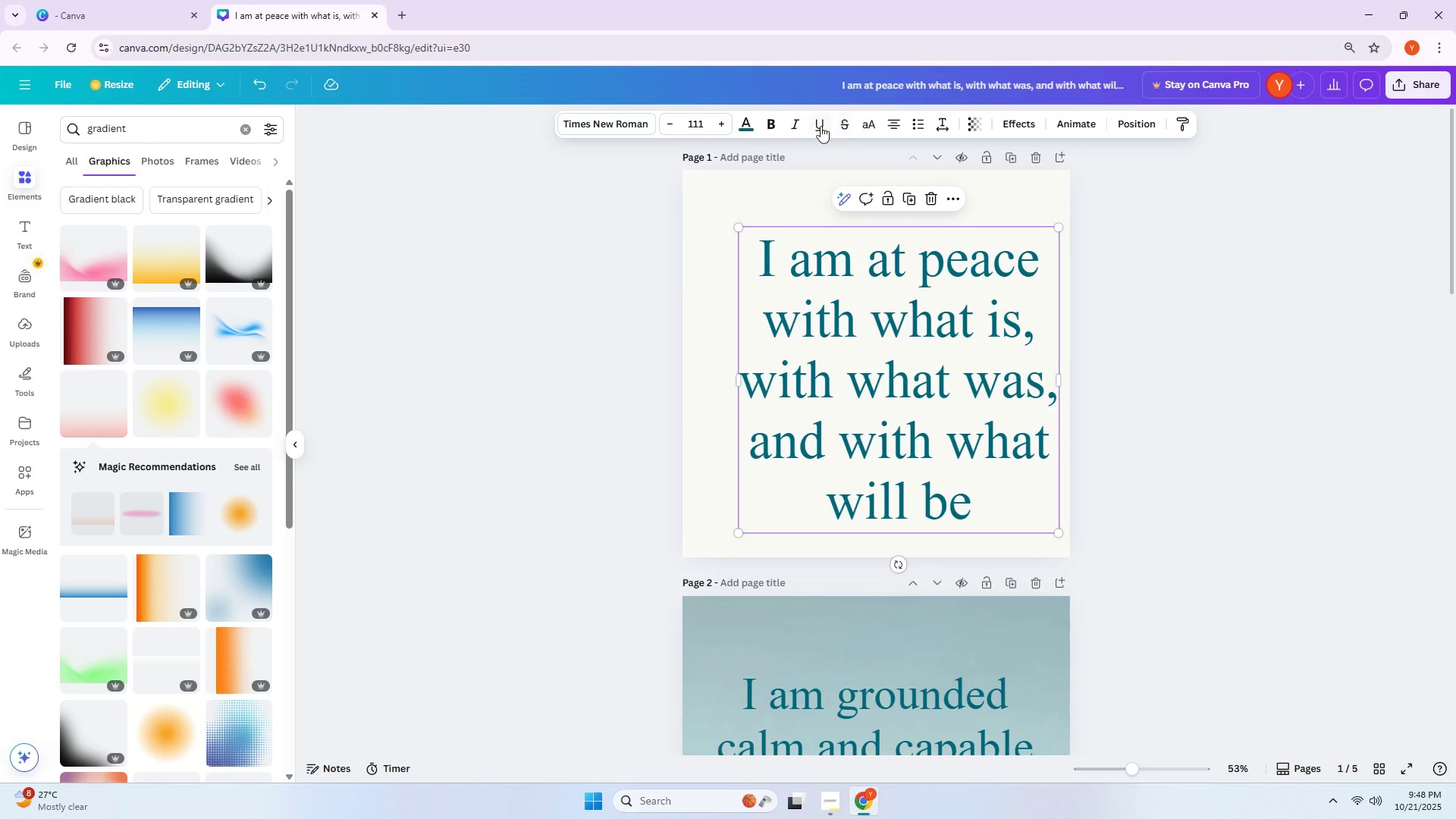 
left_click([749, 121])
 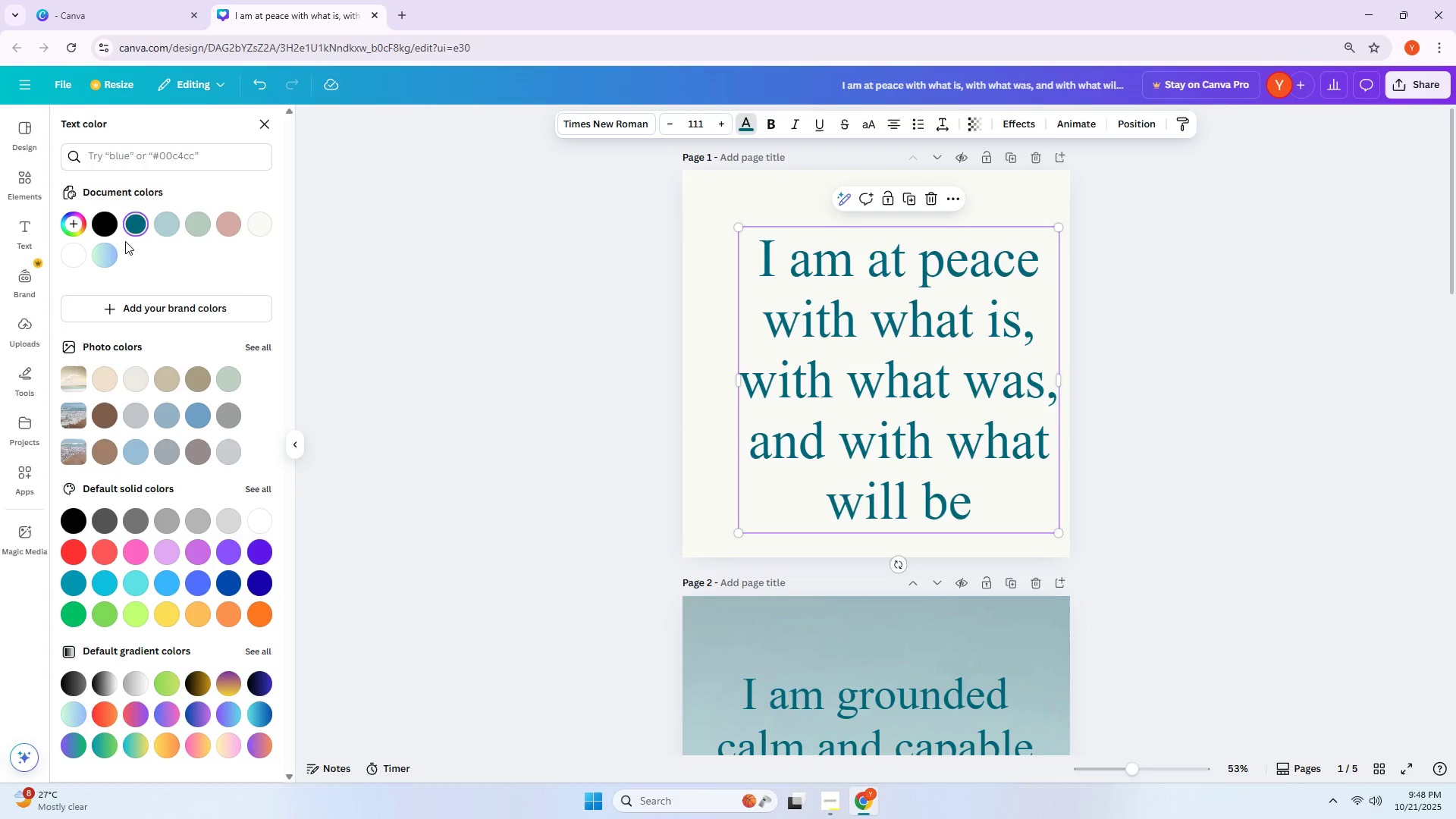 
left_click([133, 223])
 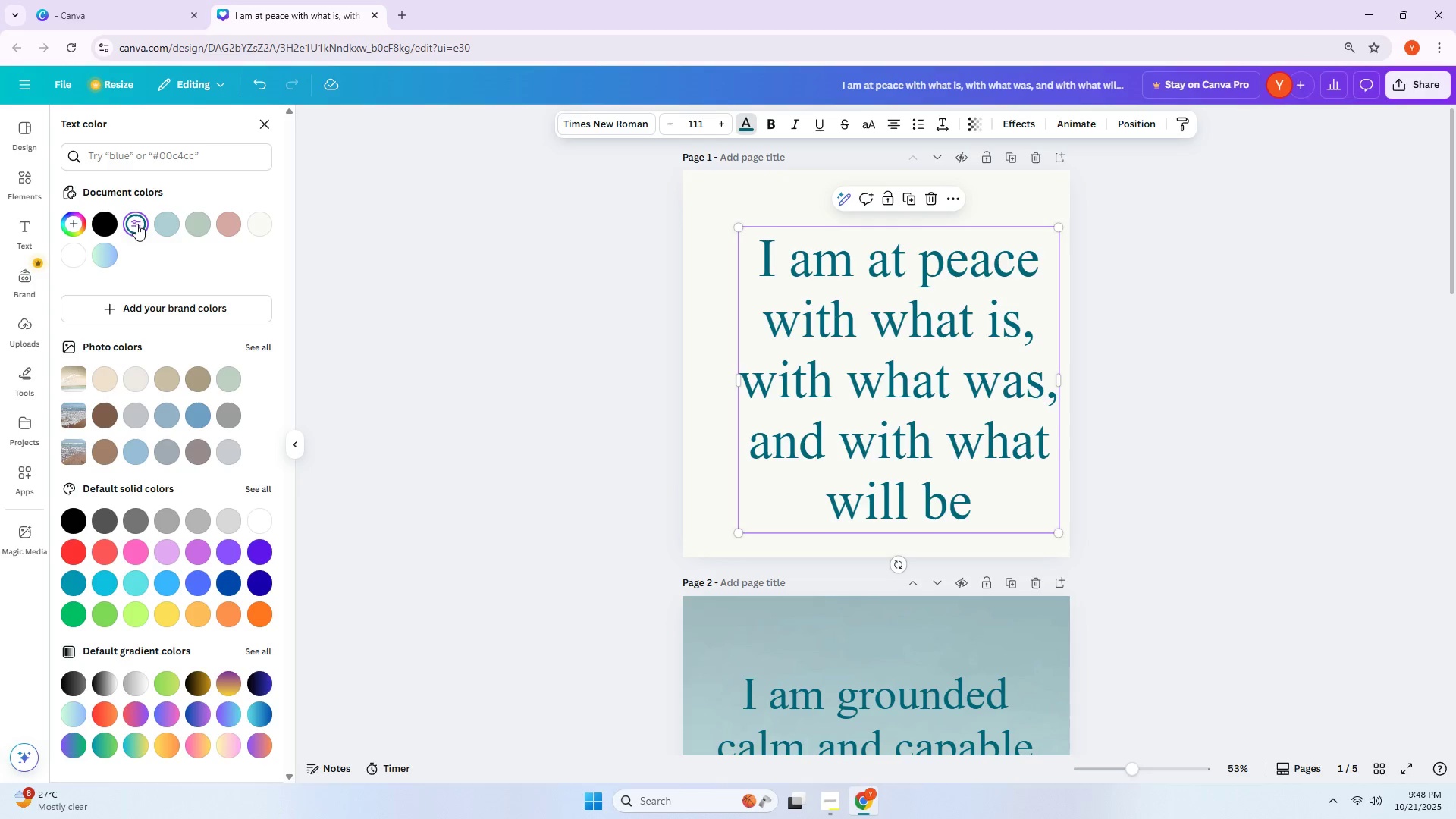 
left_click([136, 224])
 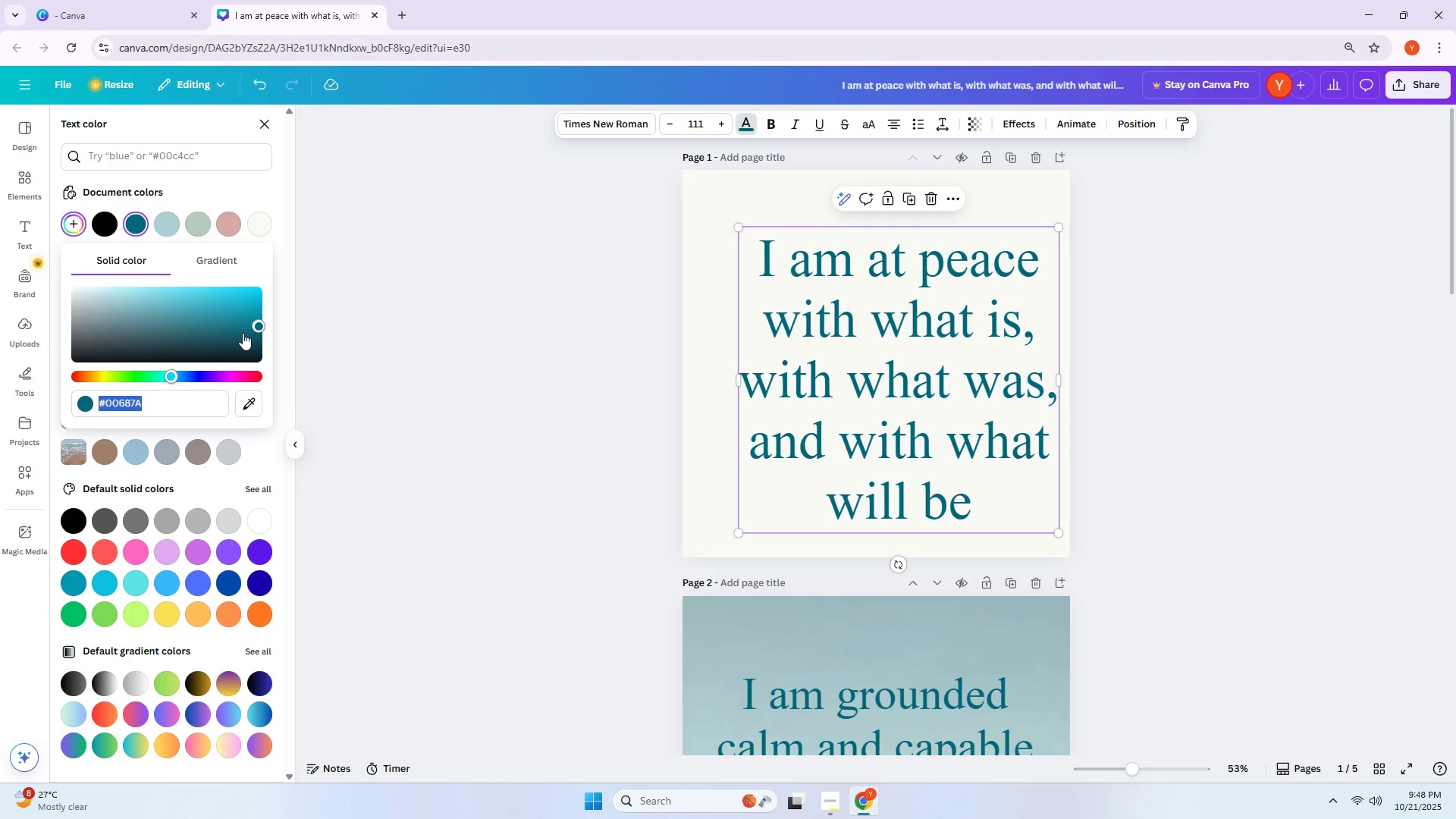 
left_click_drag(start_coordinate=[254, 324], to_coordinate=[253, 334])
 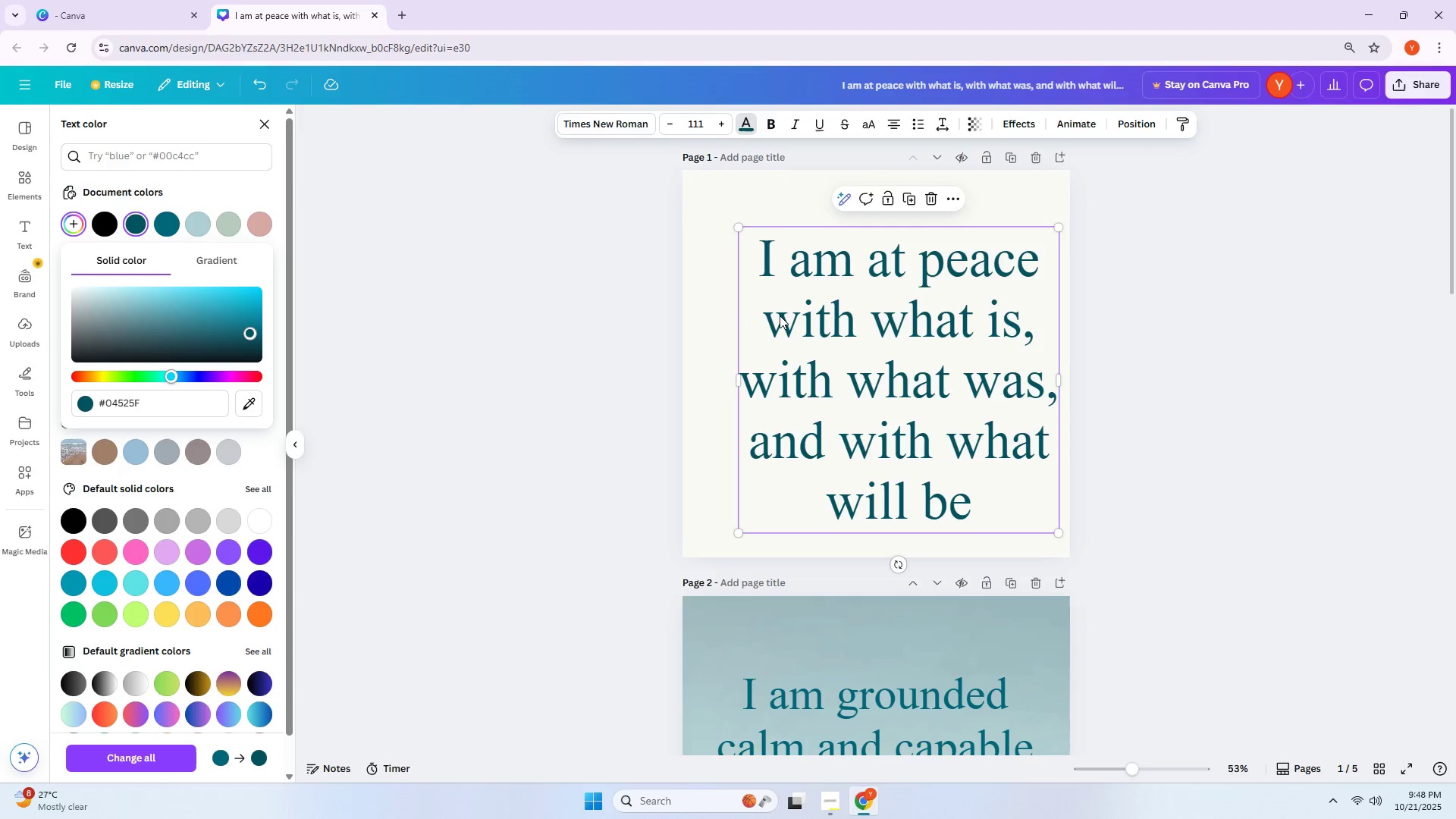 
hold_key(key=ControlLeft, duration=0.66)
scroll: coordinate [820, 334], scroll_direction: up, amount: 4.0
 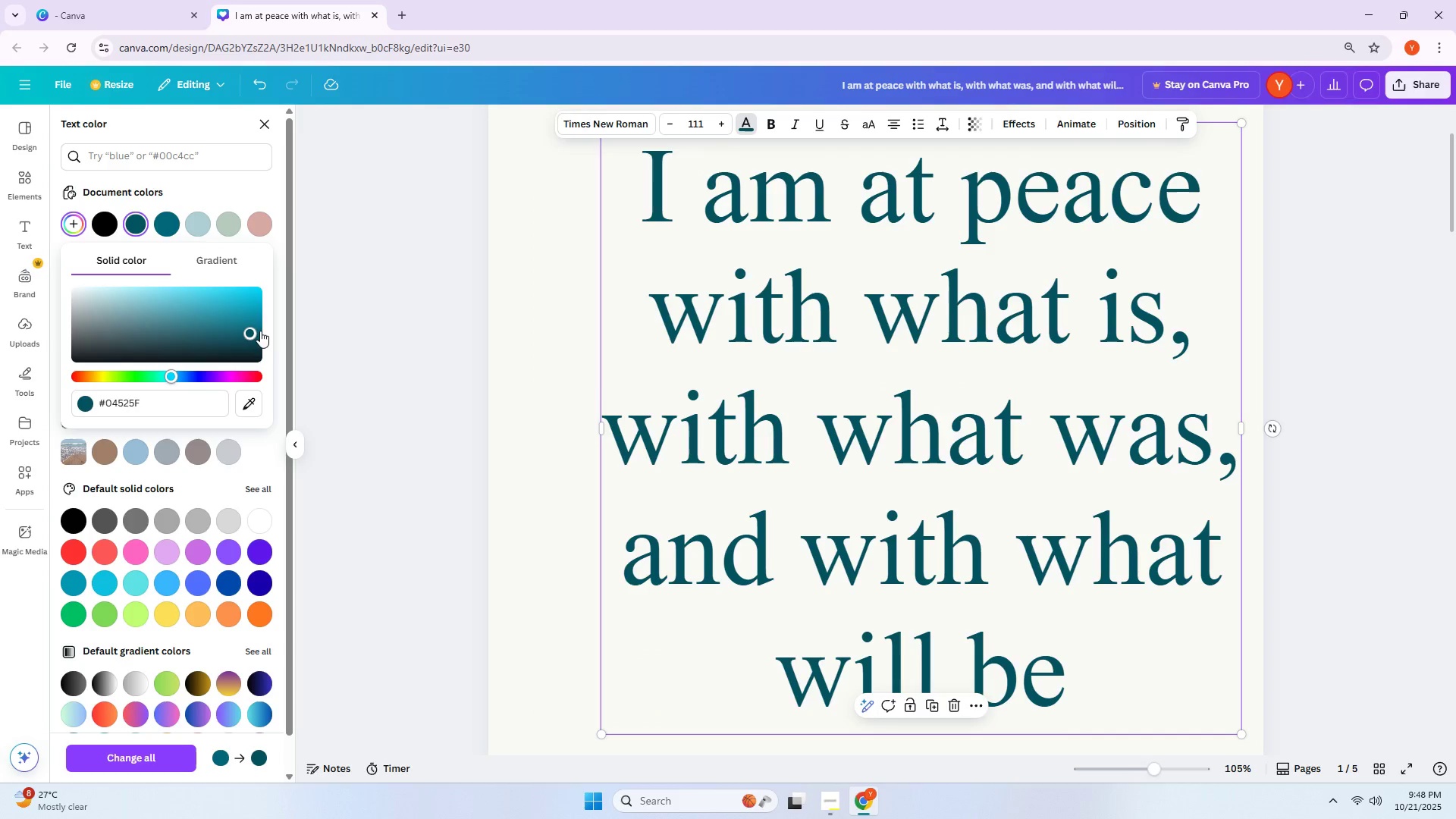 
left_click_drag(start_coordinate=[253, 331], to_coordinate=[263, 332])
 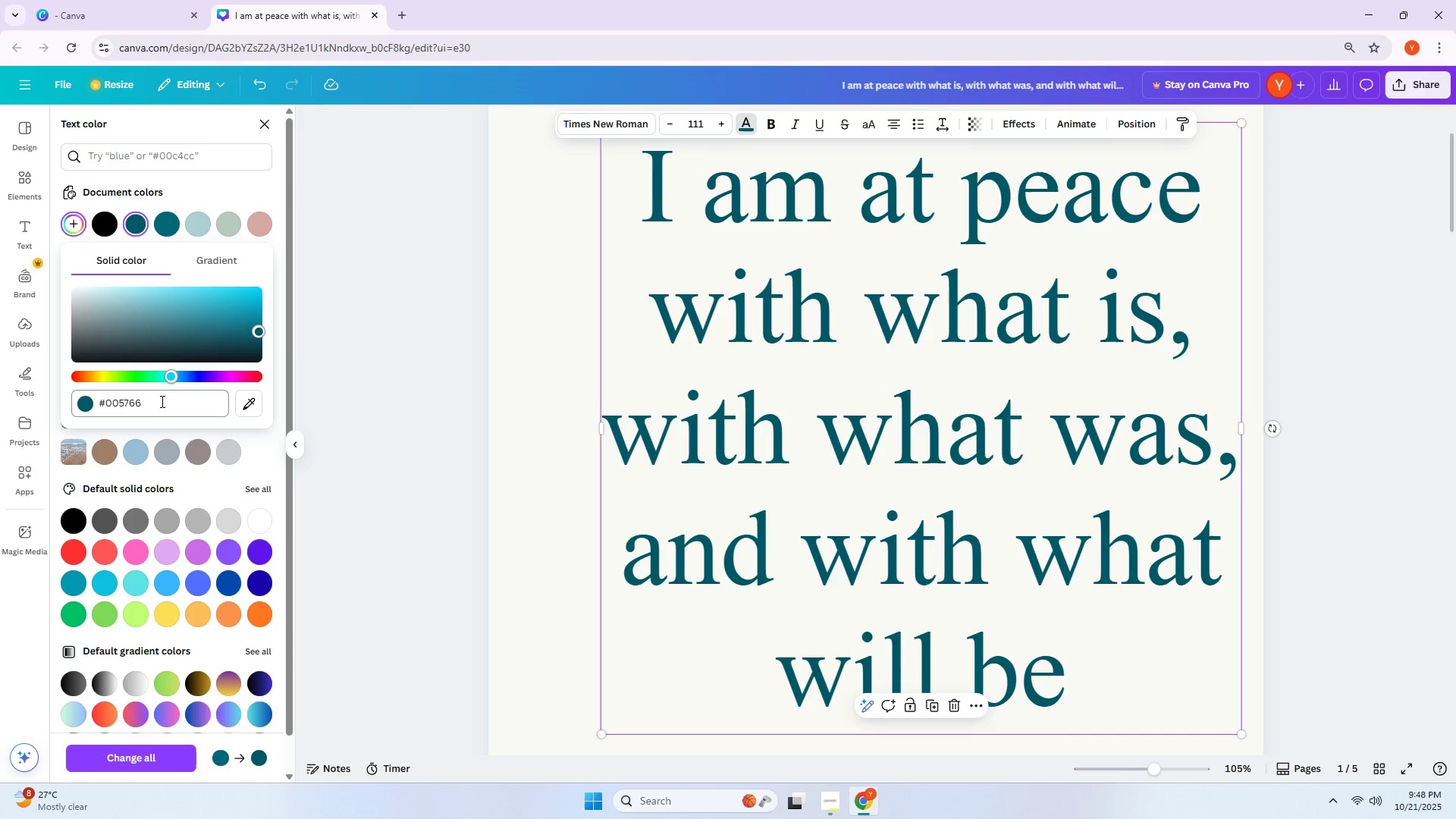 
double_click([158, 400])
 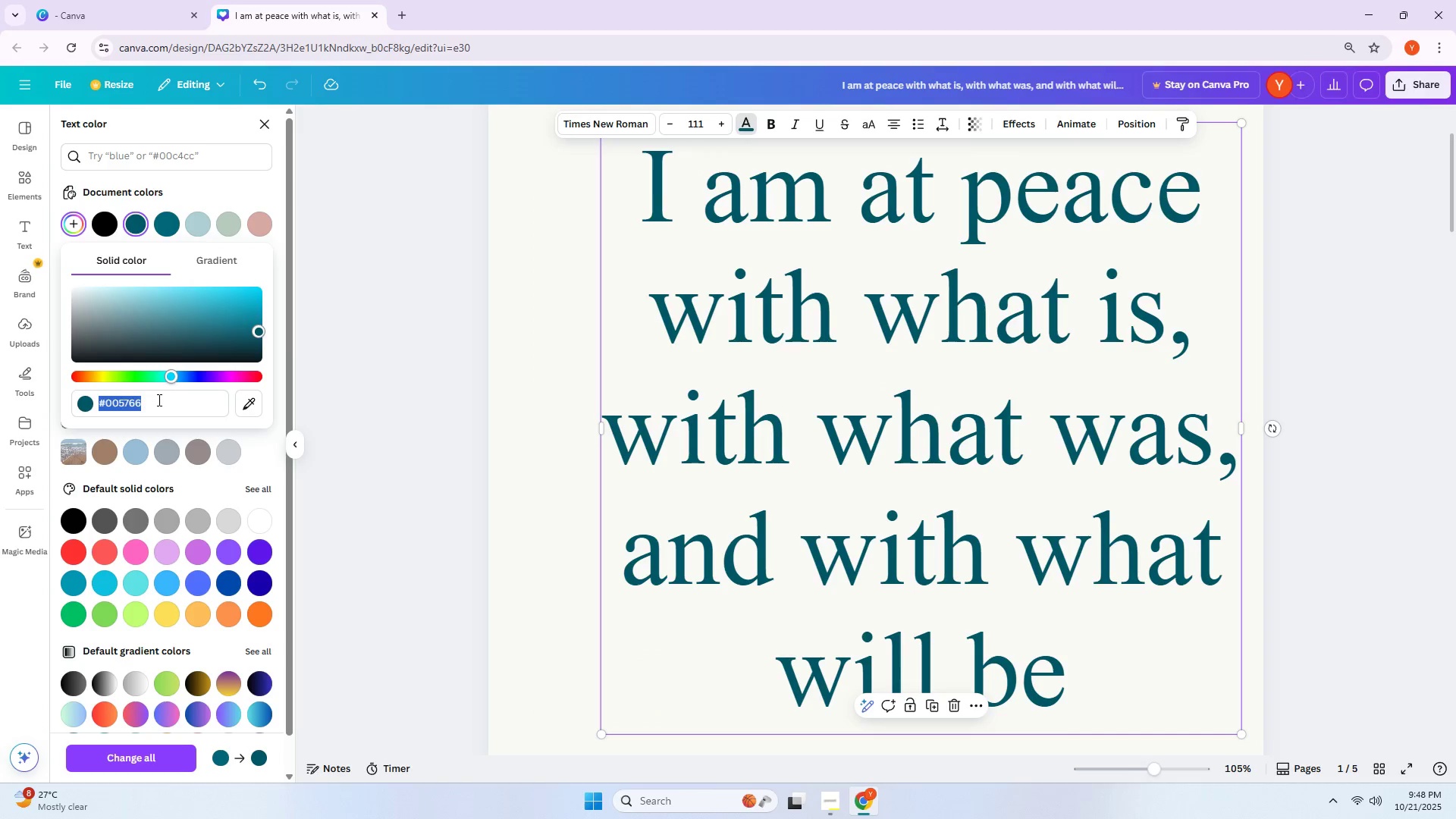 
key(Control+C)
 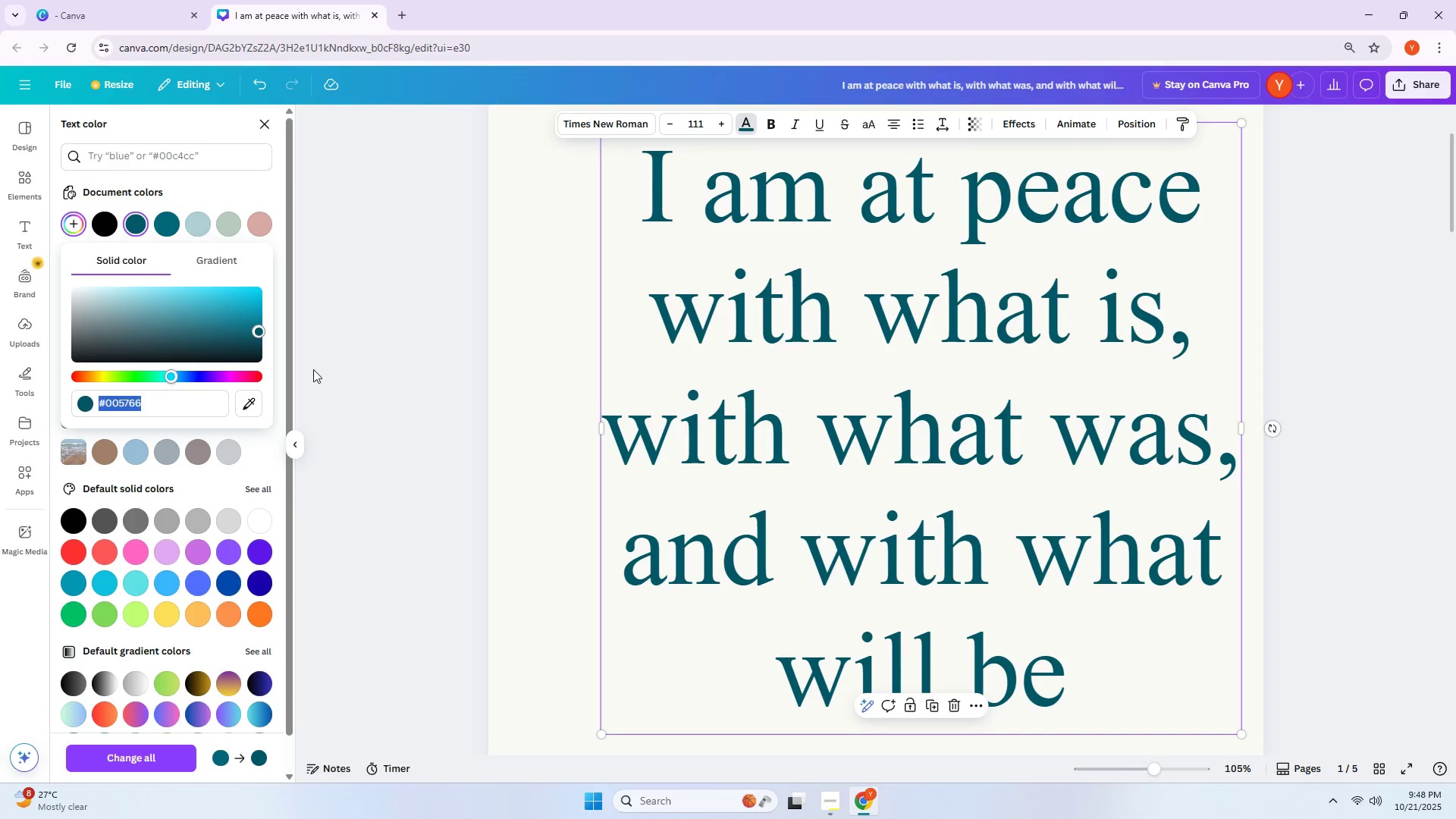 
left_click([313, 369])
 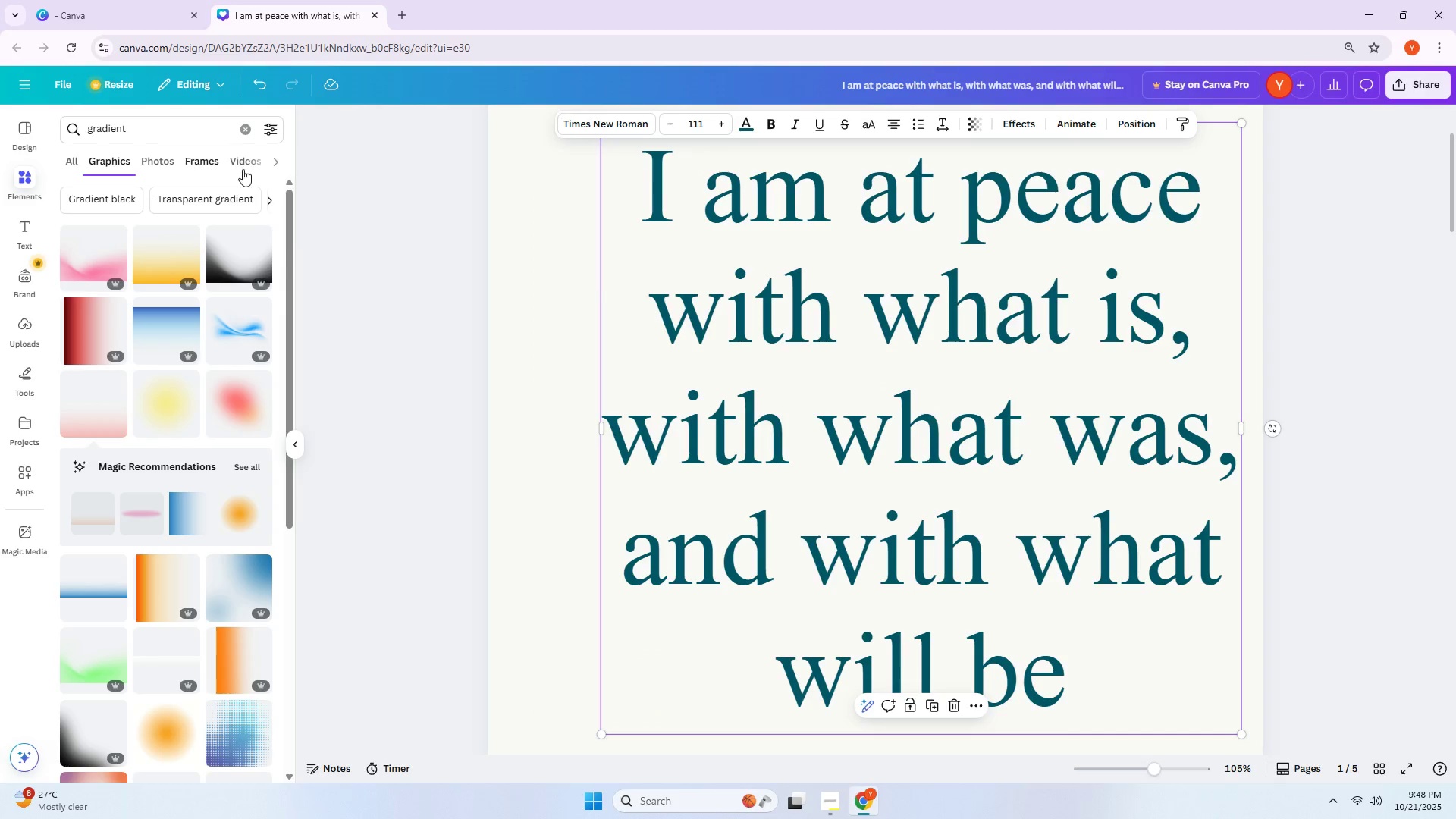 
scroll: coordinate [831, 434], scroll_direction: down, amount: 10.0
 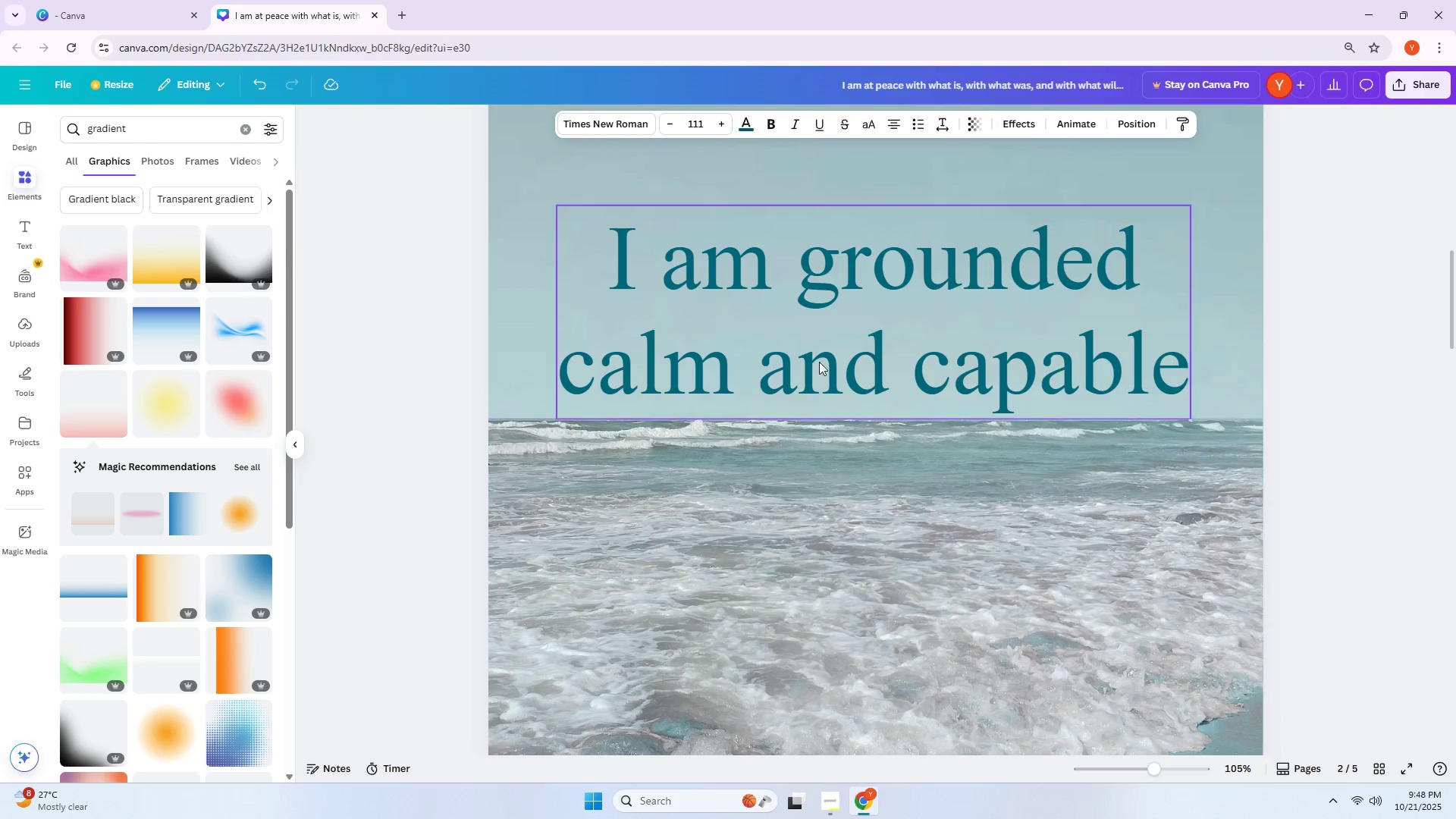 
left_click([818, 353])
 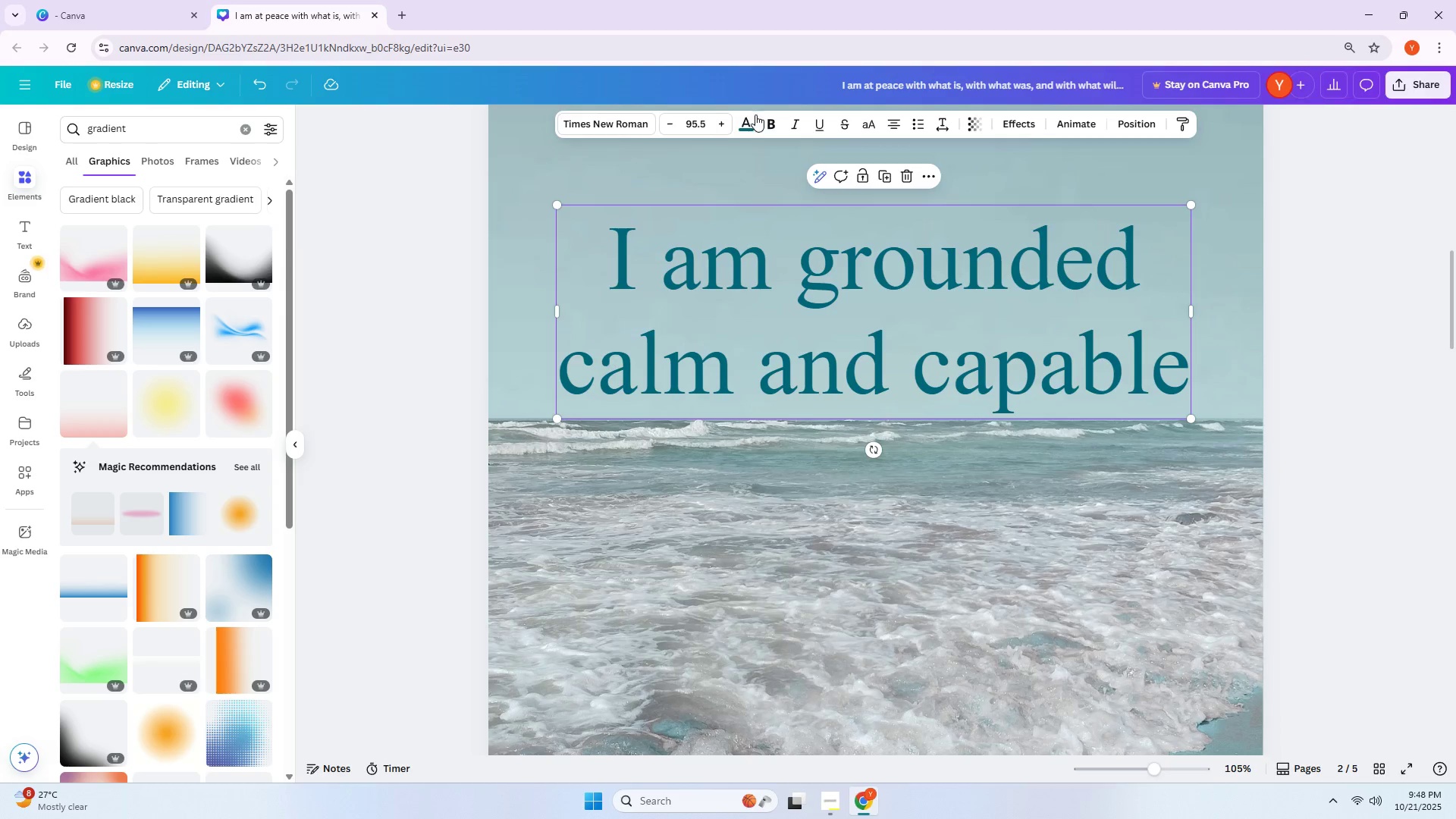 
left_click([750, 120])
 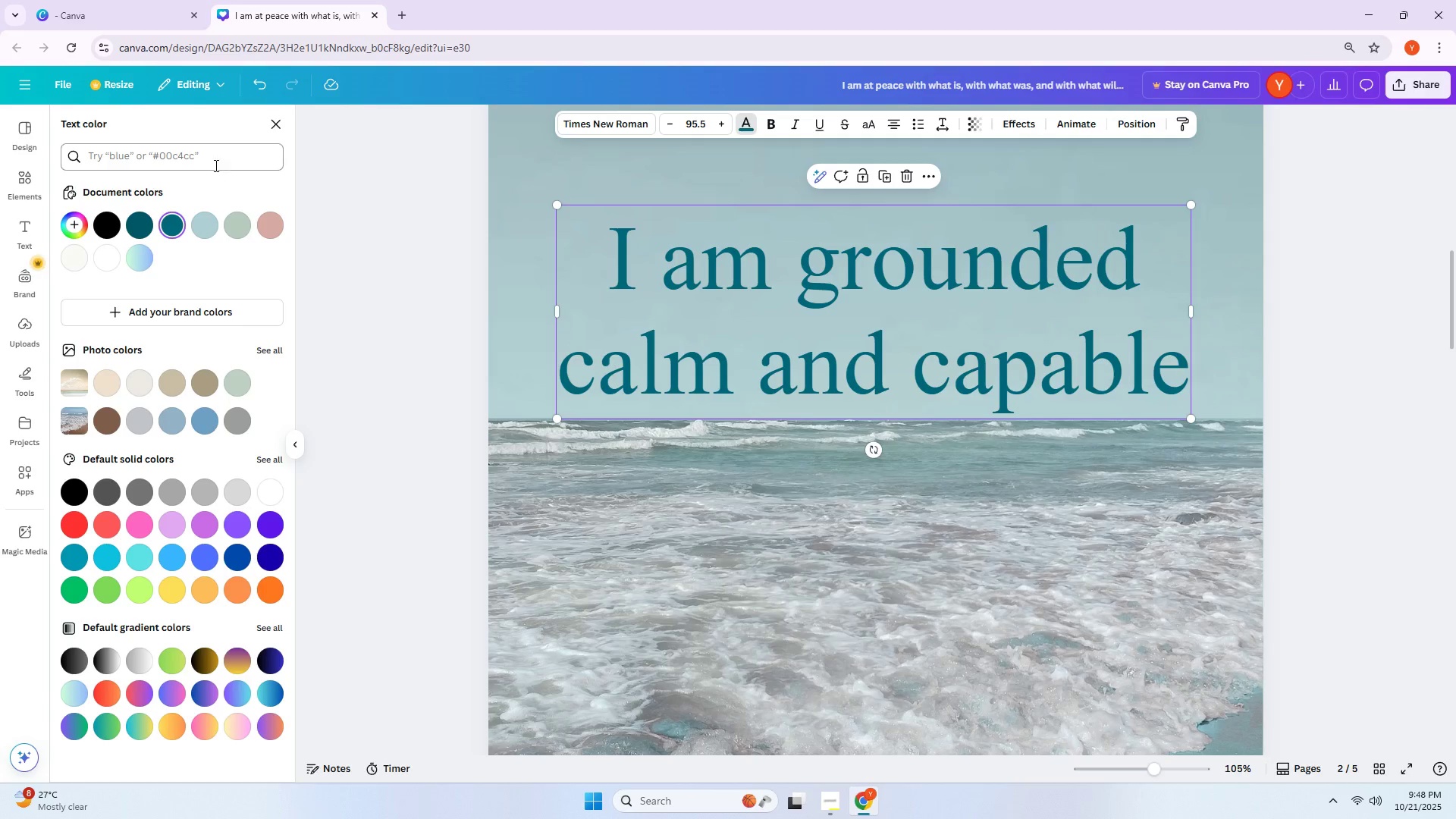 
left_click([213, 158])
 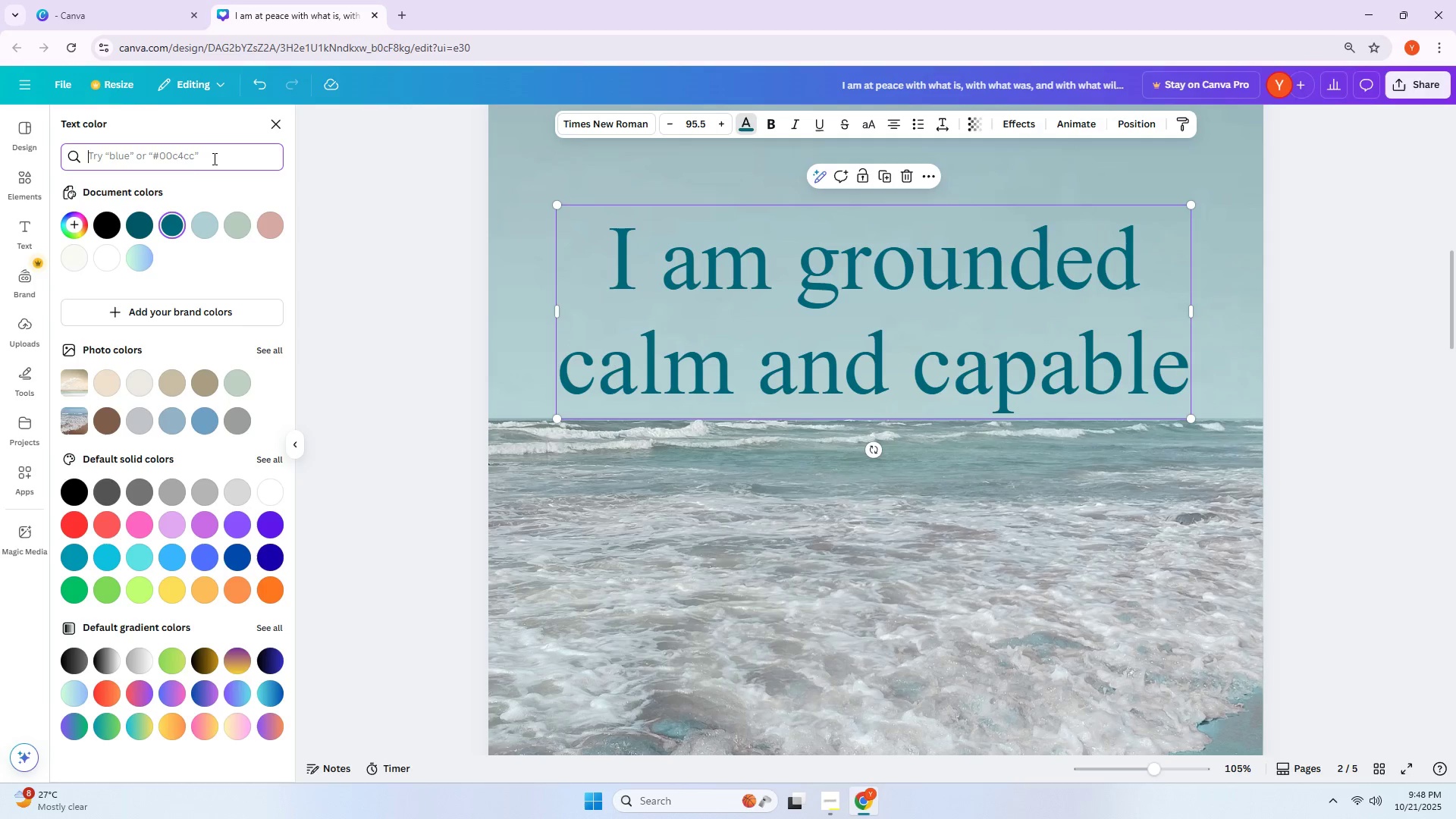 
key(Control+ControlLeft)
 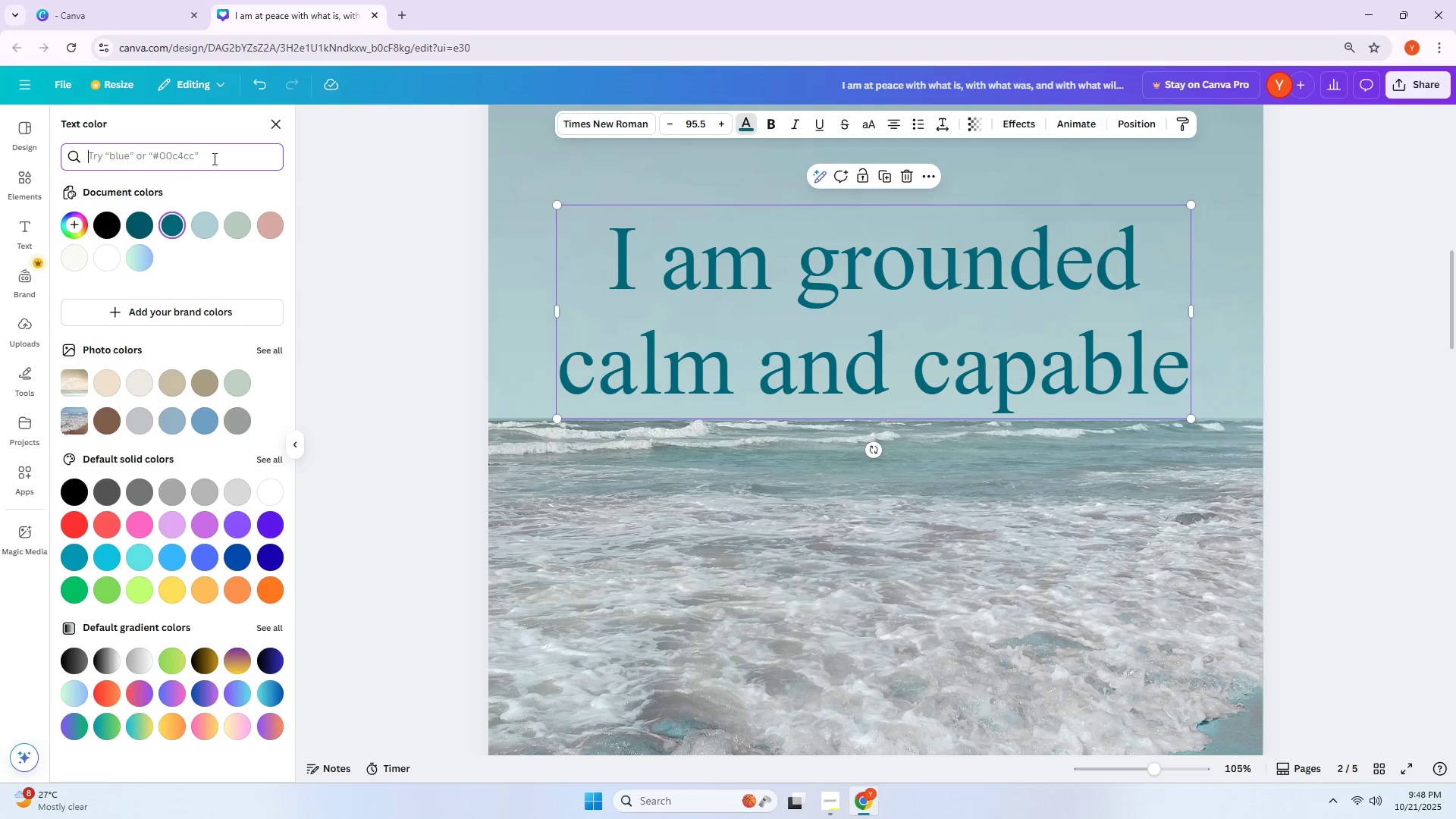 
key(Control+V)
 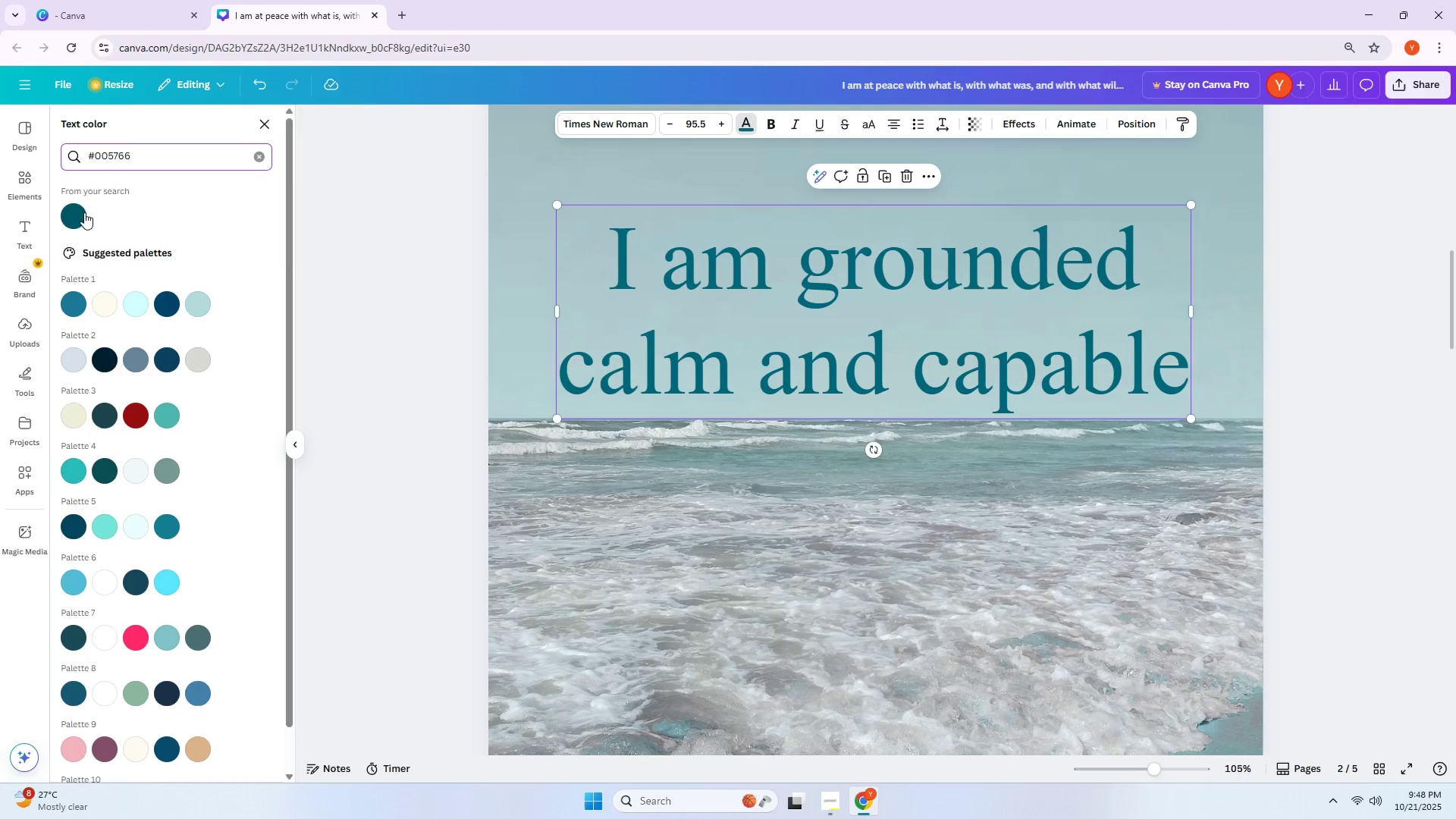 
left_click([80, 213])
 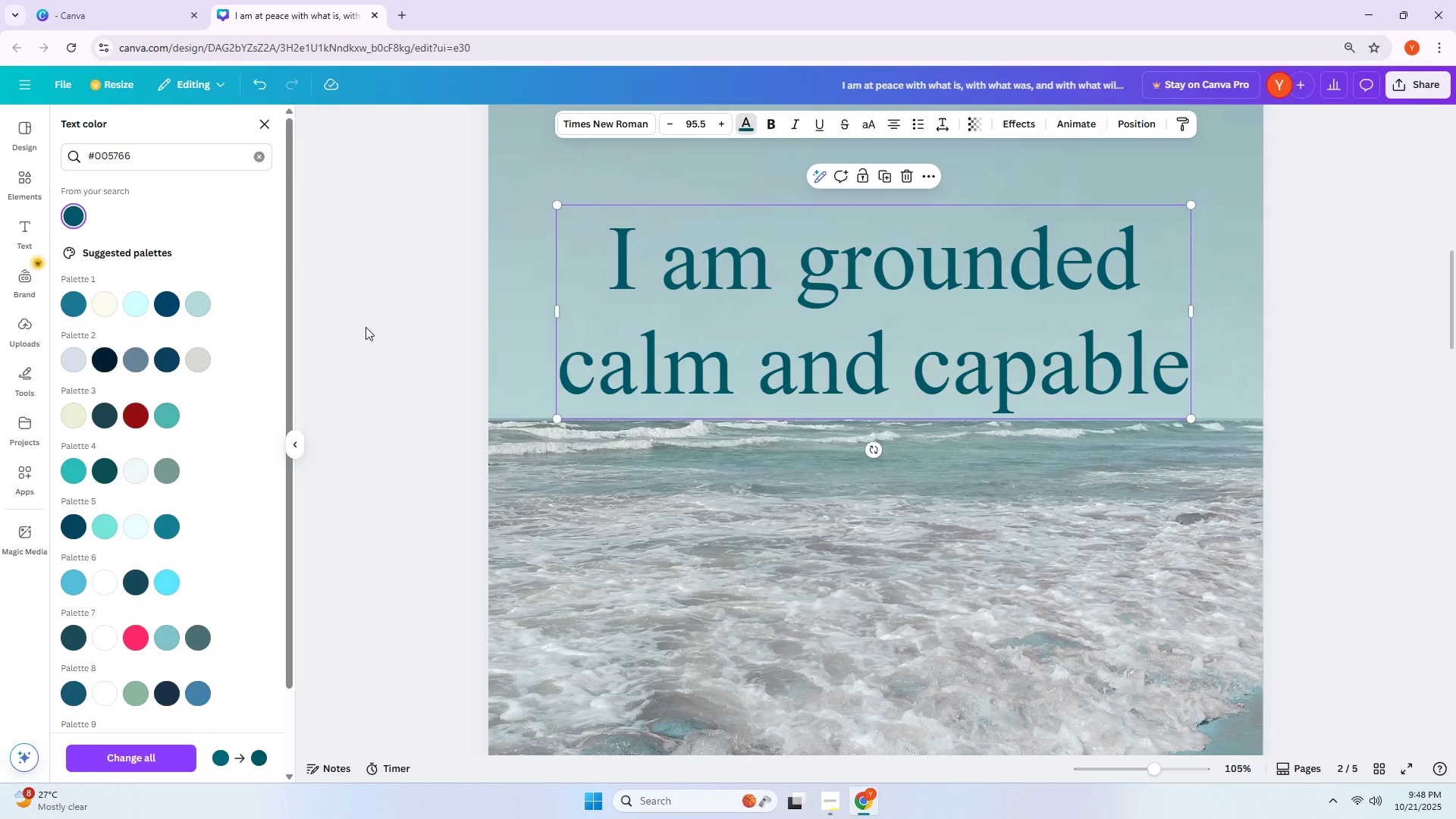 
left_click([438, 353])
 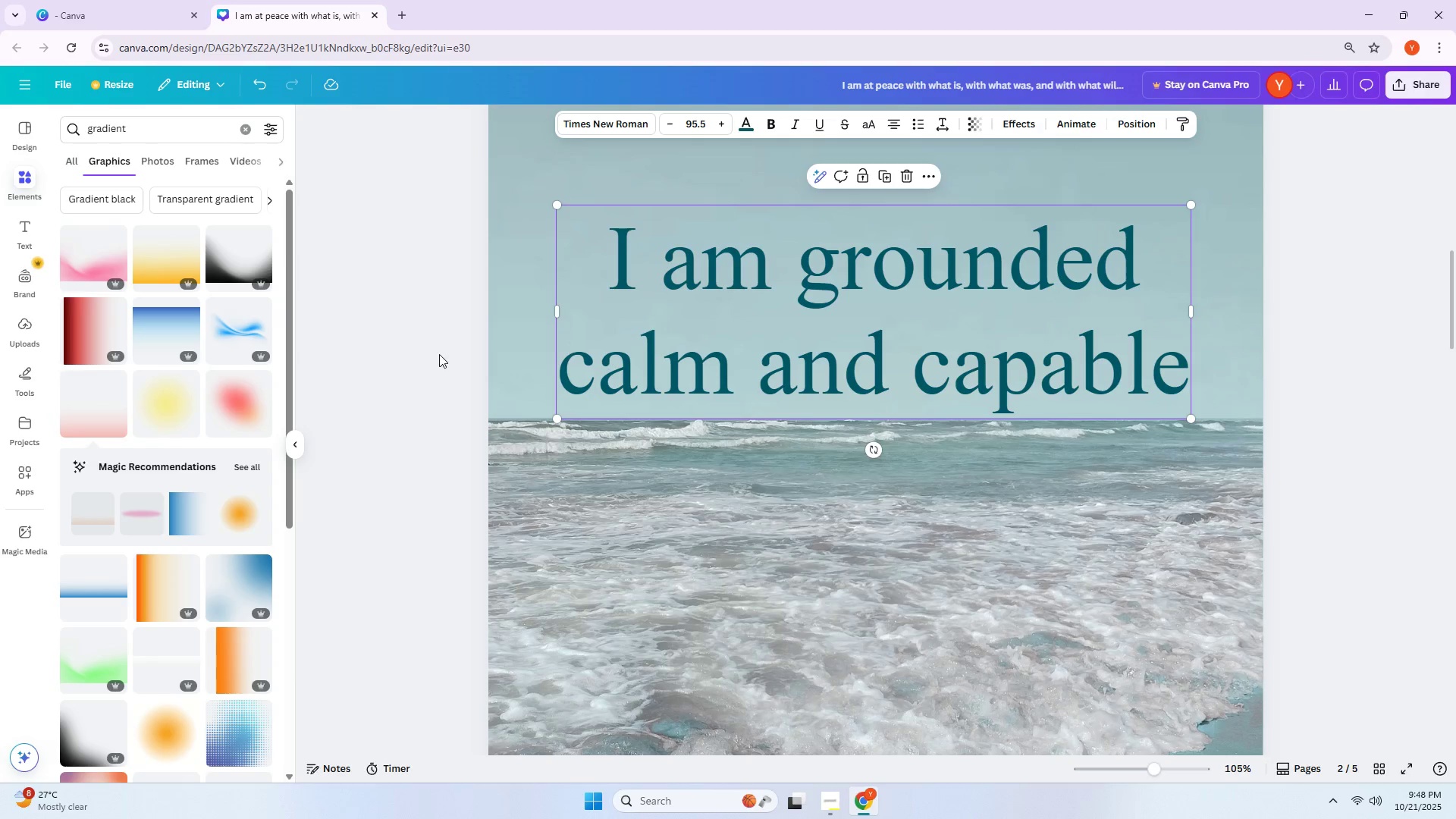 
scroll: coordinate [443, 359], scroll_direction: down, amount: 10.0
 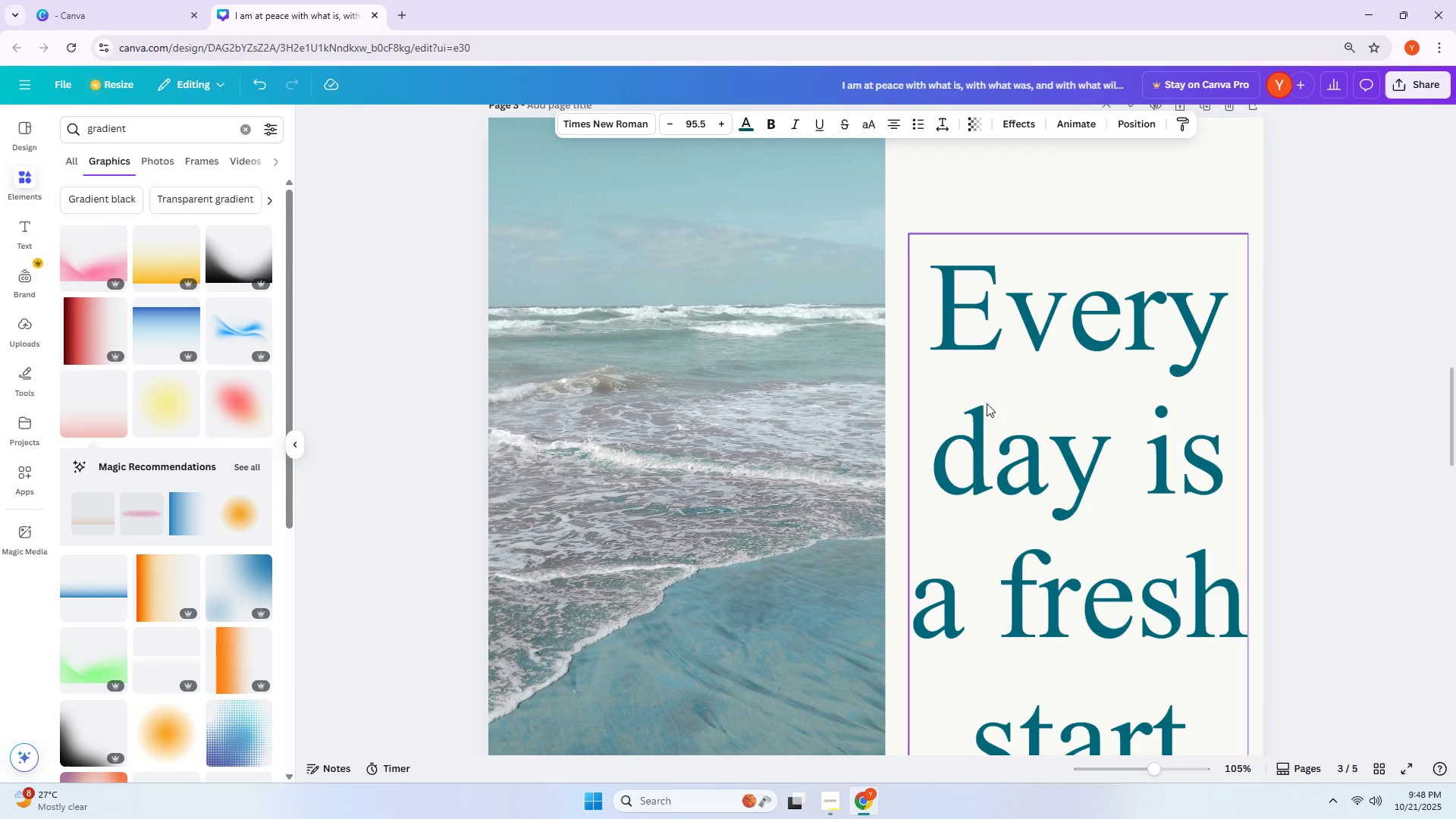 
left_click([999, 391])
 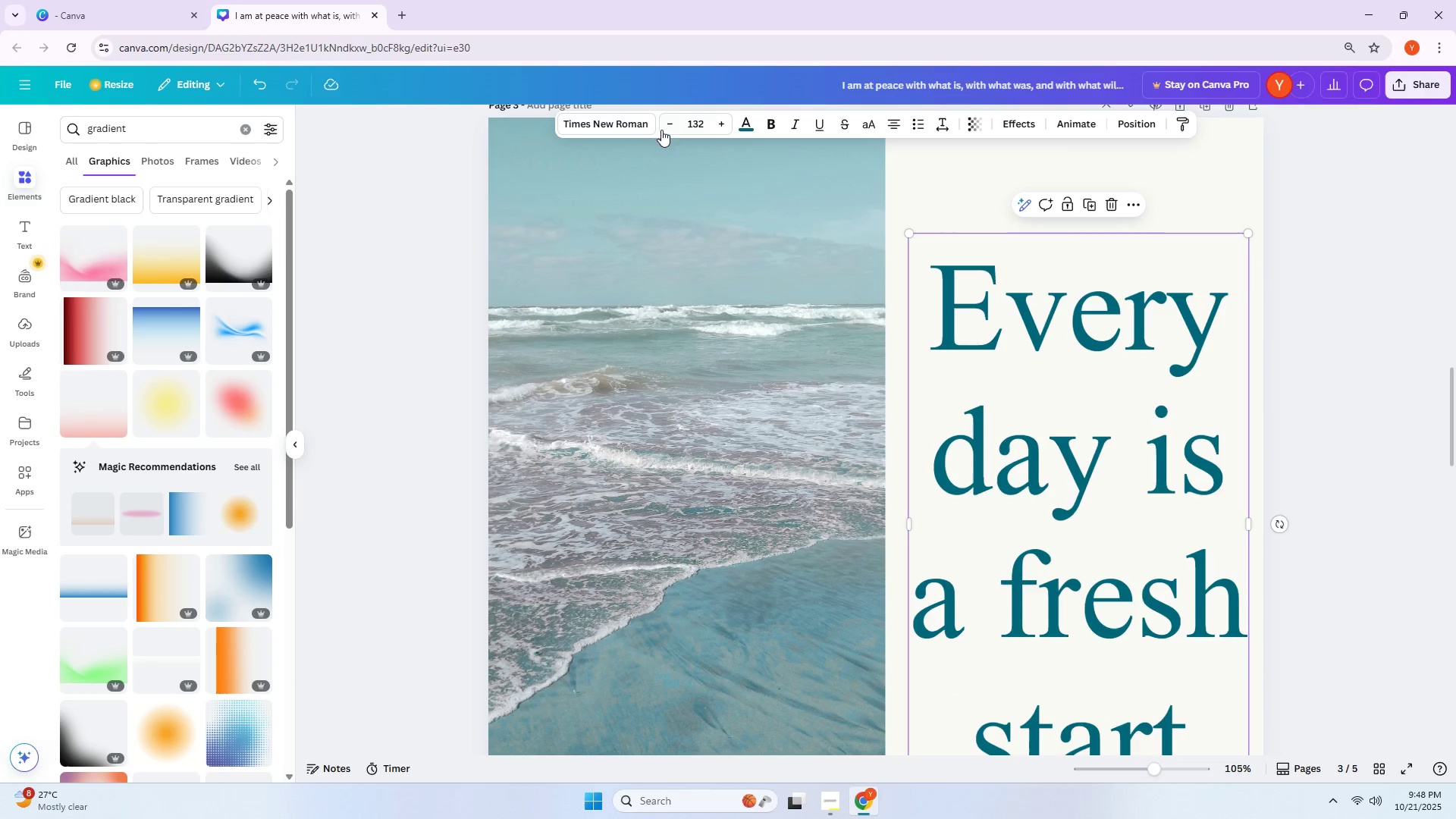 
left_click([742, 123])
 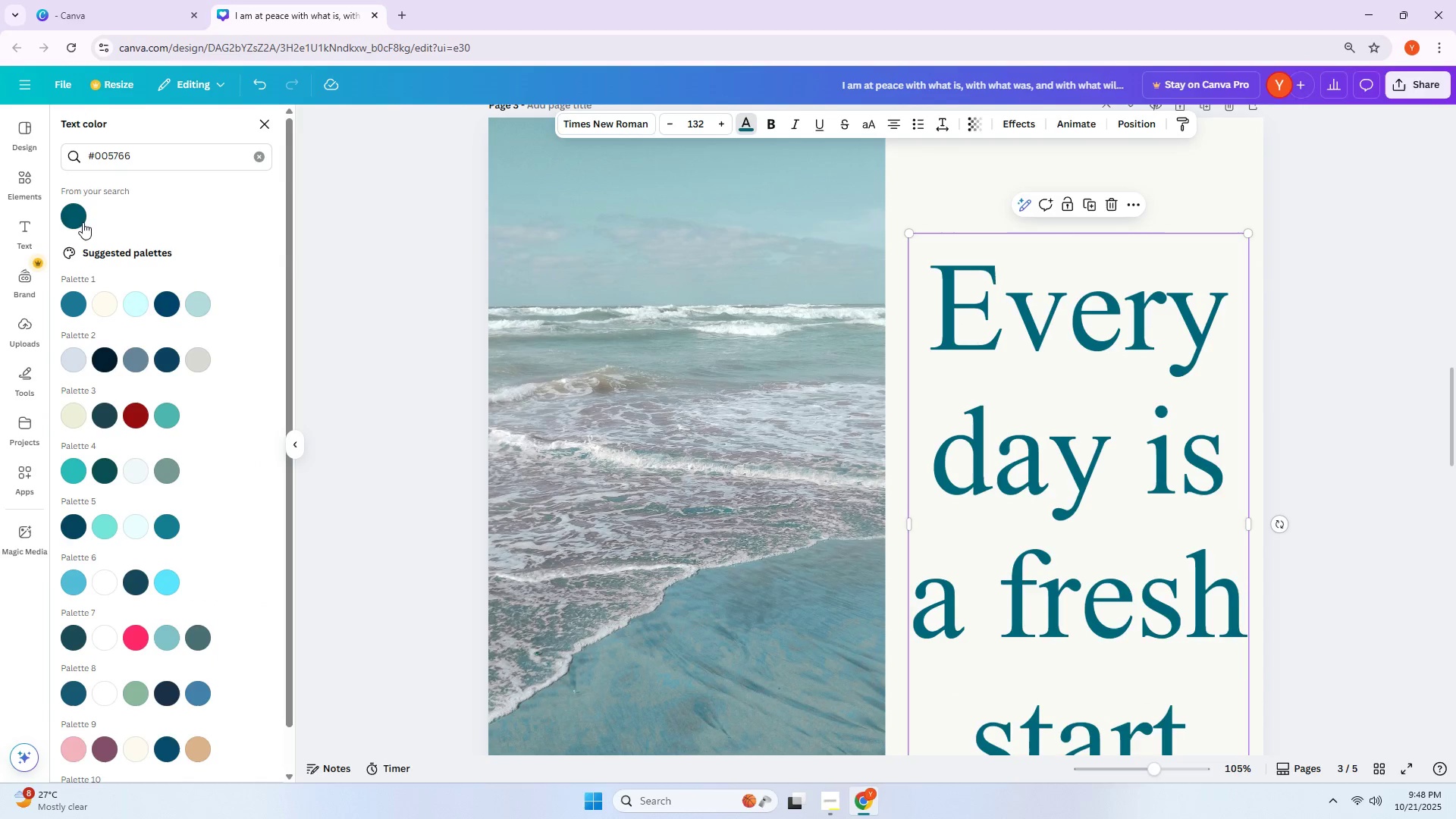 
left_click([71, 215])
 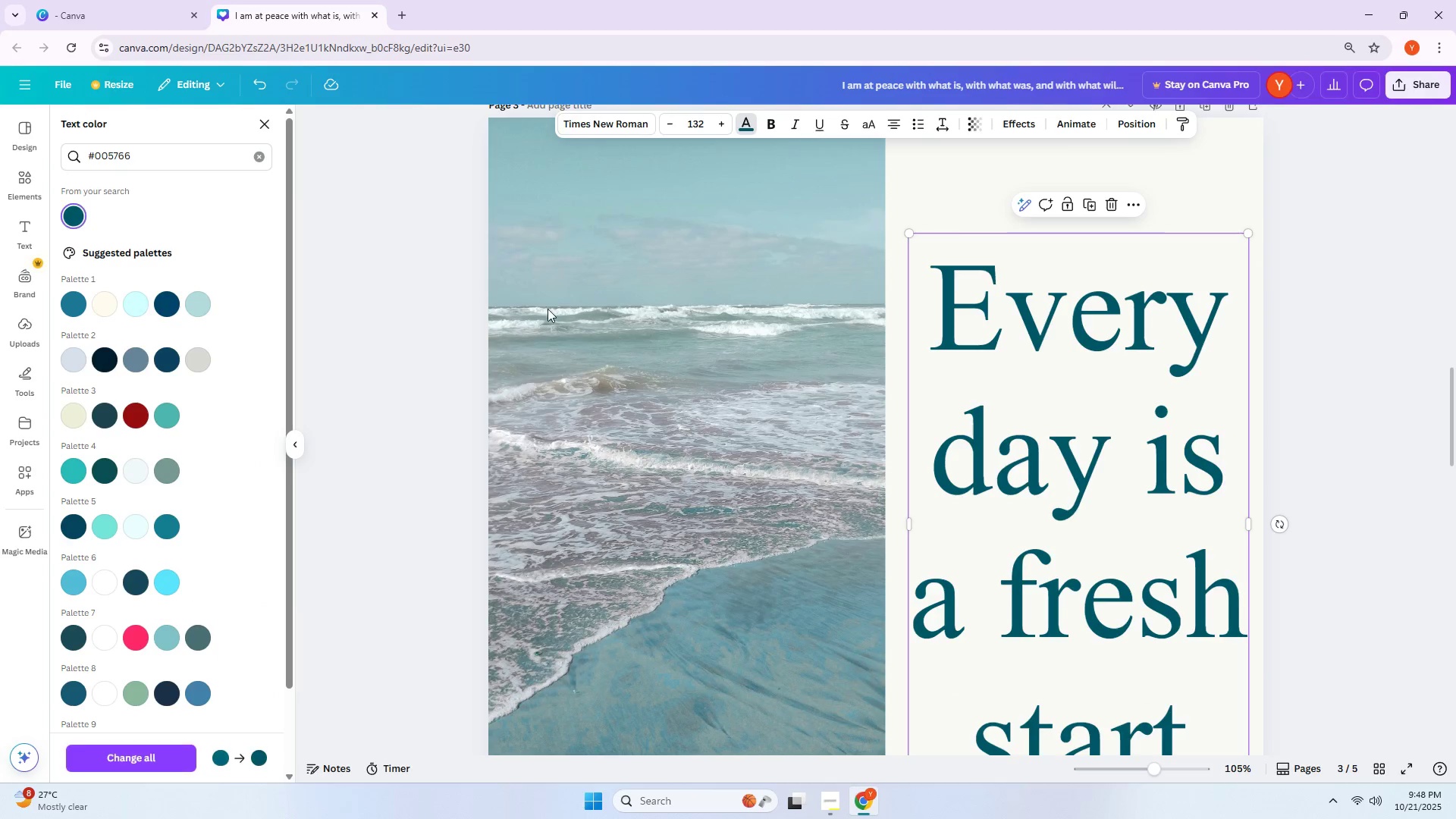 
scroll: coordinate [686, 328], scroll_direction: down, amount: 10.0
 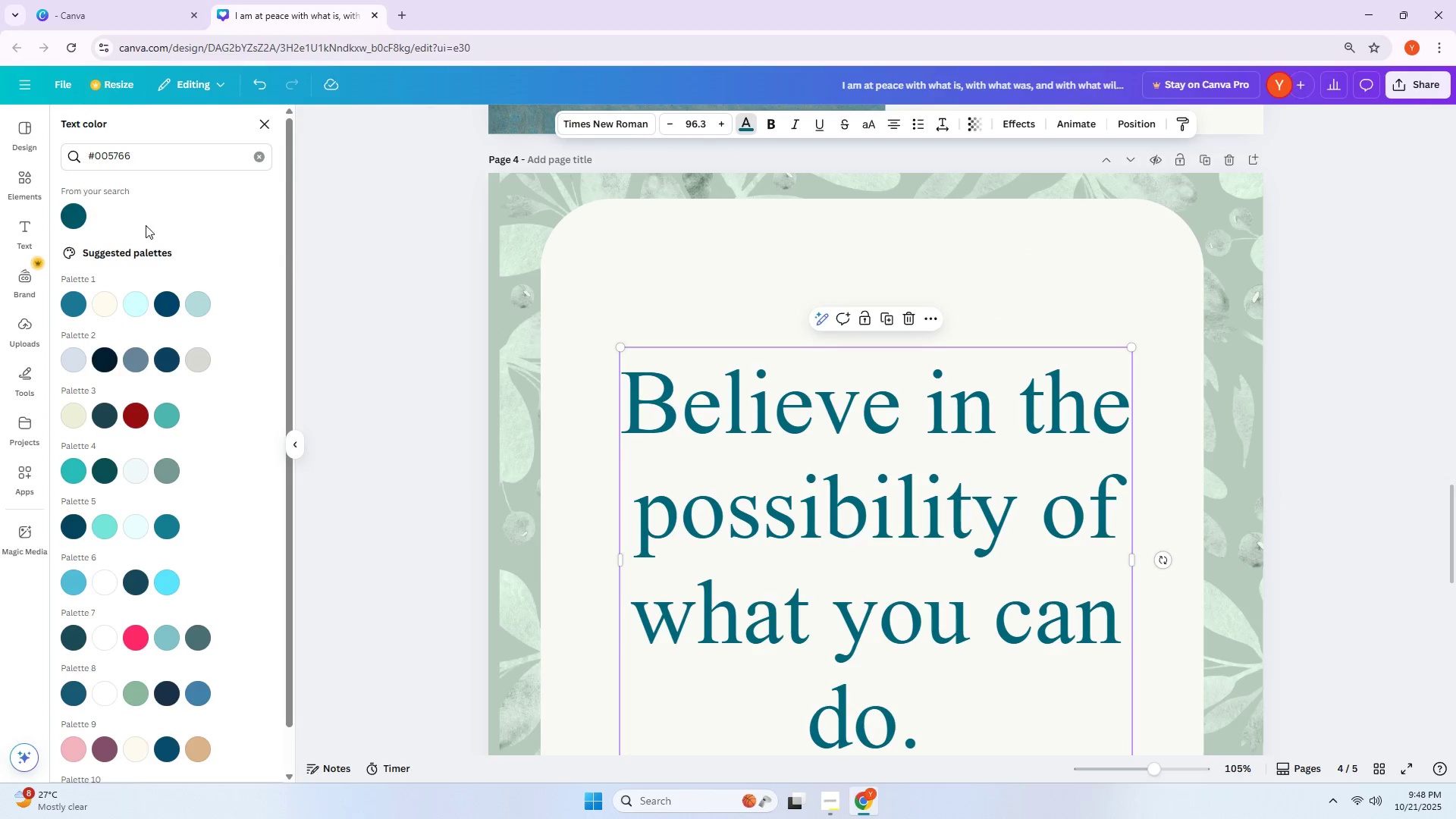 
left_click([80, 223])
 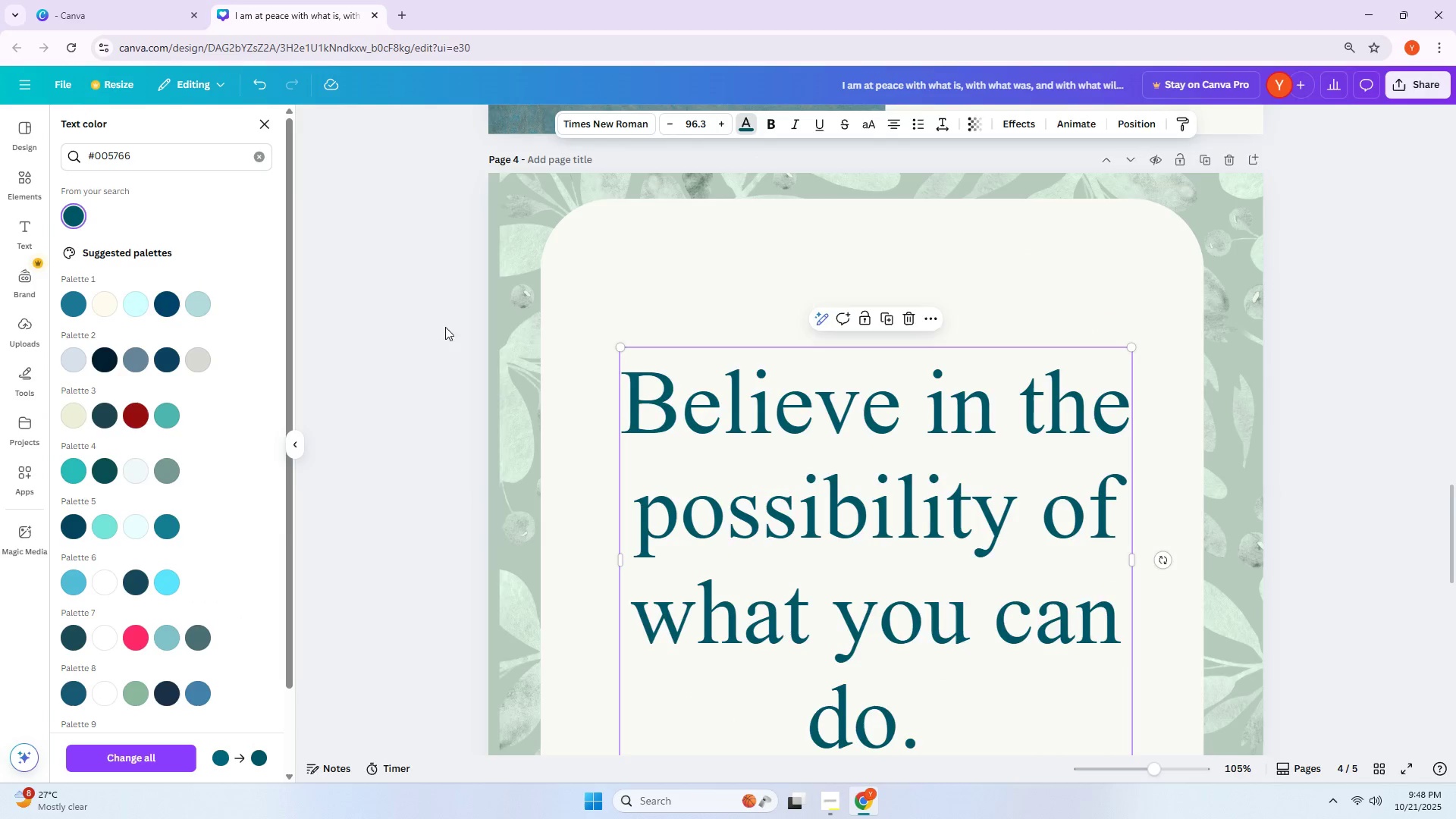 
scroll: coordinate [510, 330], scroll_direction: down, amount: 12.0
 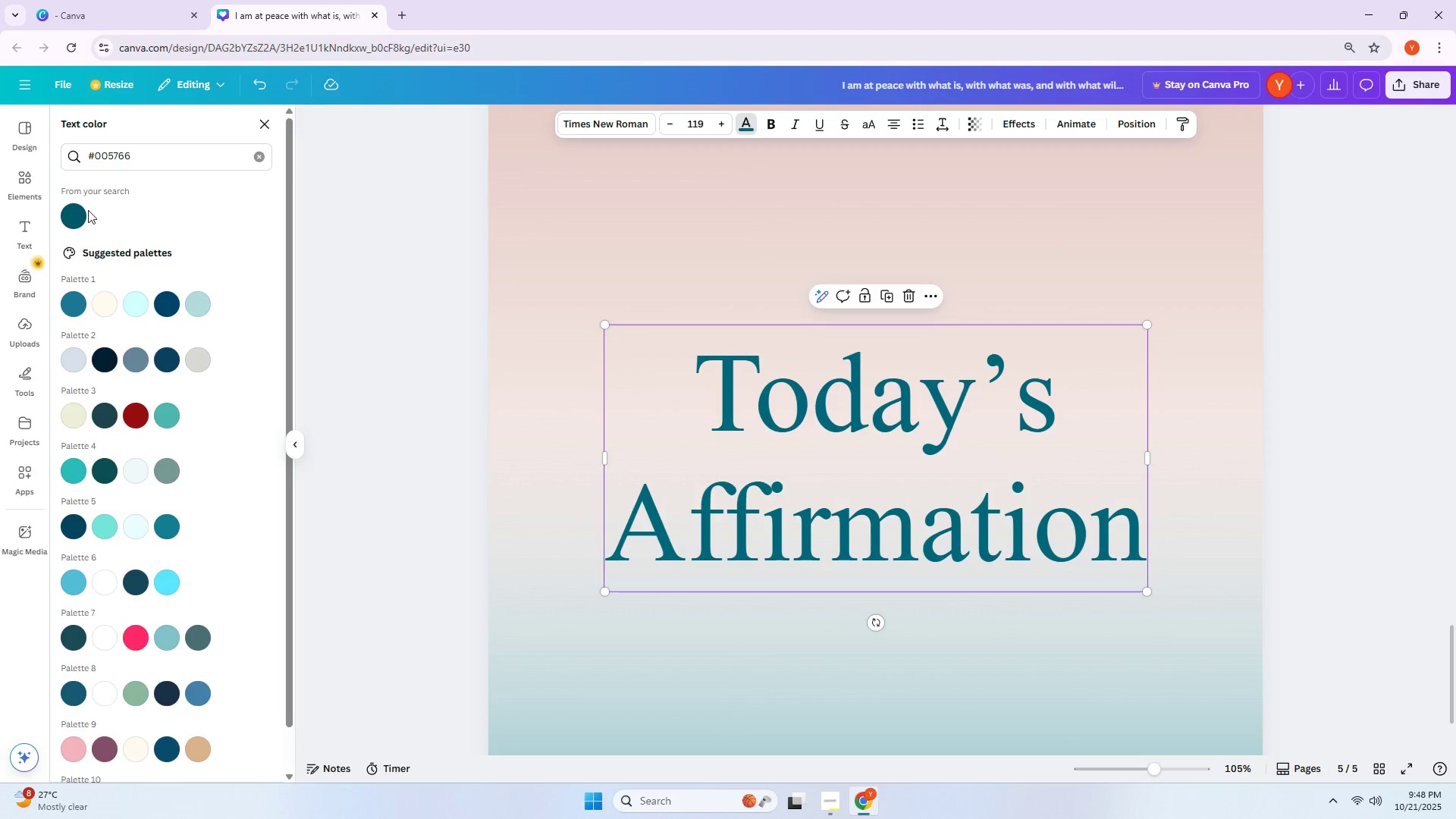 
double_click([75, 222])
 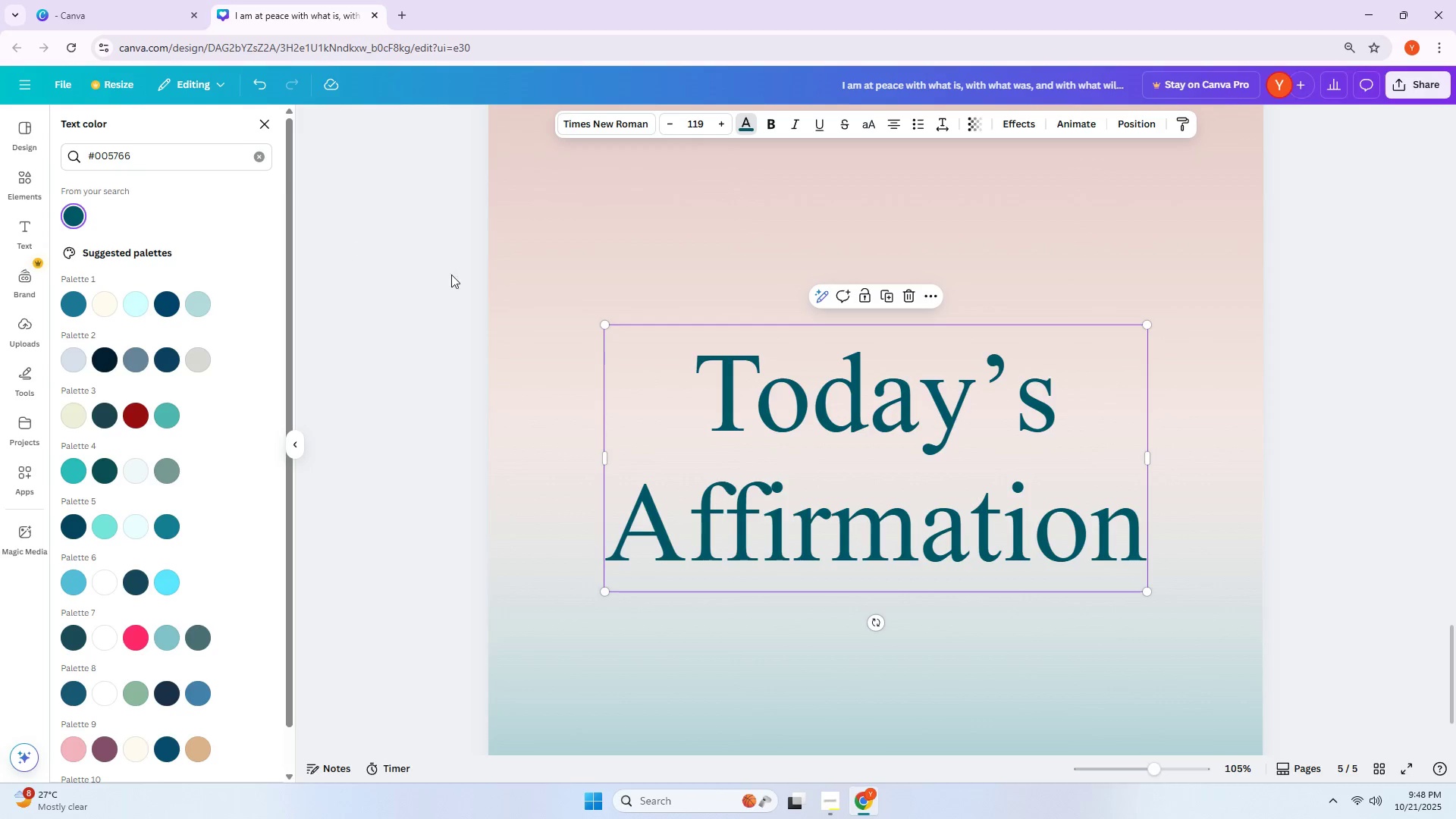 
left_click([448, 278])
 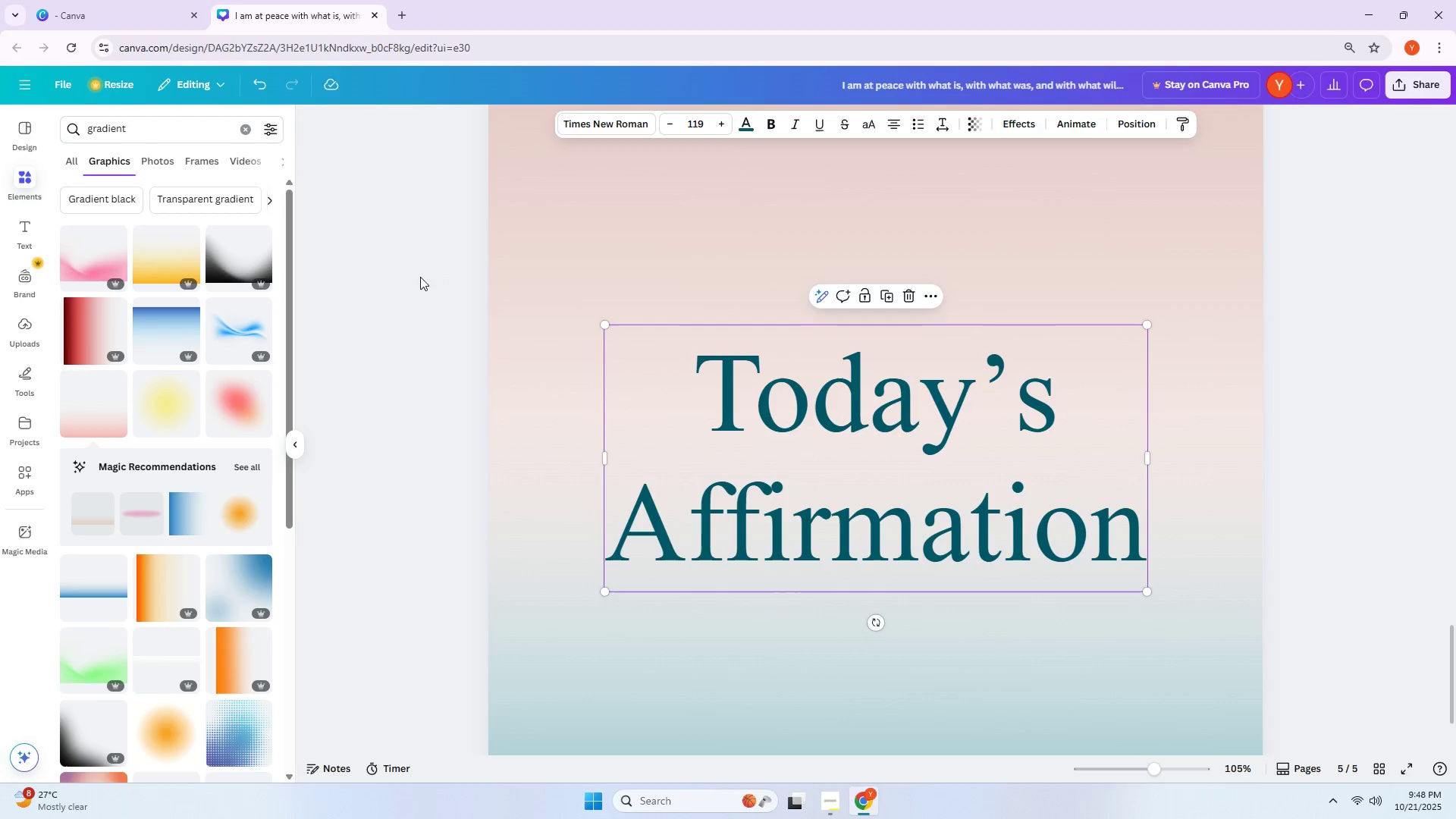 
key(Control+ControlLeft)
 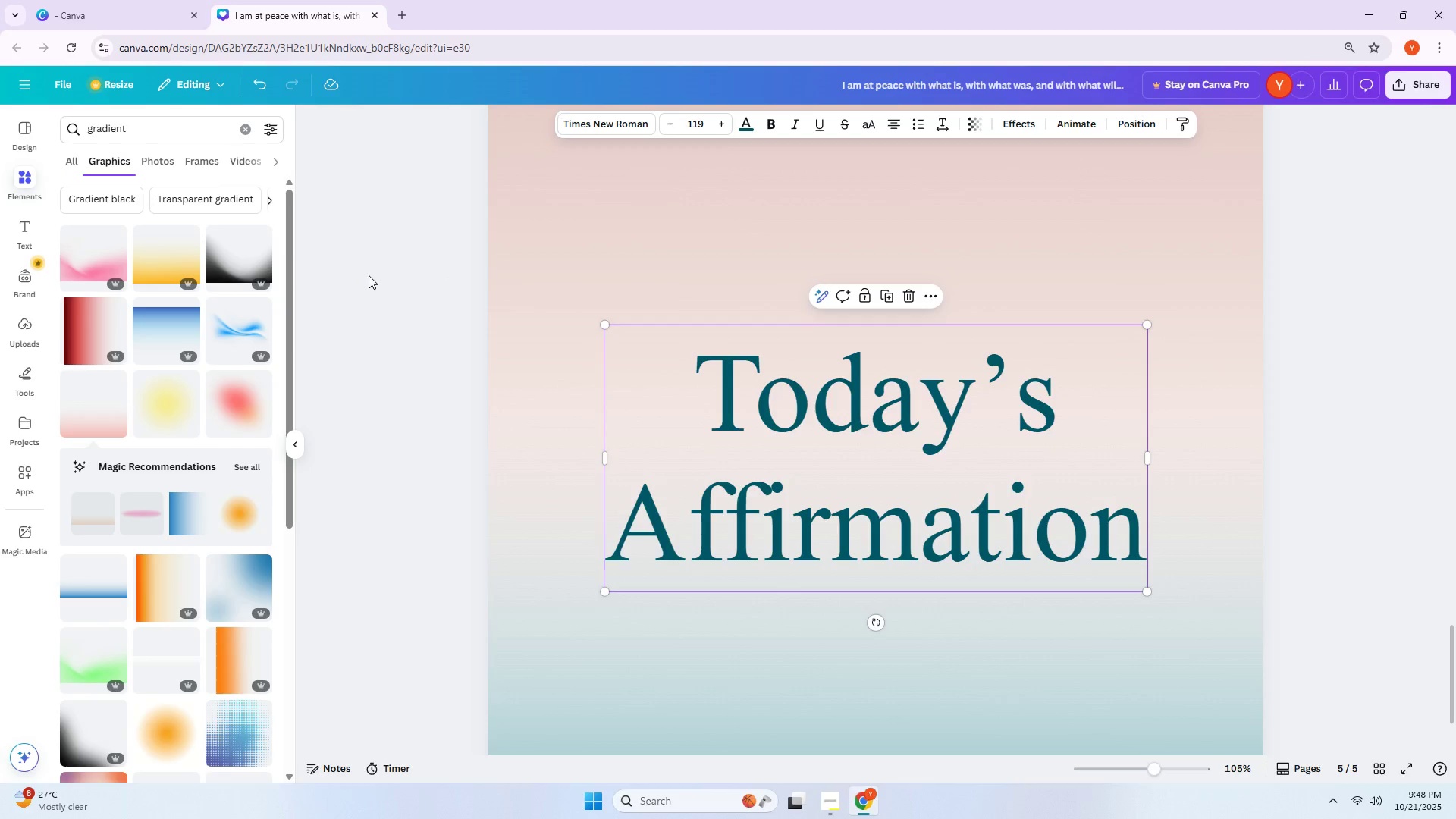 
left_click([369, 275])
 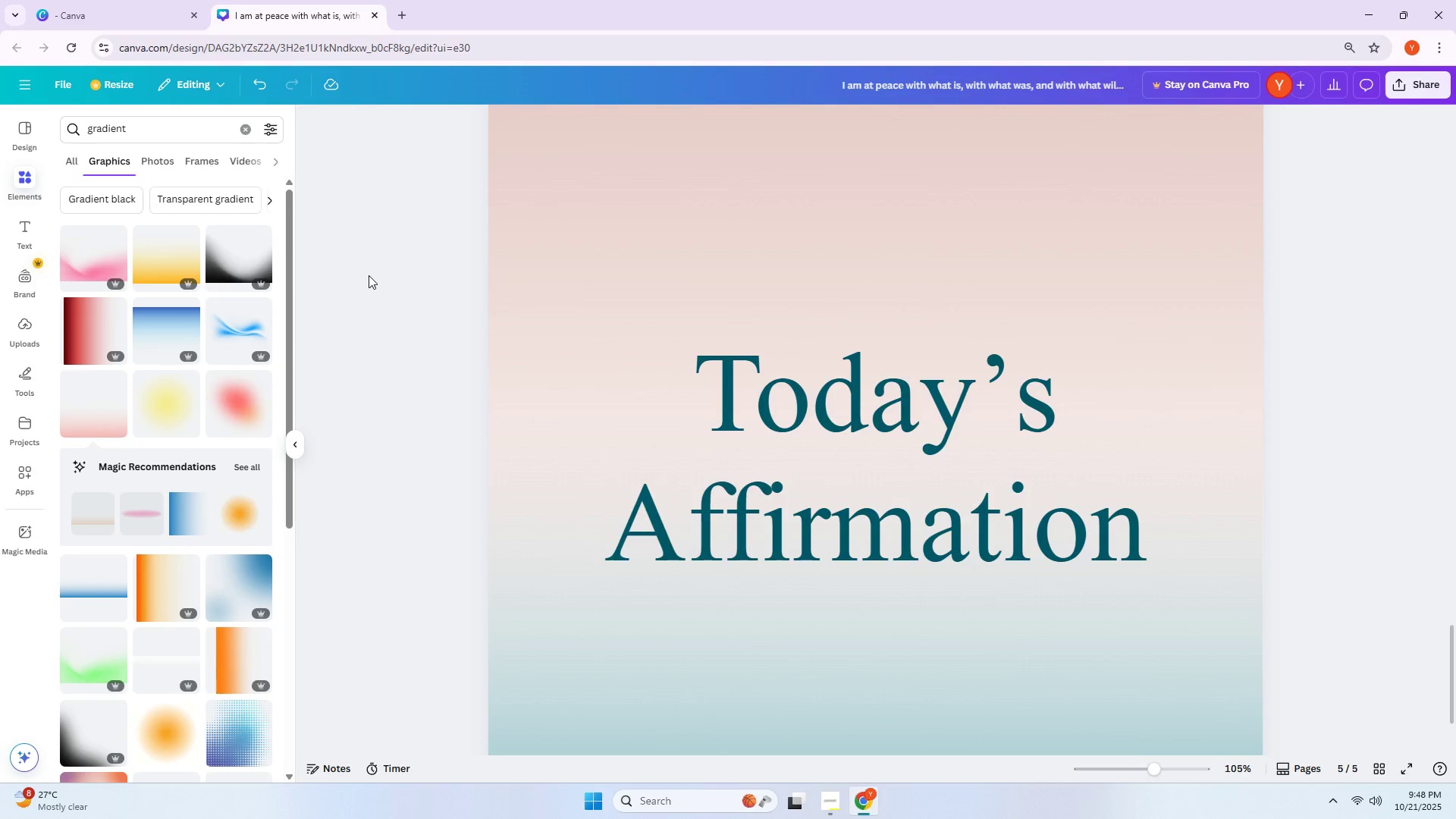 
scroll: coordinate [370, 277], scroll_direction: down, amount: 8.0
 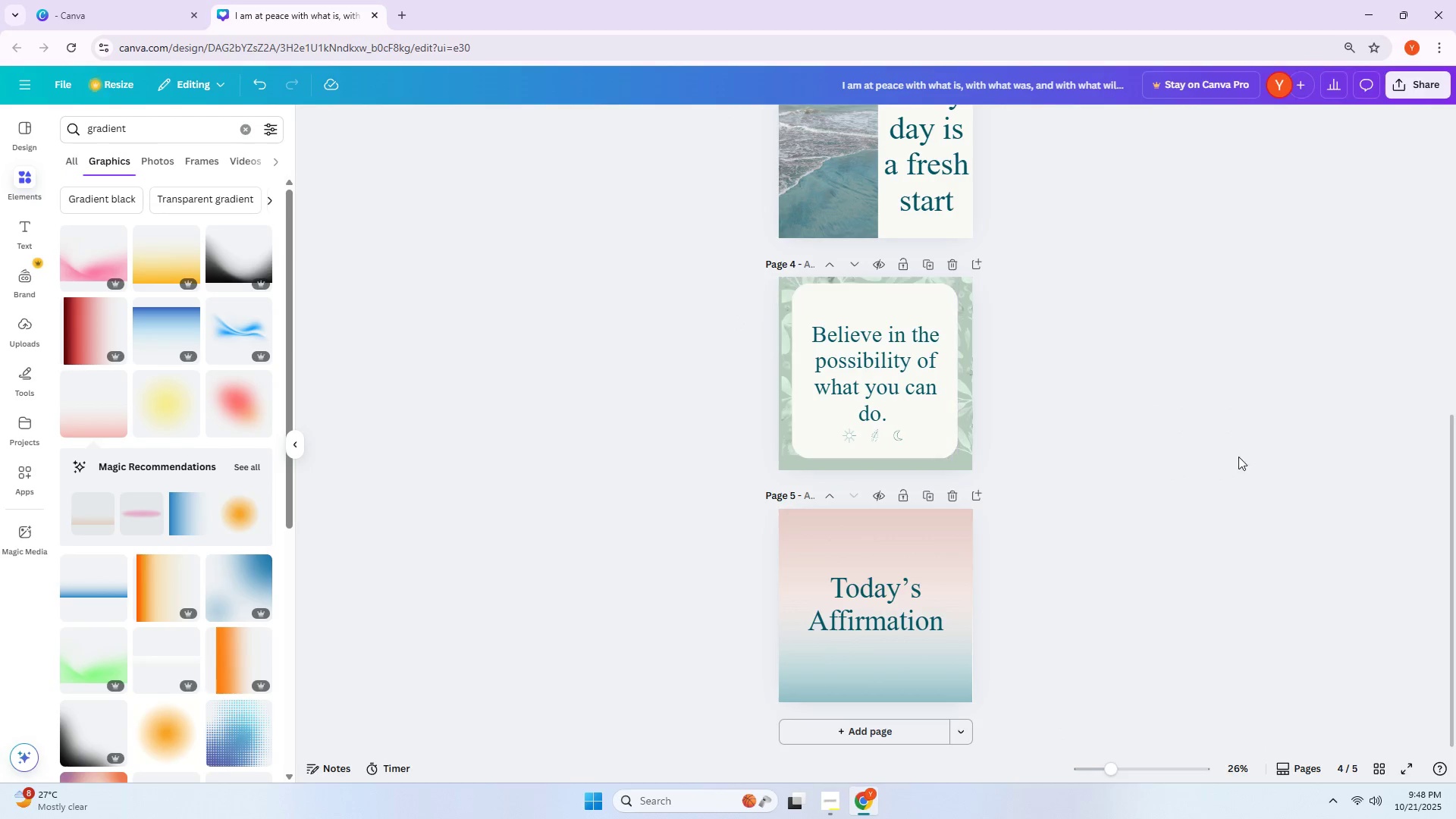 
hold_key(key=ControlLeft, duration=0.6)
 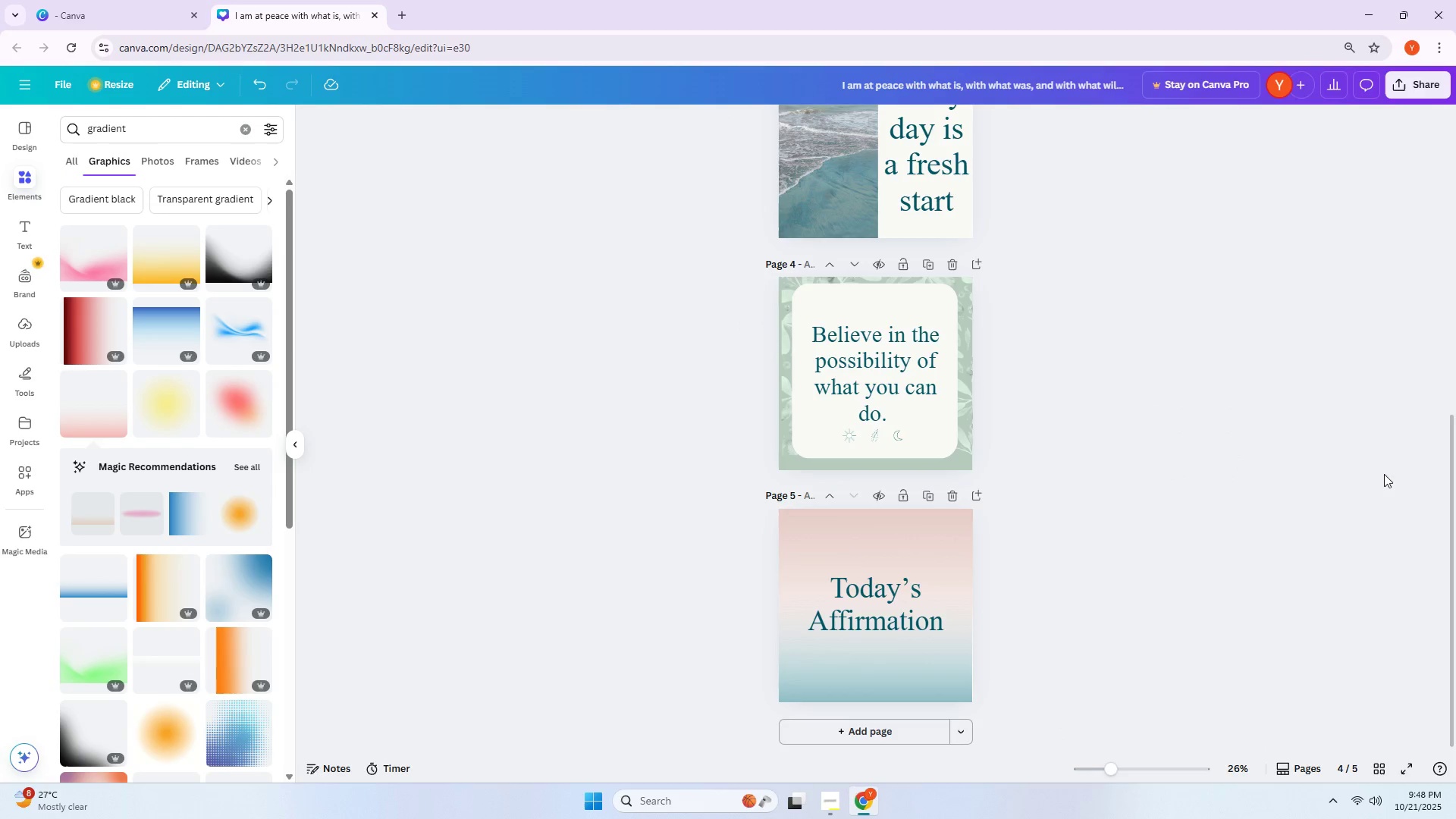 
left_click([1341, 482])
 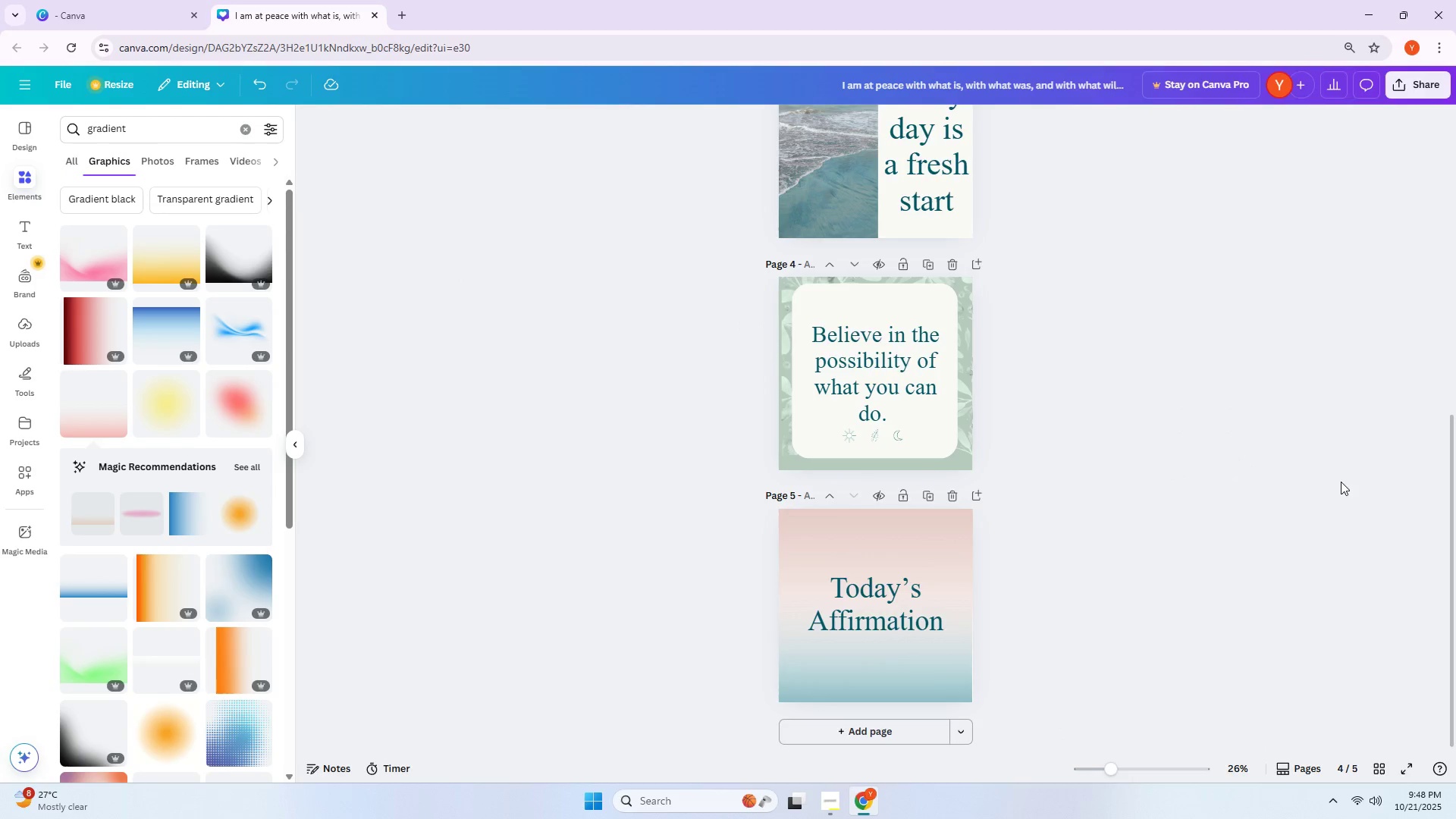 
scroll: coordinate [1110, 483], scroll_direction: up, amount: 14.0
 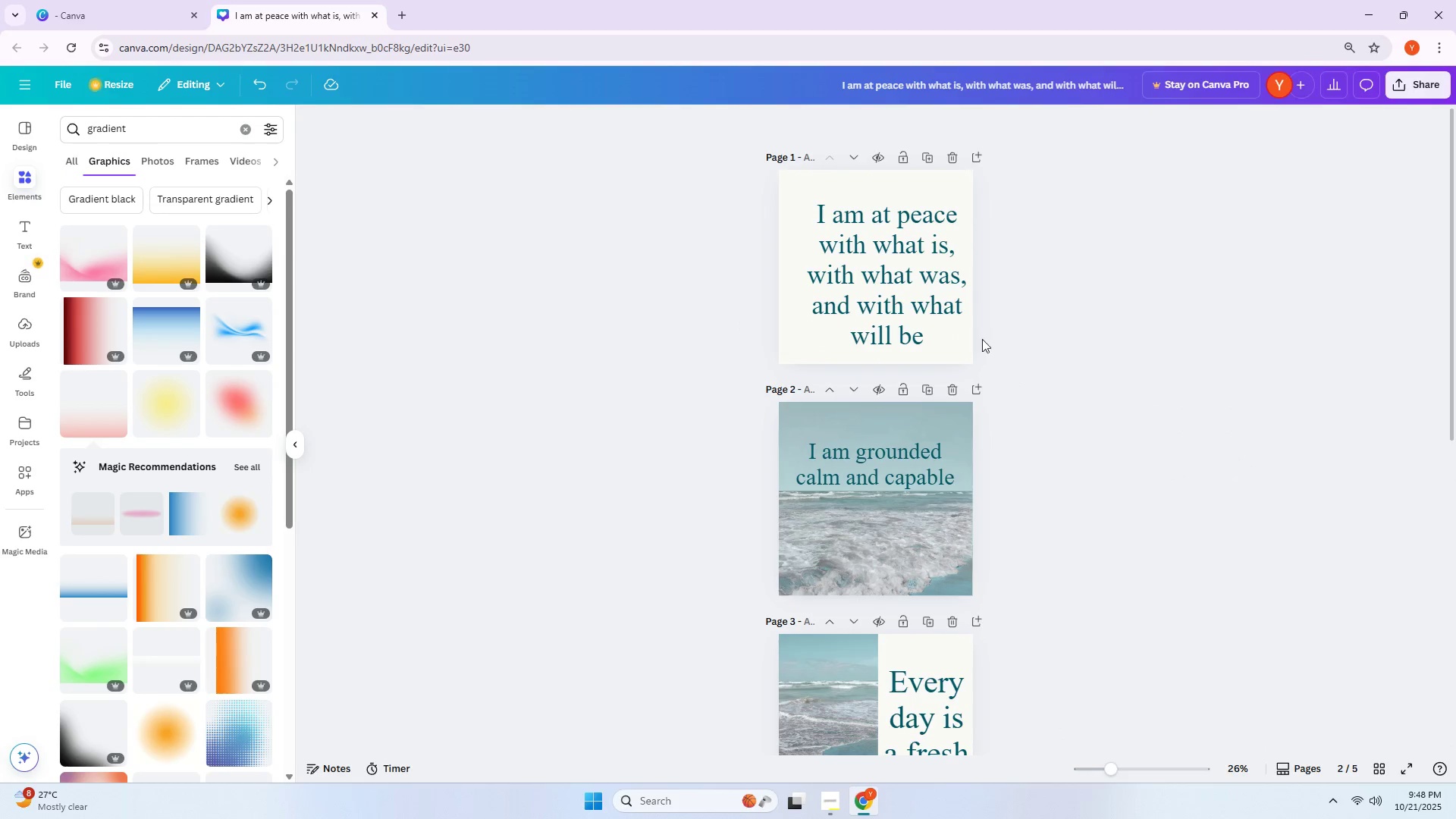 
left_click_drag(start_coordinate=[924, 300], to_coordinate=[924, 295])
 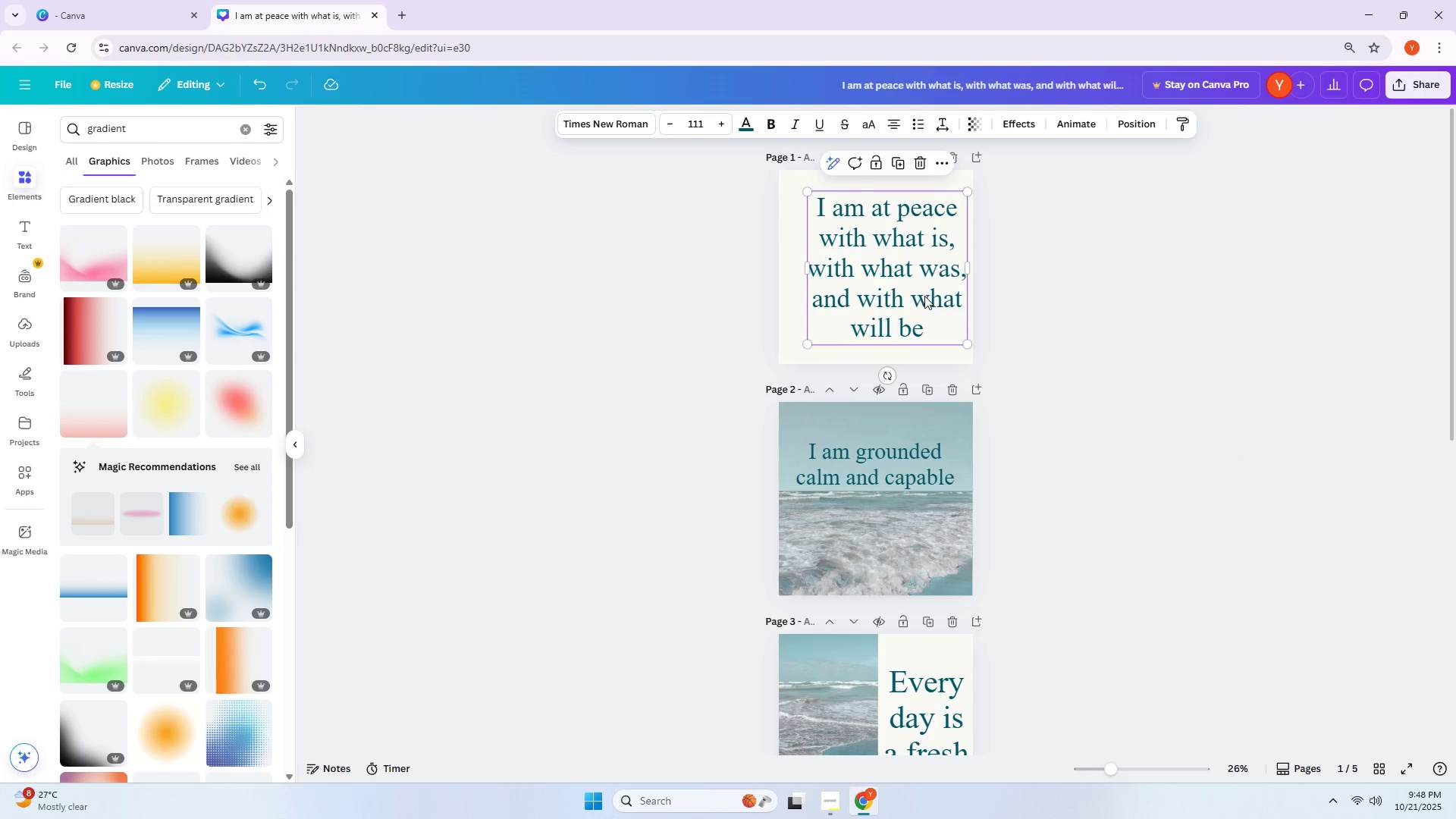 
left_click_drag(start_coordinate=[921, 298], to_coordinate=[920, 303])
 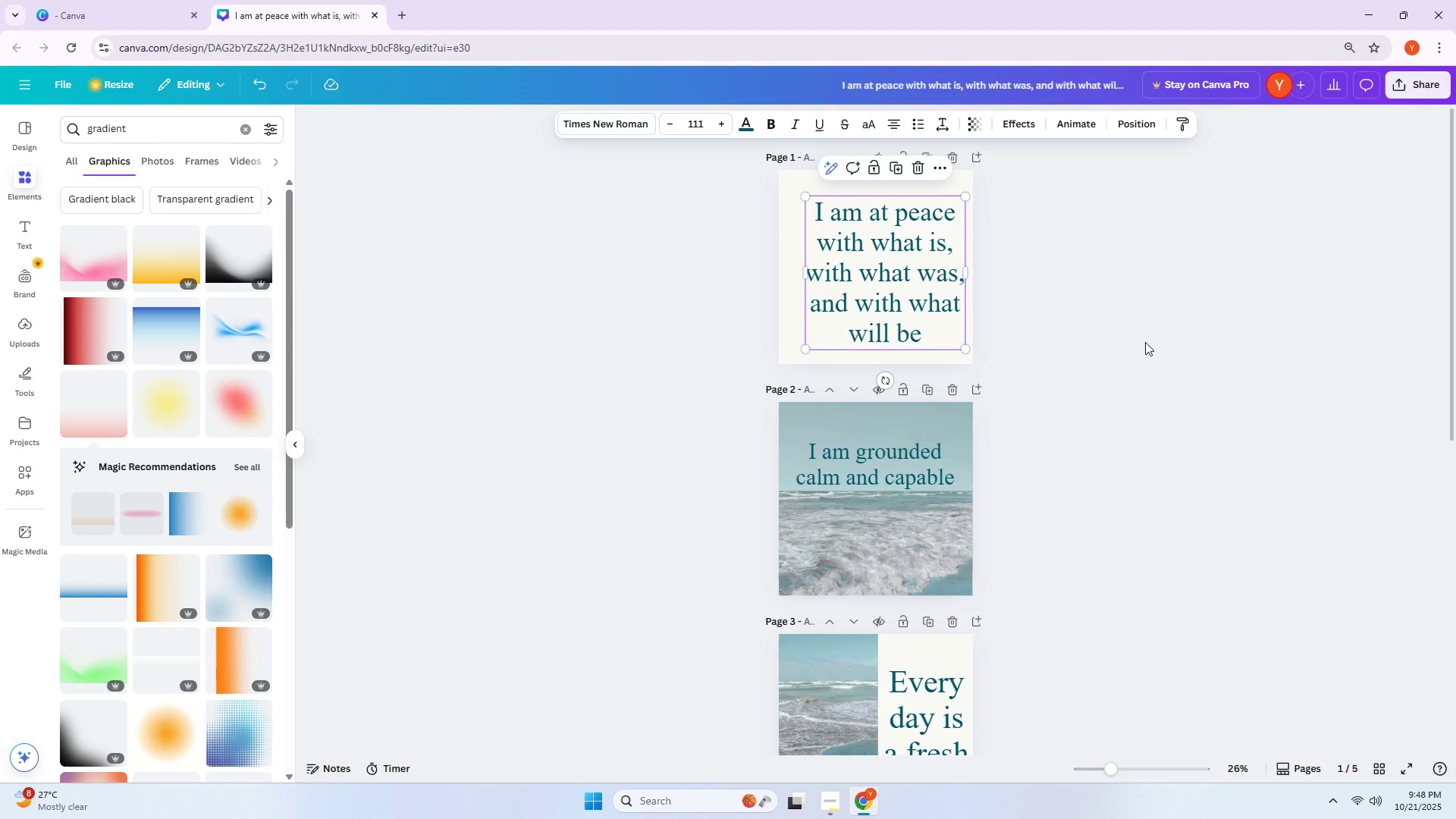 
left_click([1145, 342])
 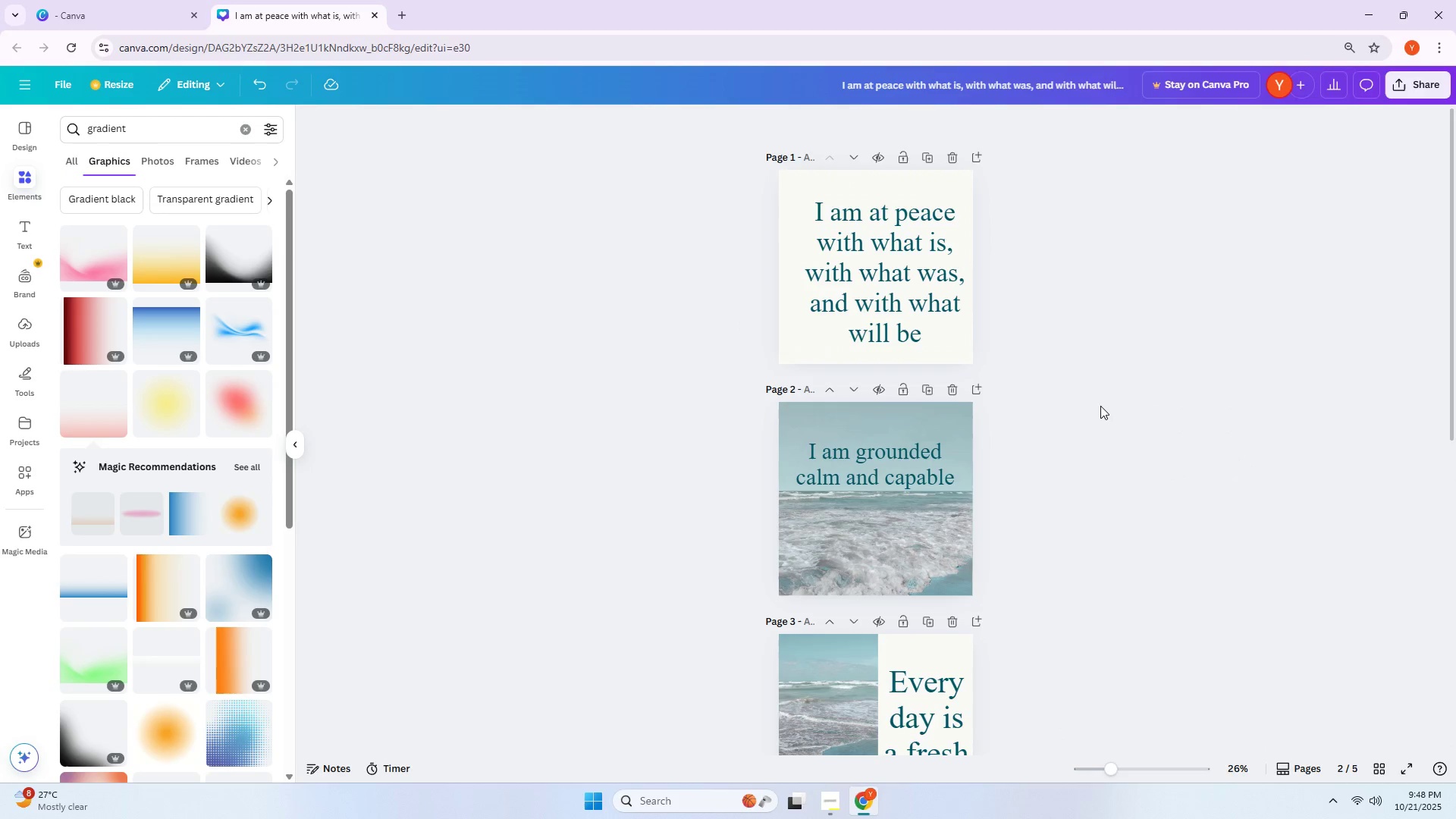 
mouse_move([883, 541])
 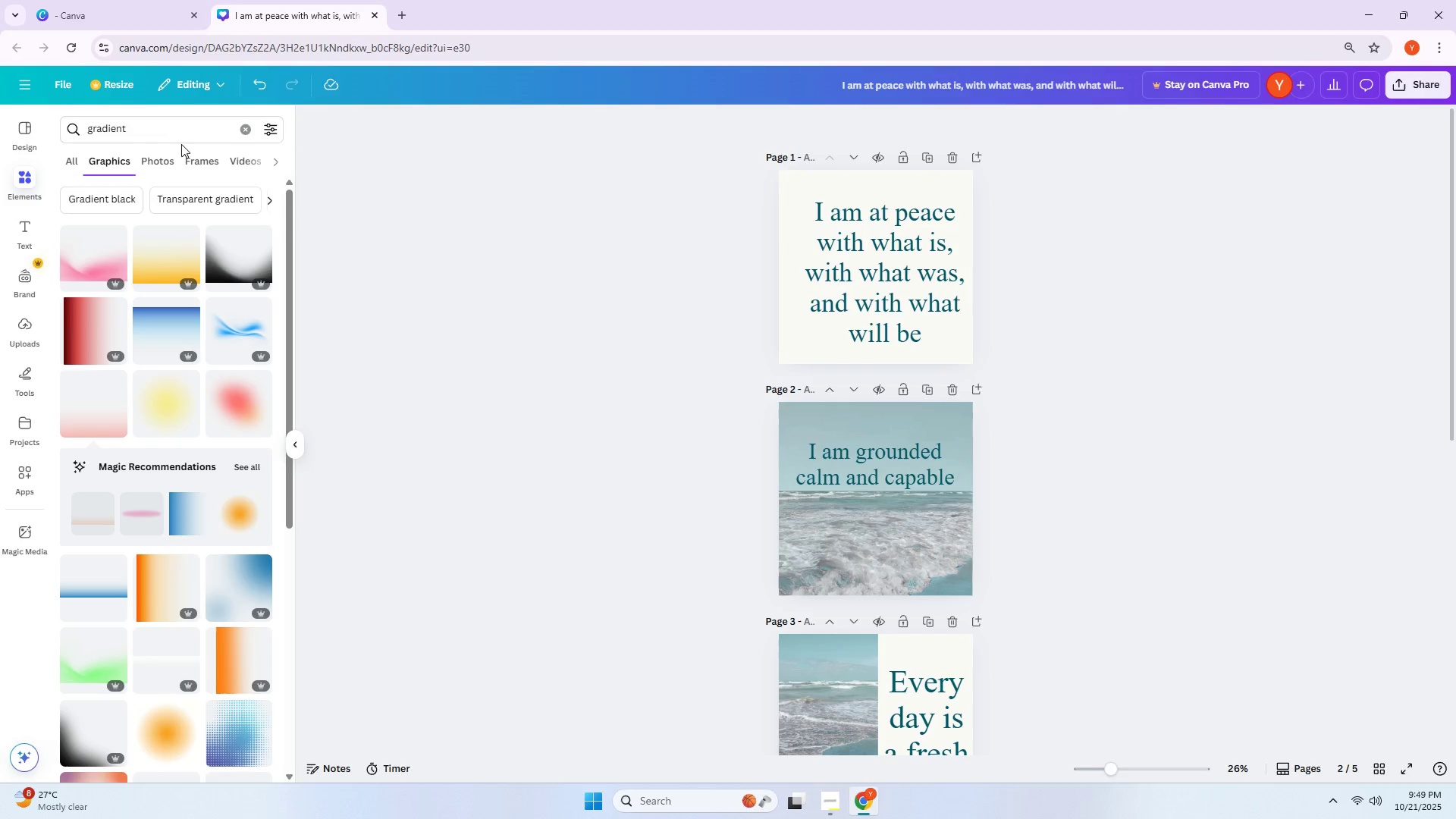 
left_click_drag(start_coordinate=[173, 132], to_coordinate=[49, 136])
 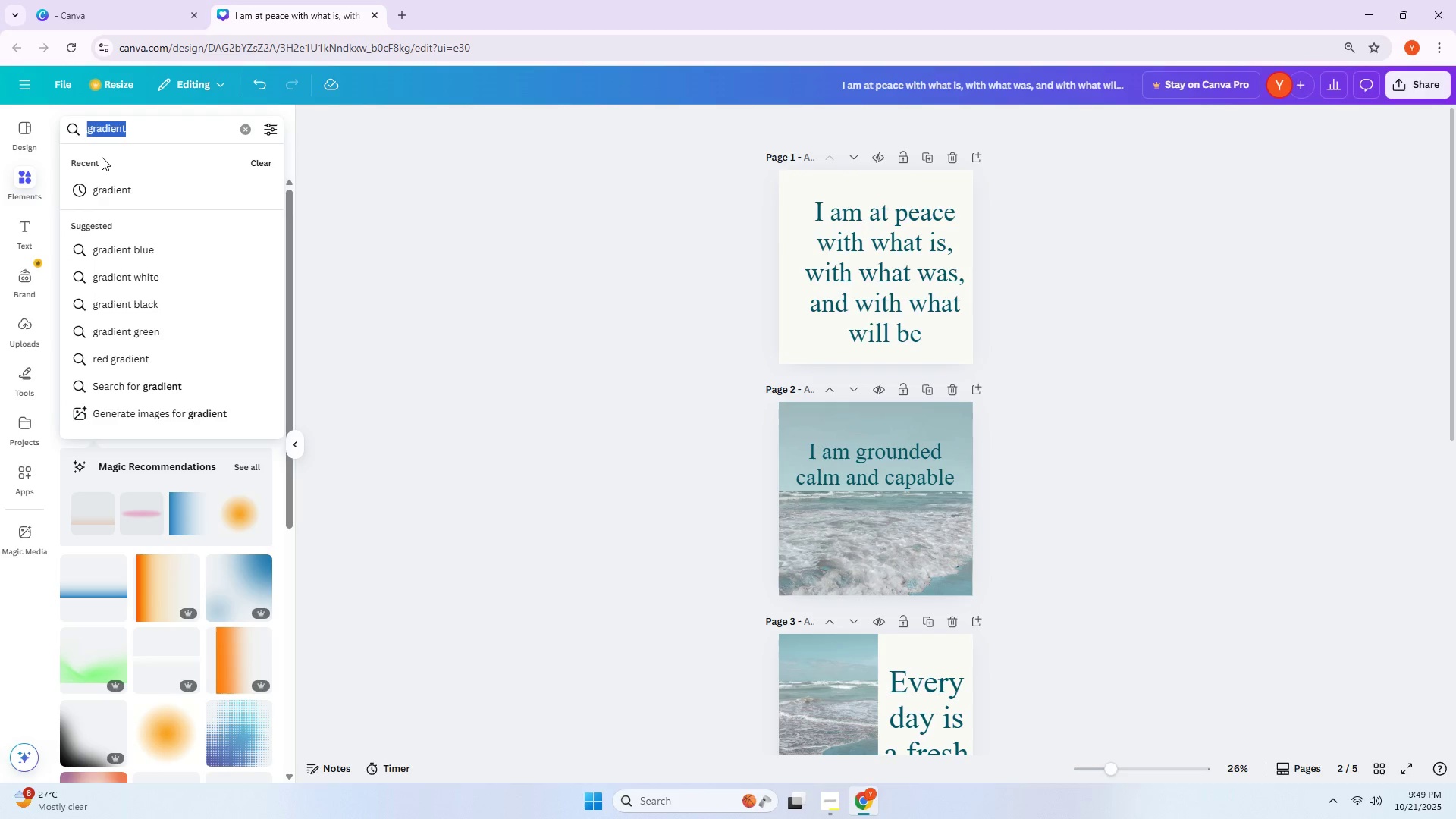 
type(ocen)
key(Backspace)
key(Backspace)
key(Backspace)
key(Backspace)
type(beach wve)
key(Backspace)
key(Backspace)
type(aves)
 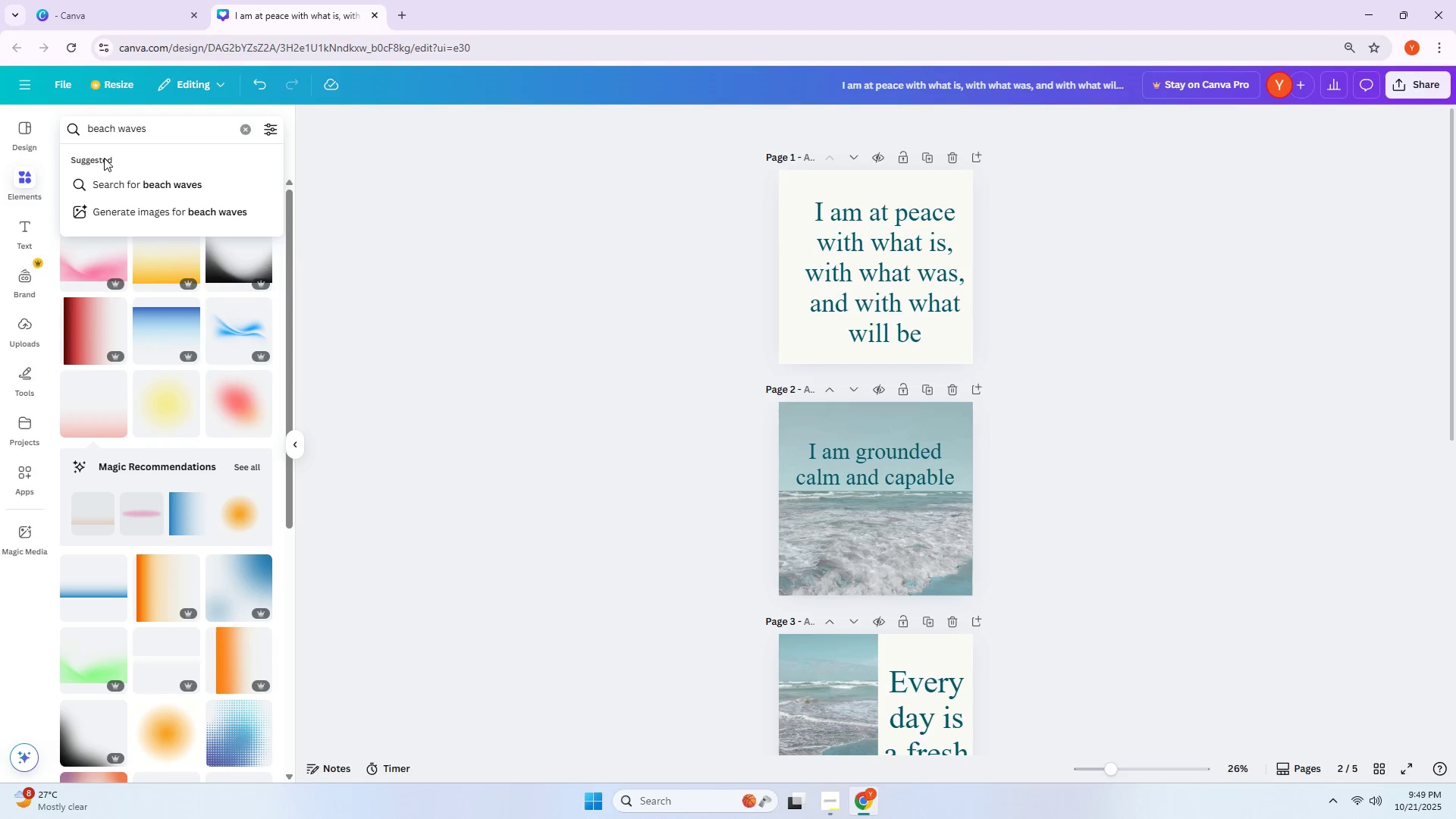 
key(Enter)
 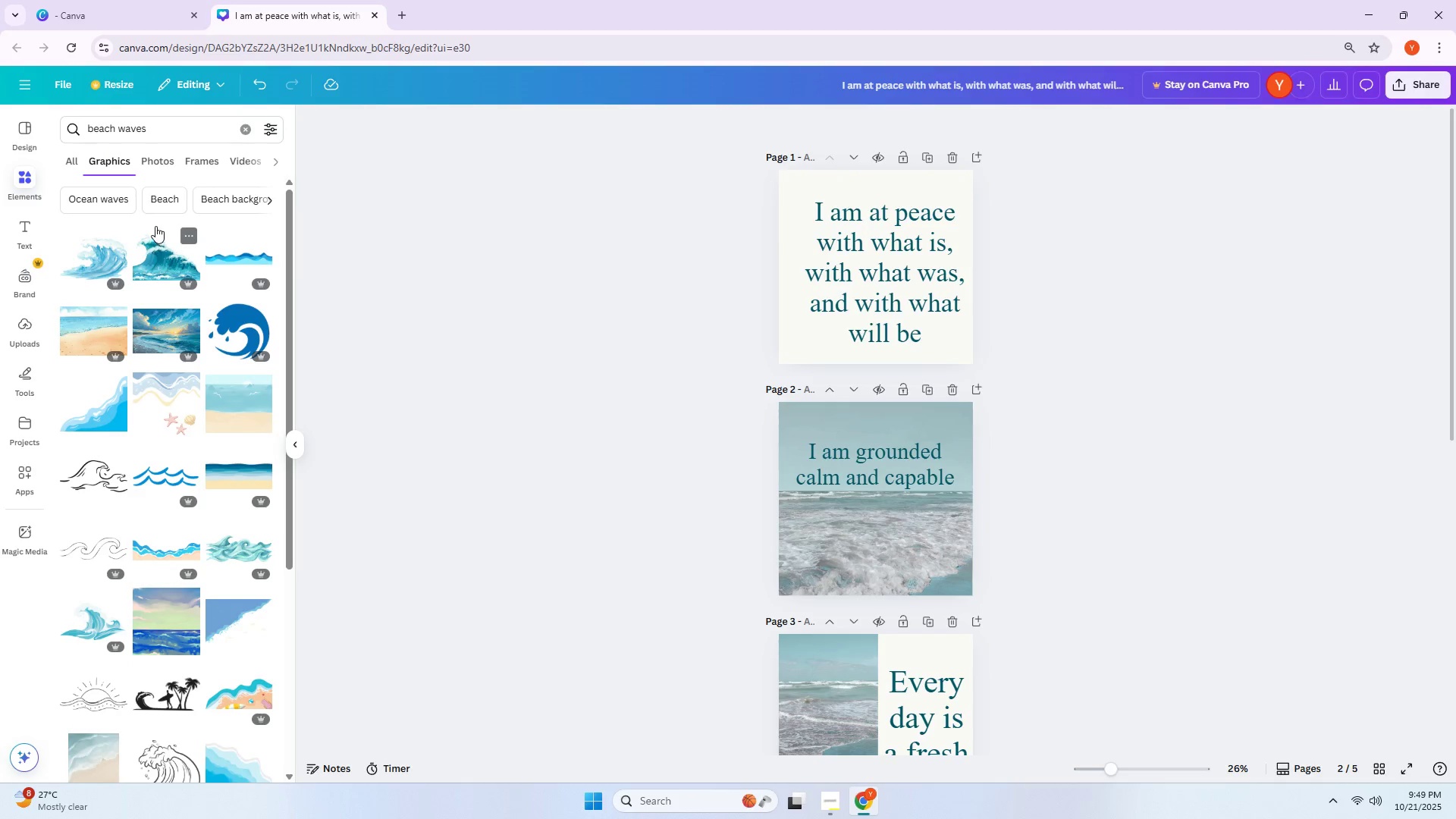 
left_click([80, 161])
 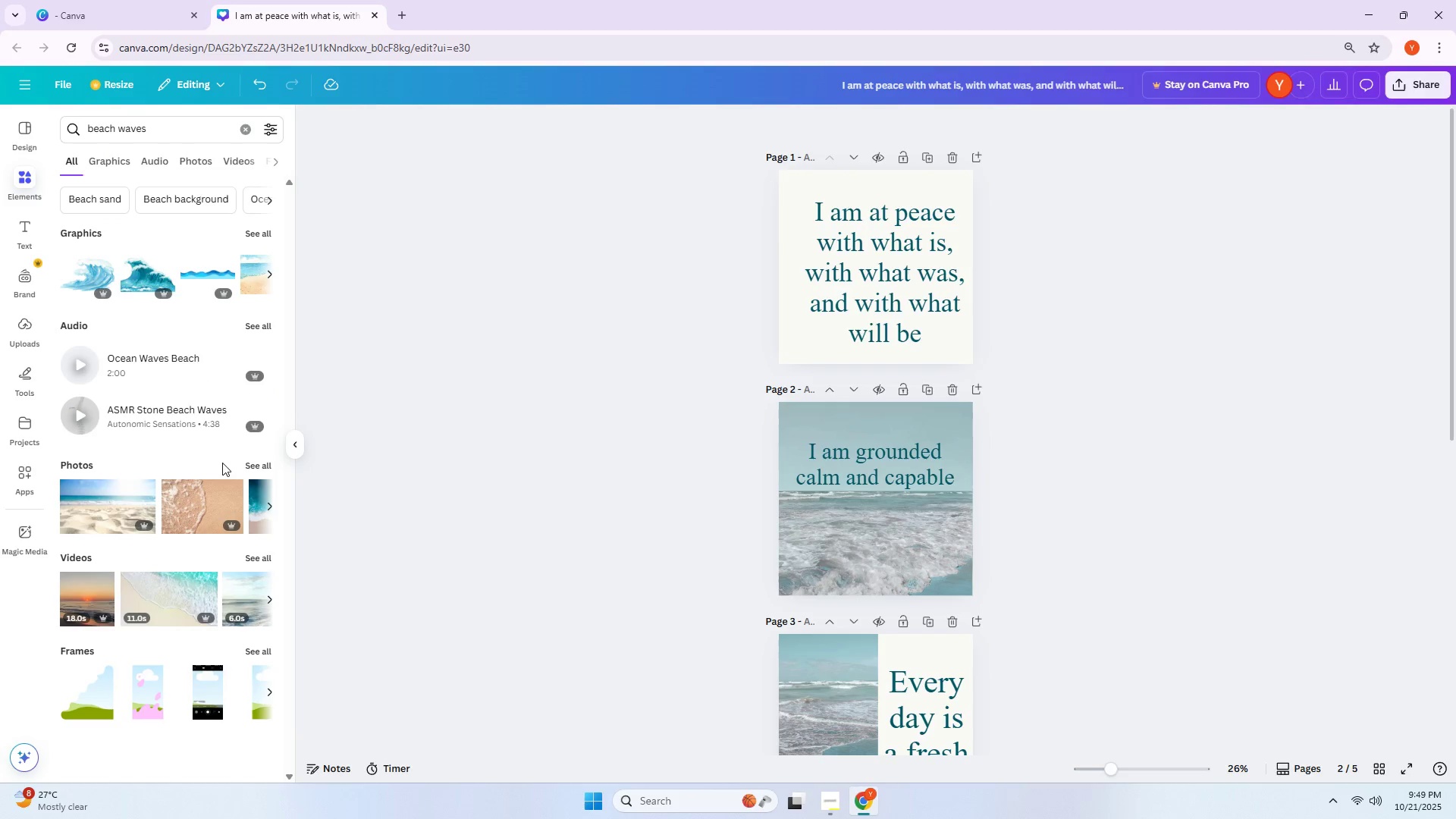 
left_click([256, 465])
 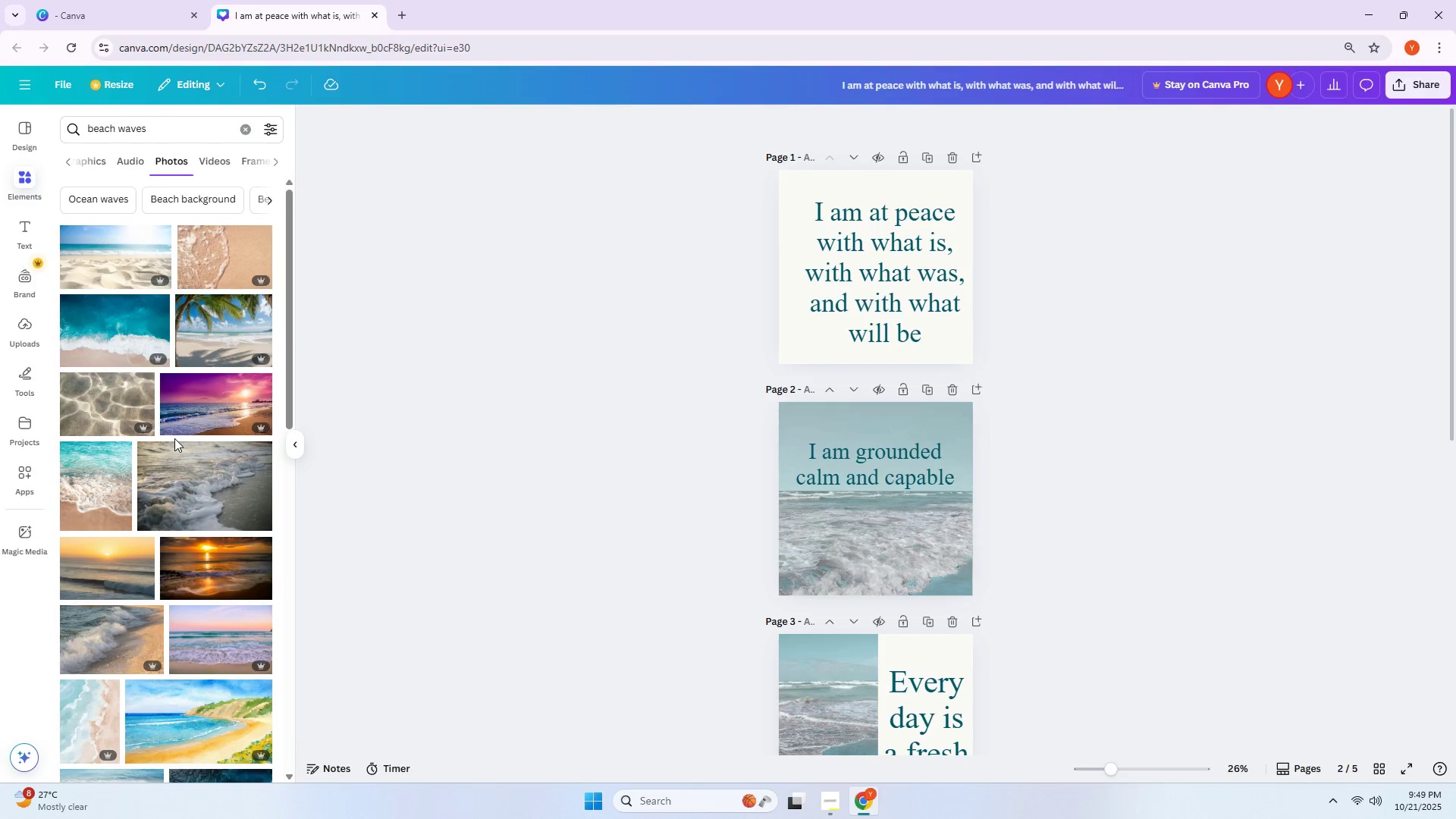 
scroll: coordinate [174, 438], scroll_direction: down, amount: 3.0
 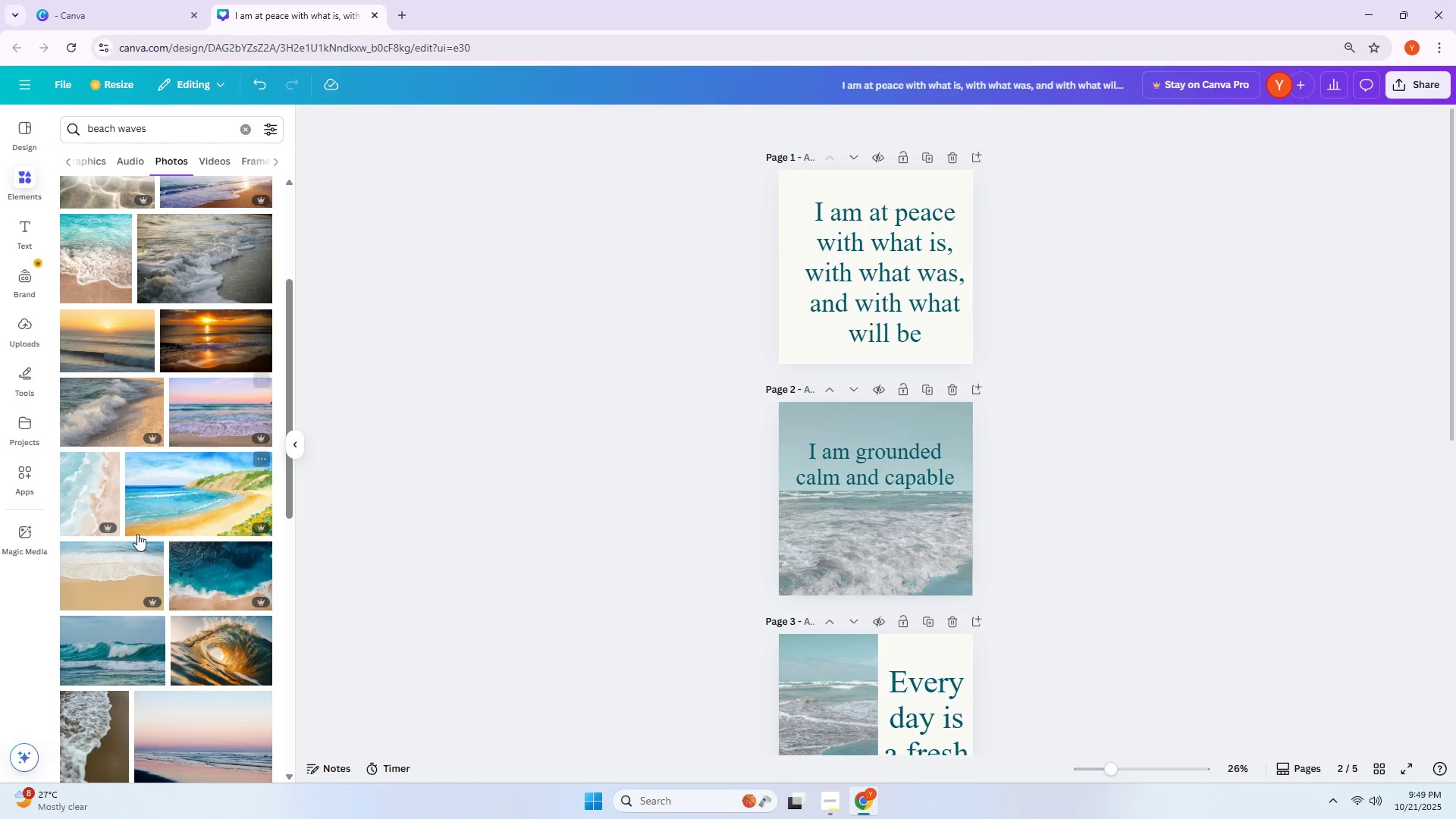 
left_click([118, 570])
 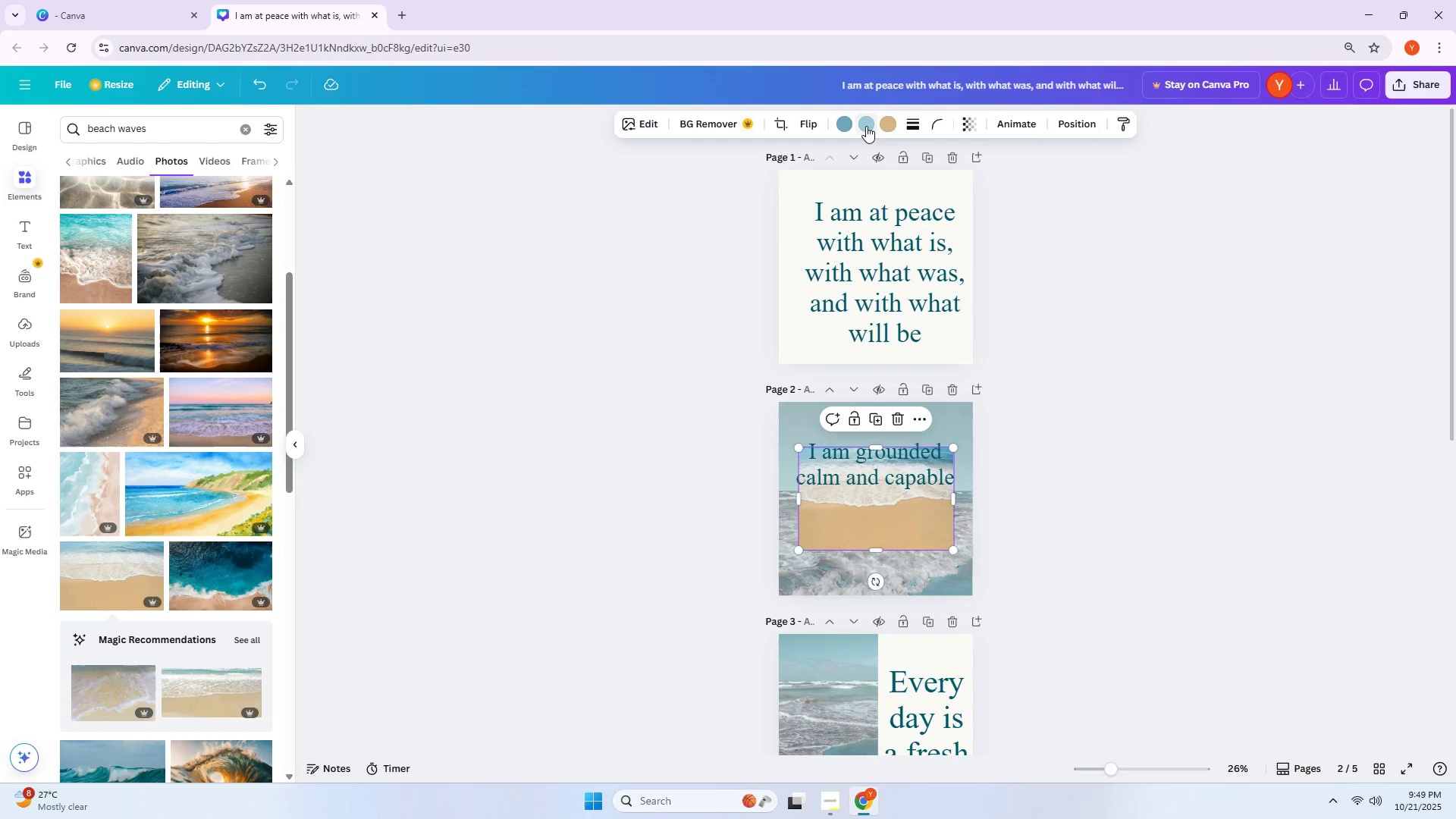 
left_click([865, 124])
 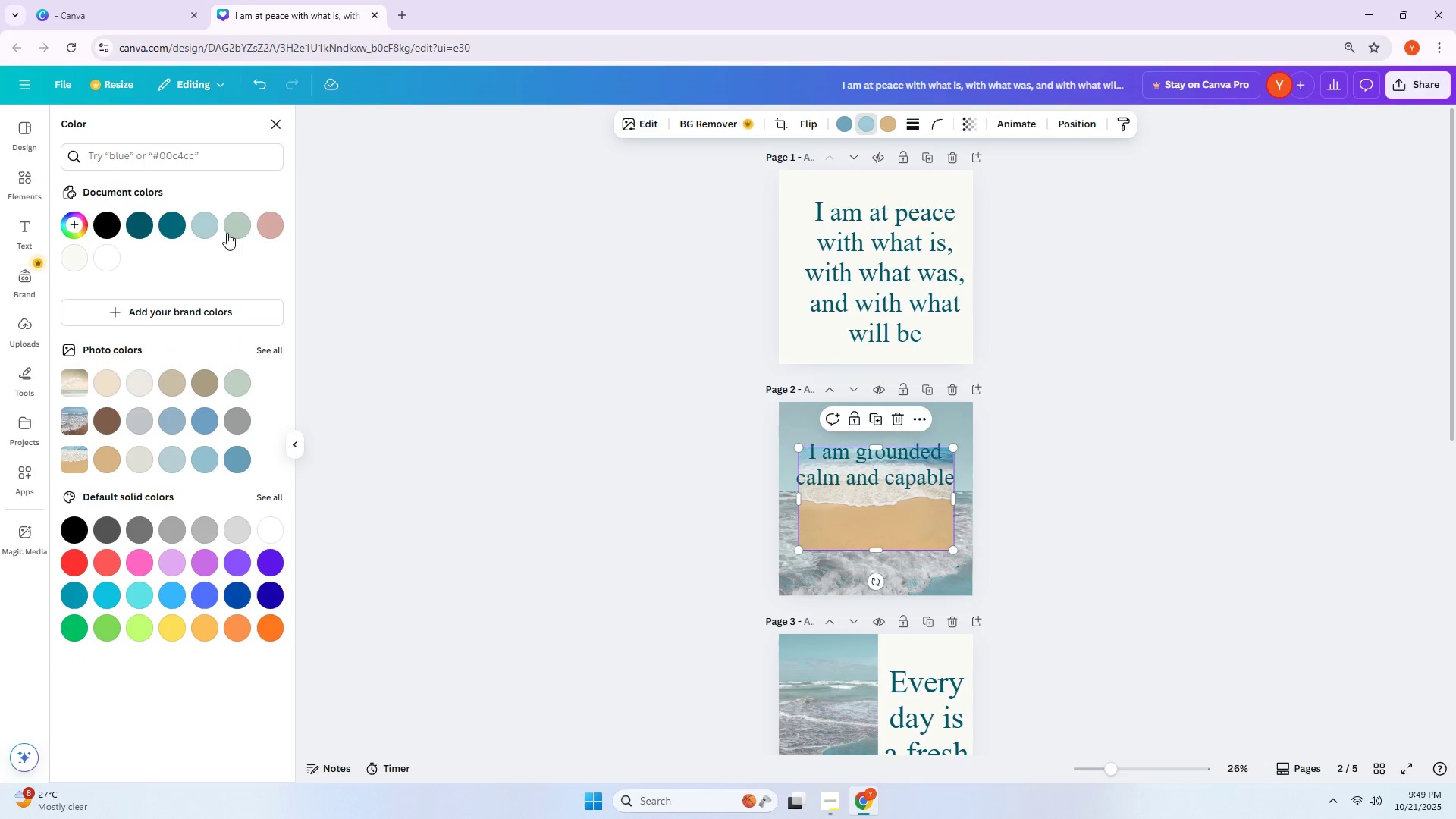 
left_click([237, 227])
 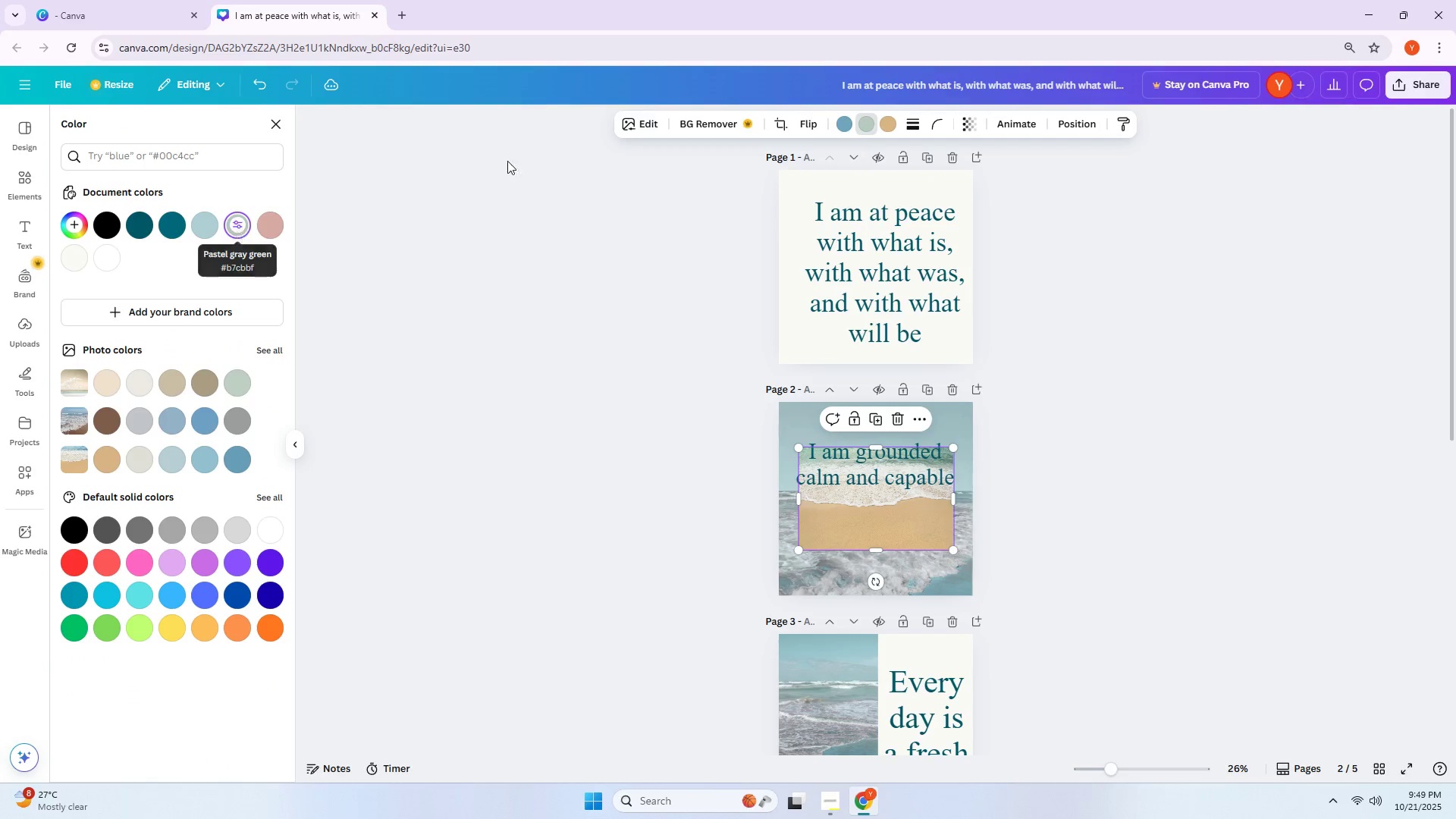 
left_click([849, 118])
 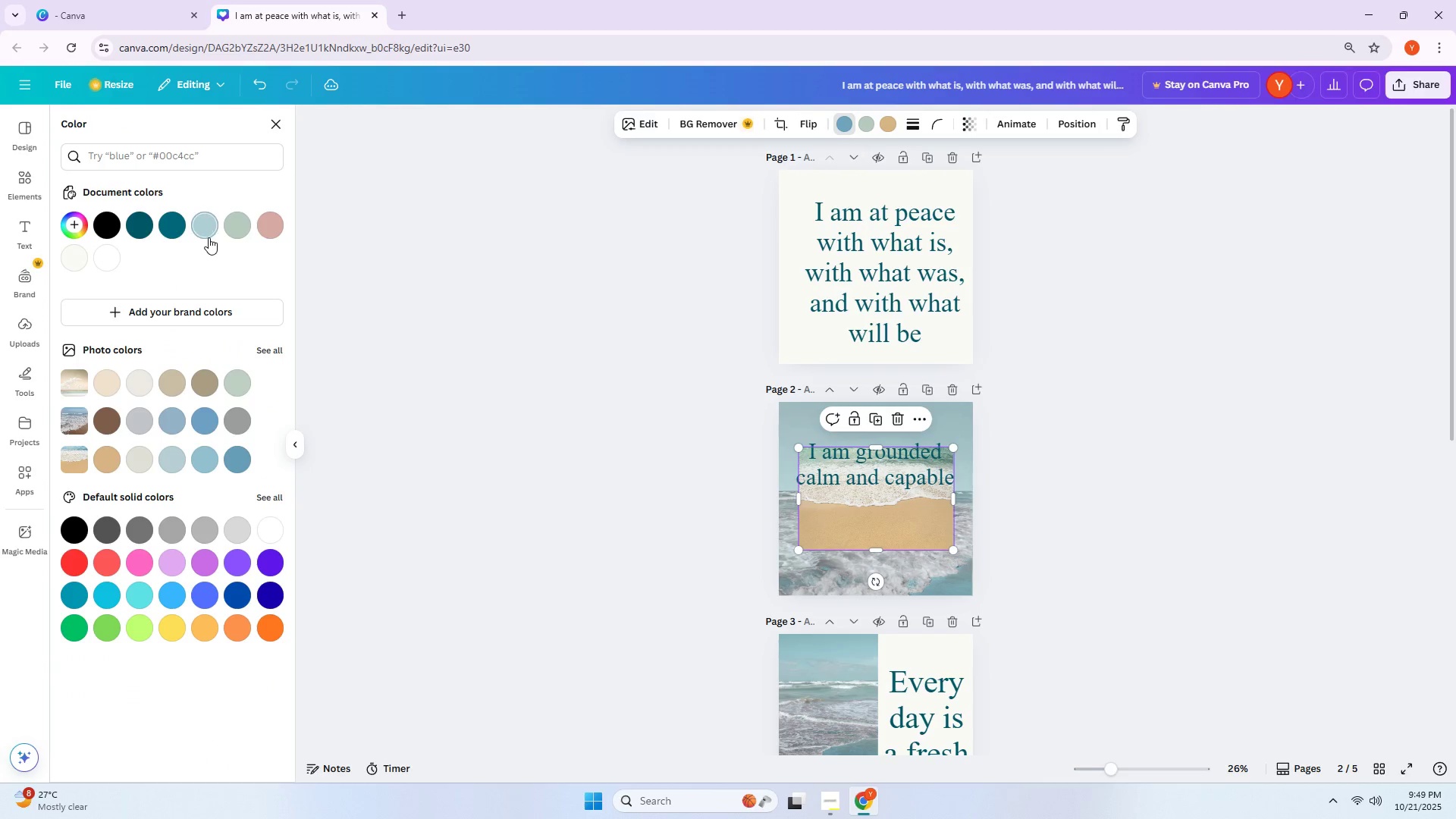 
left_click([209, 231])
 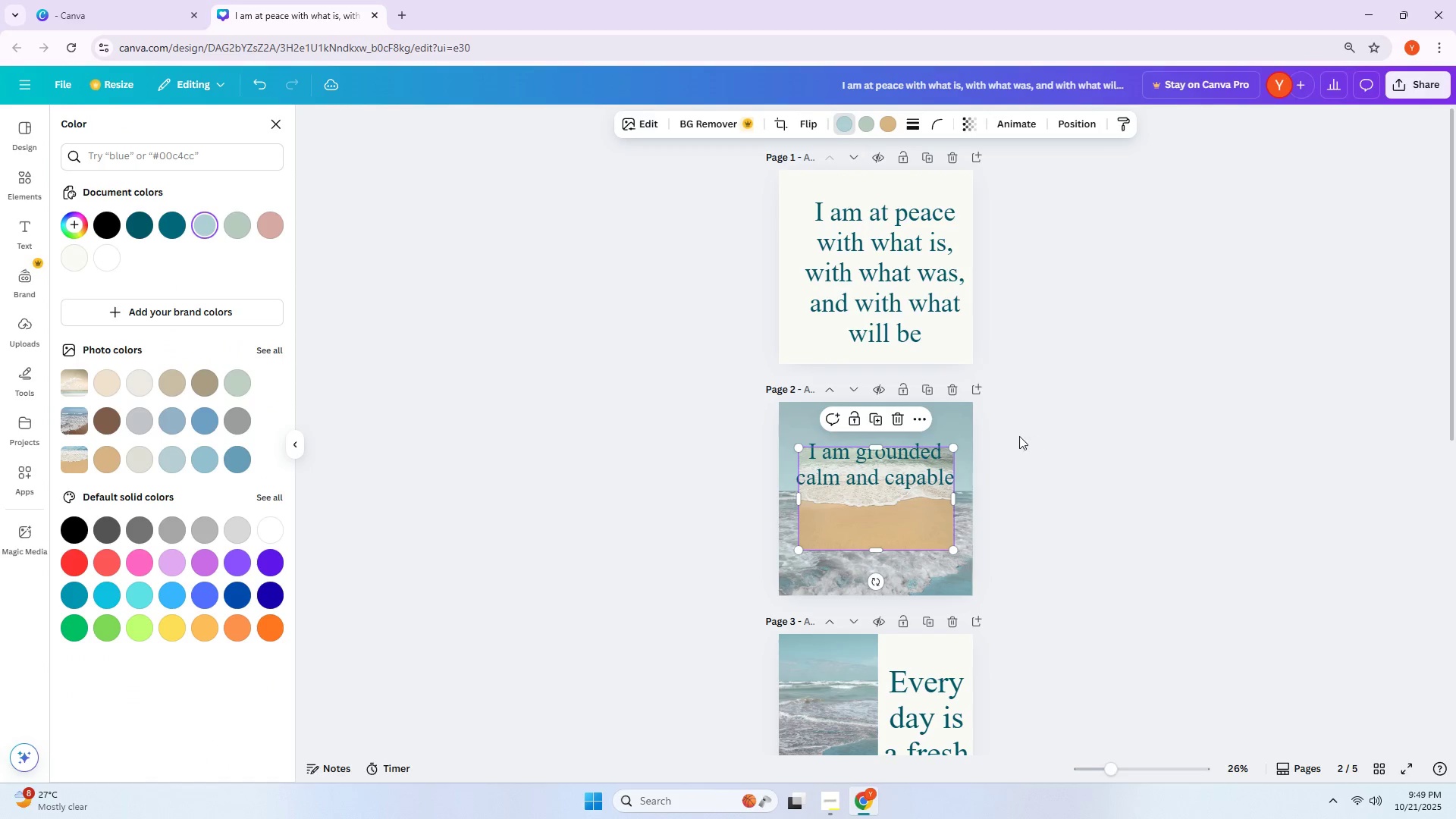 
scroll: coordinate [1028, 441], scroll_direction: up, amount: 4.0
 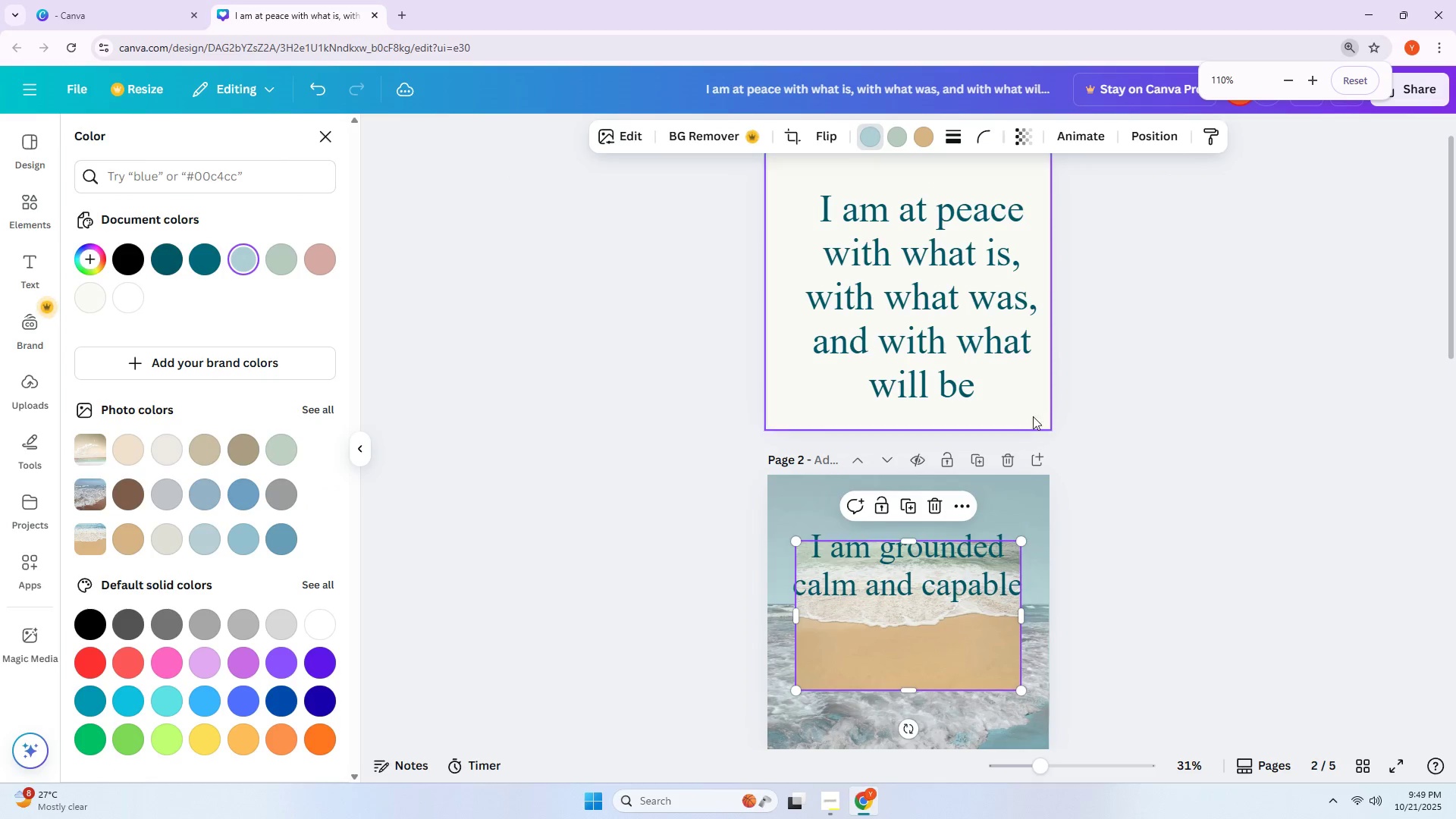 
hold_key(key=ControlLeft, duration=0.42)
 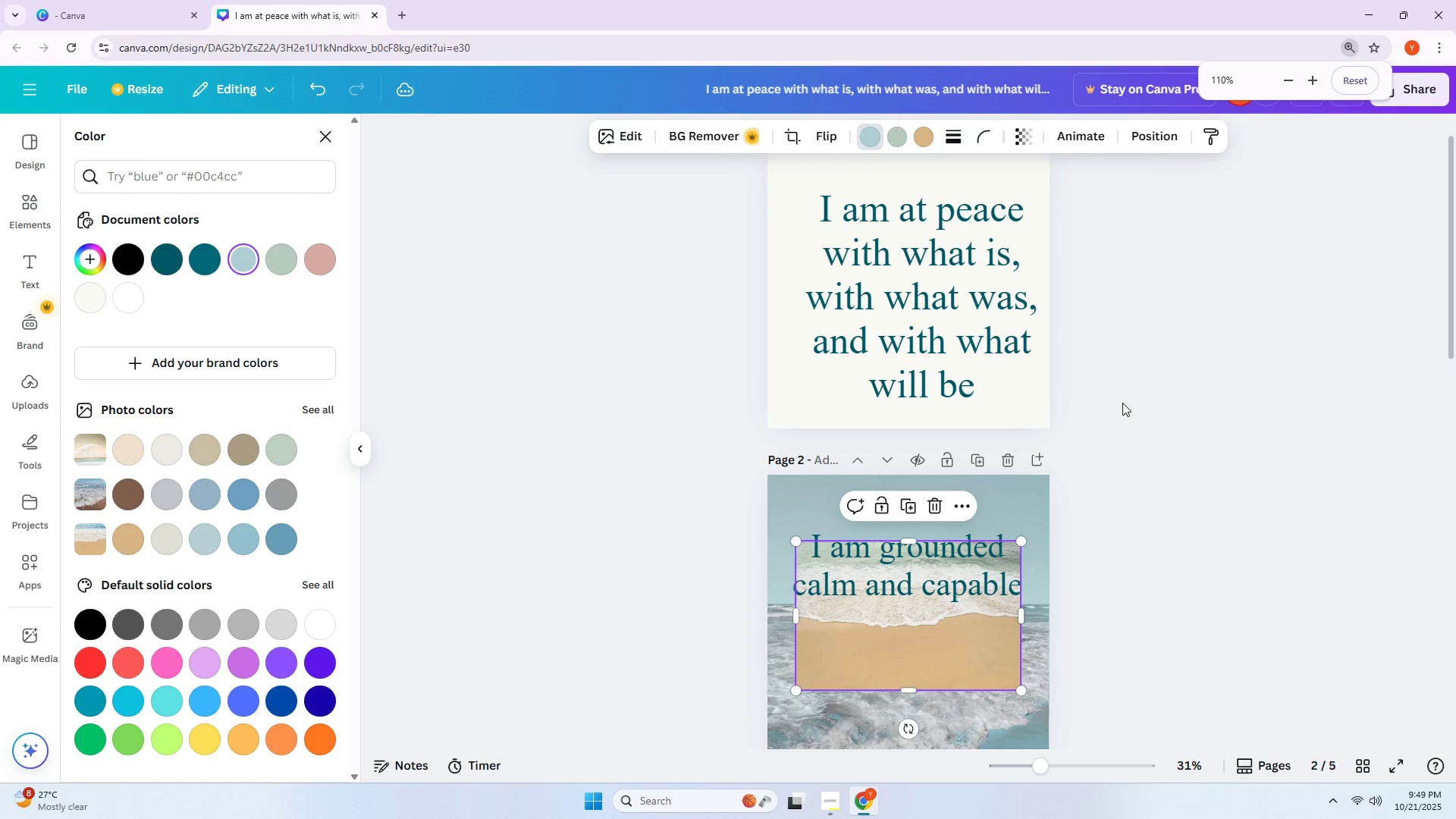 
hold_key(key=ControlLeft, duration=0.8)
scroll: coordinate [1122, 403], scroll_direction: down, amount: 2.0
 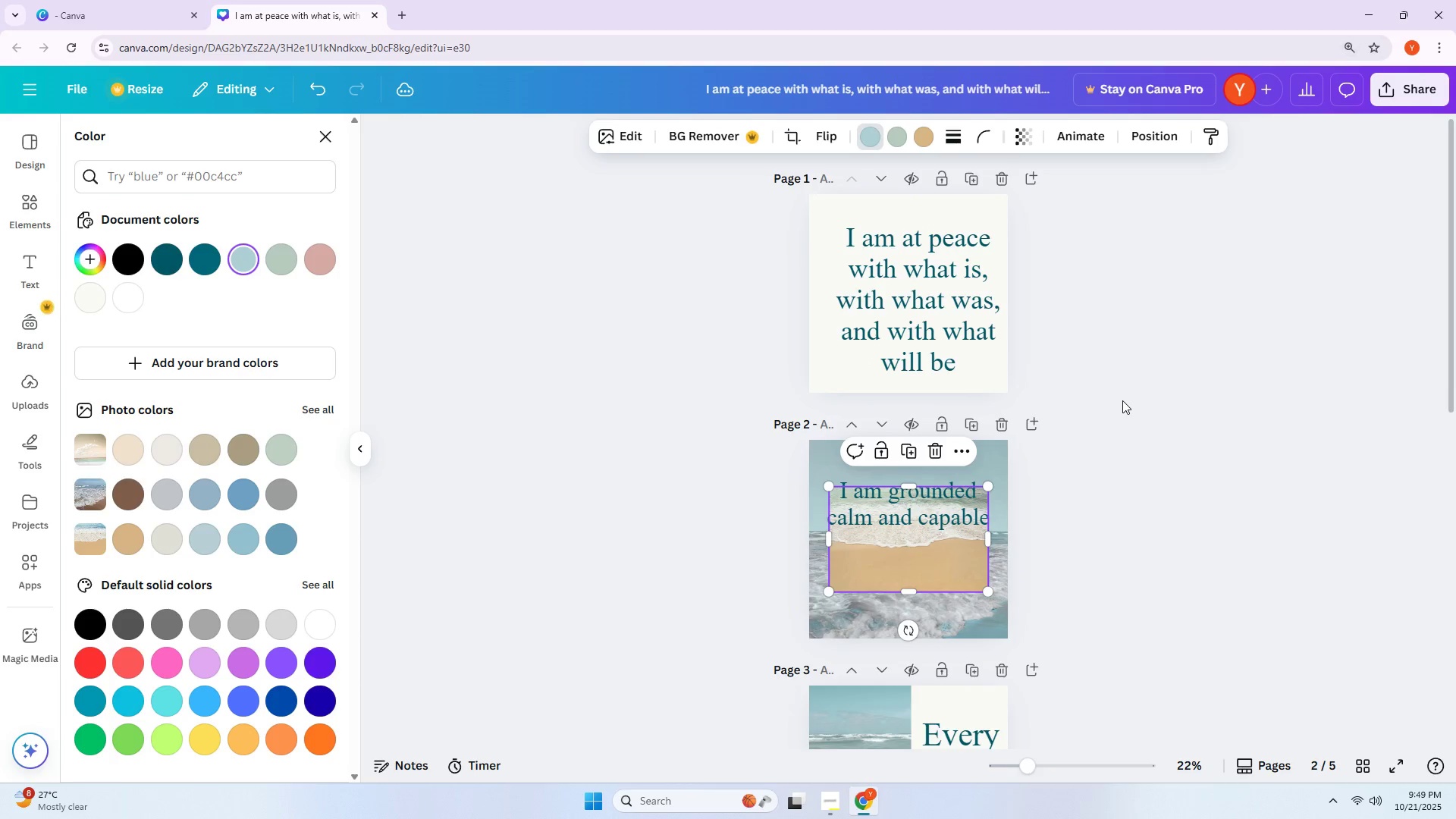 
hold_key(key=ControlLeft, duration=0.42)
scroll: coordinate [1122, 400], scroll_direction: up, amount: 1.0
 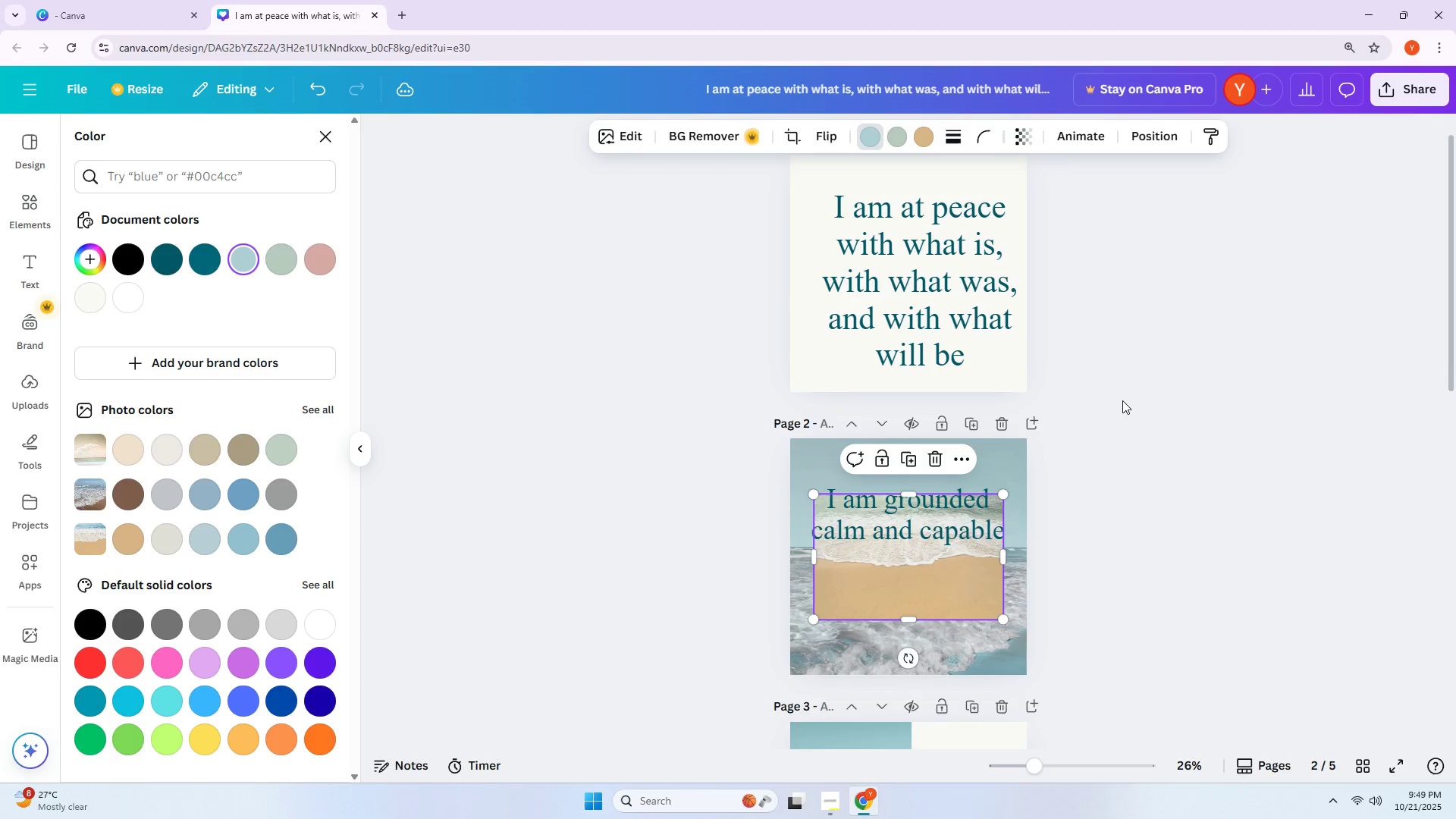 
hold_key(key=ControlLeft, duration=0.86)
scroll: coordinate [1182, 453], scroll_direction: up, amount: 3.0
 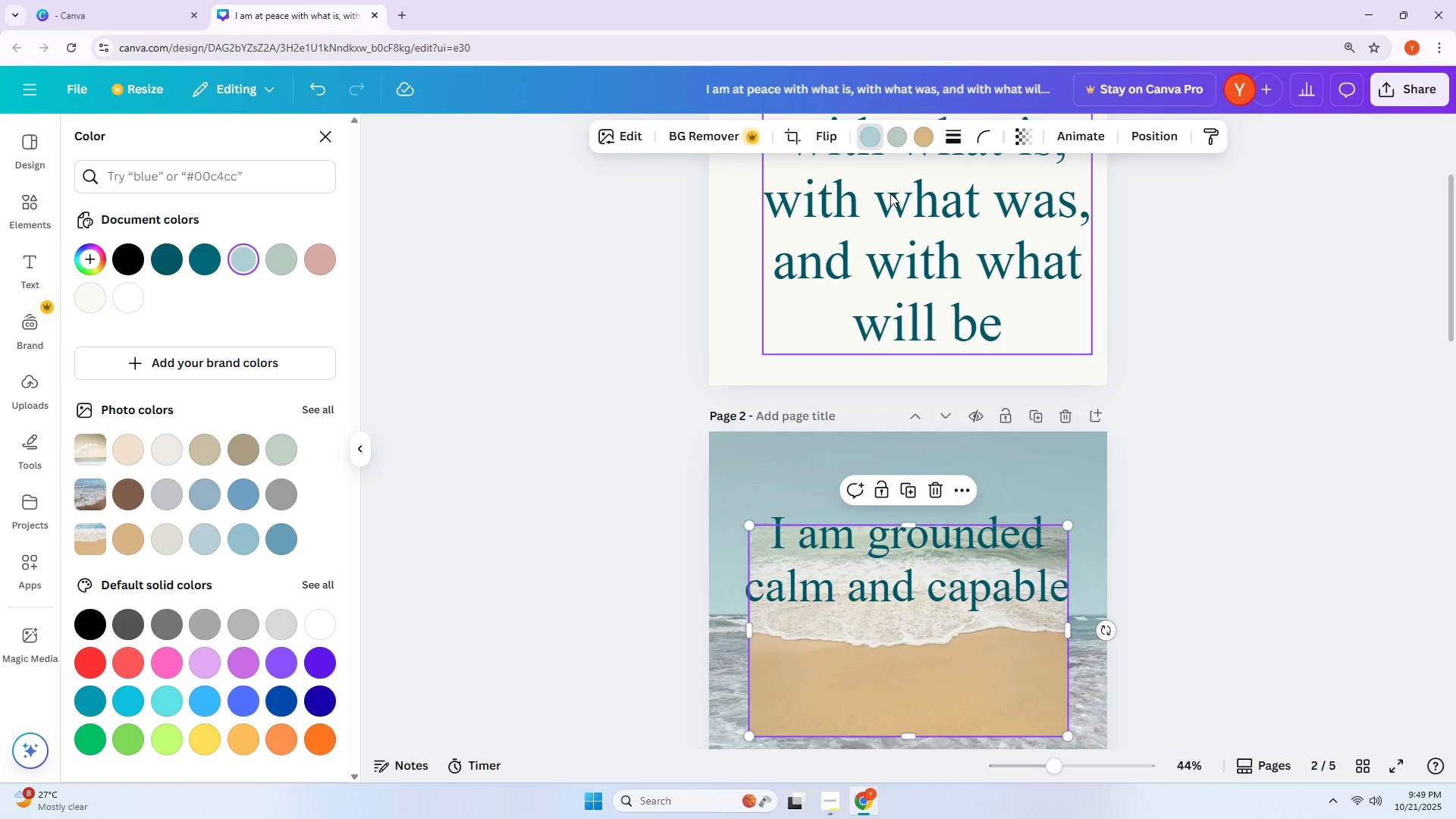 
hold_key(key=ControlLeft, duration=0.46)
 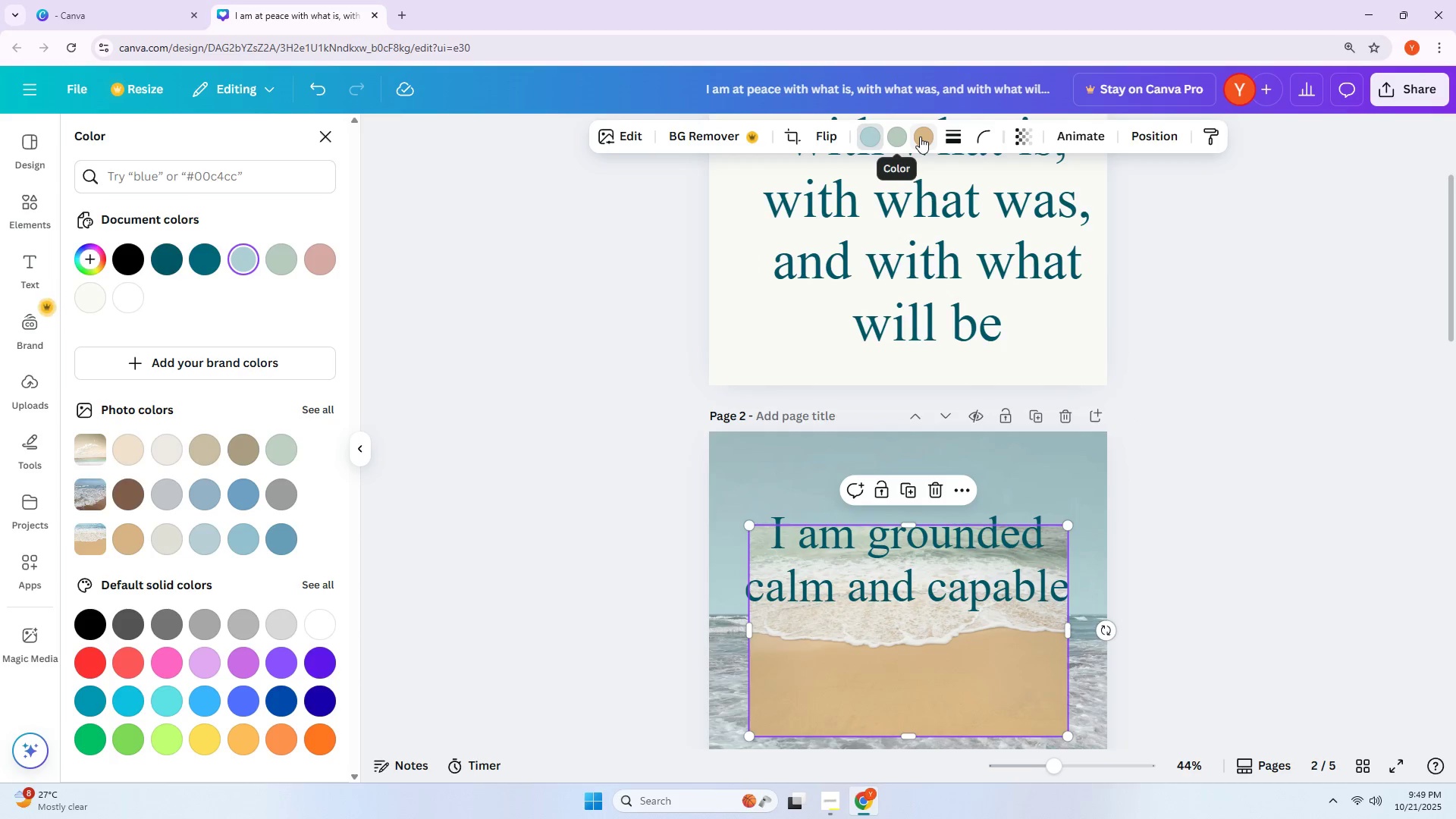 
left_click([920, 136])
 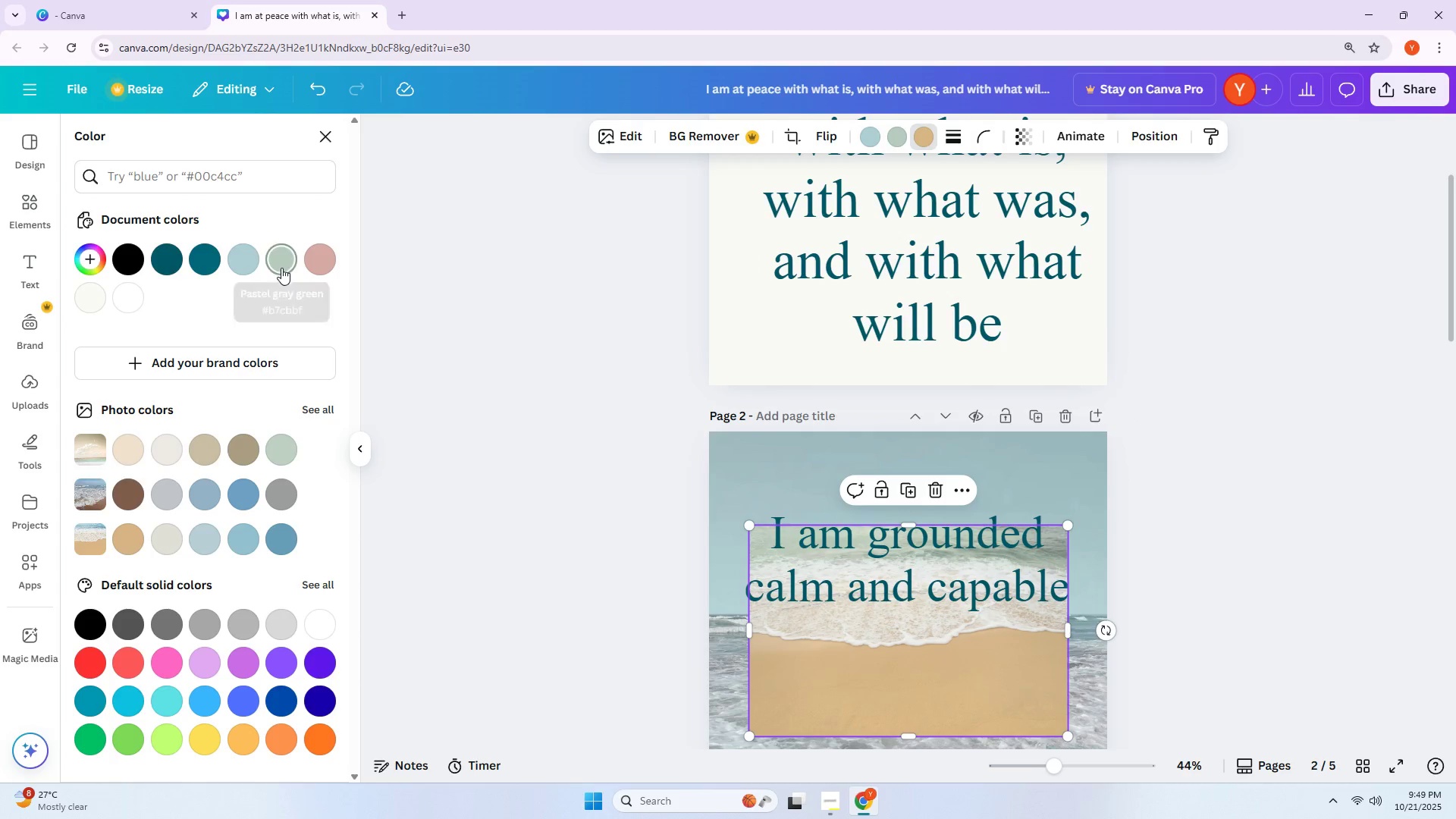 
left_click([328, 261])
 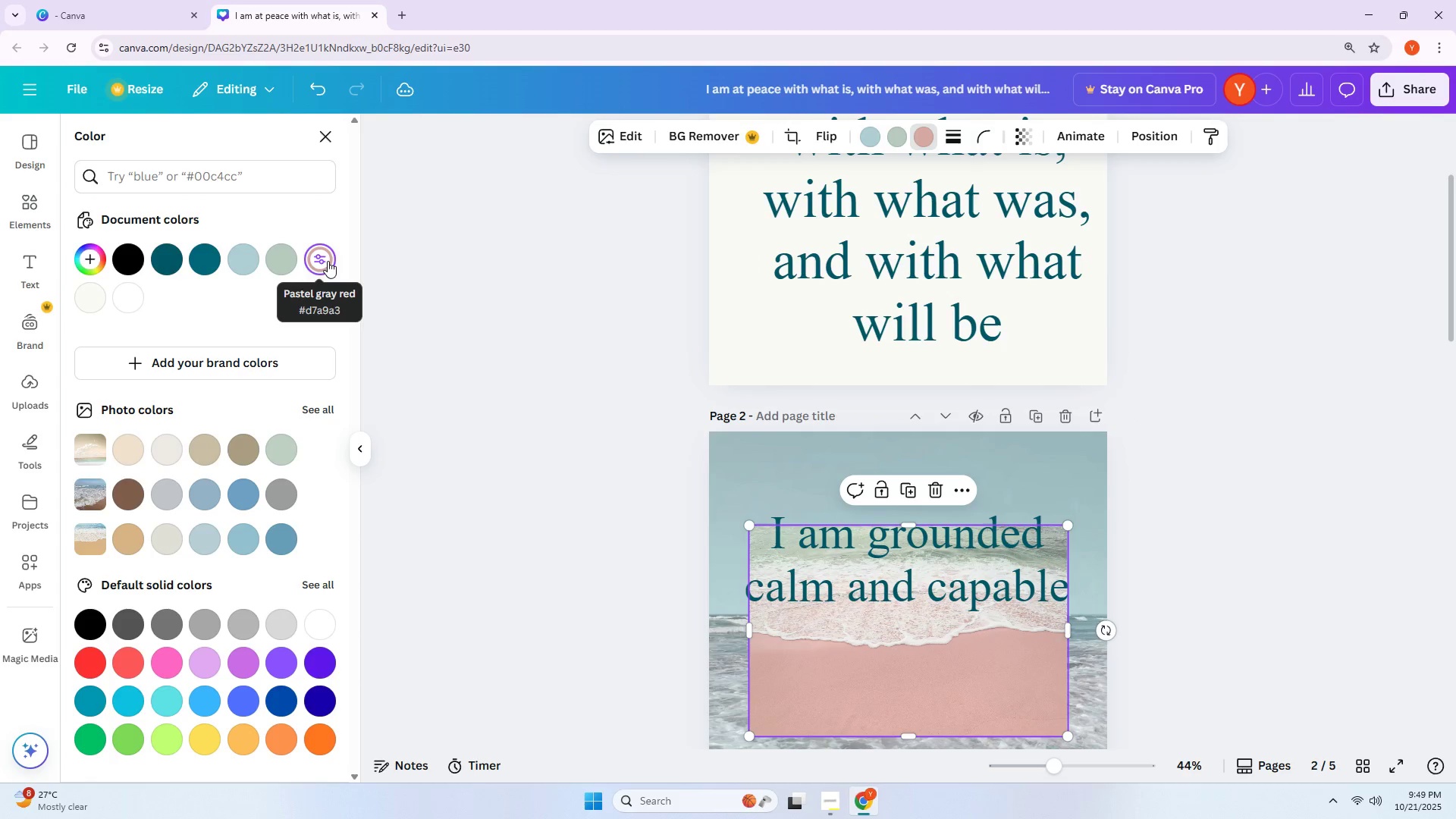 
left_click([275, 265])
 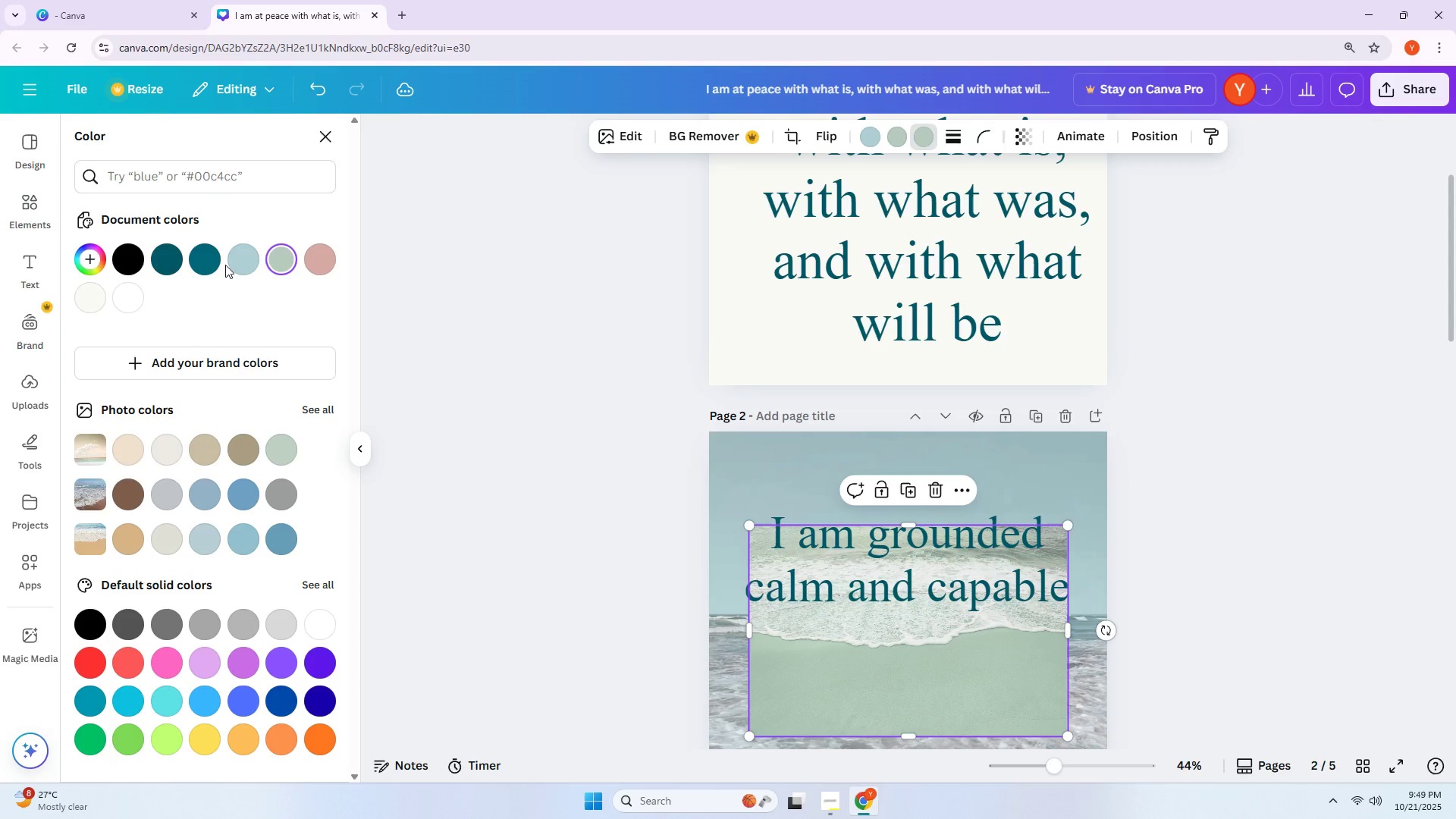 
left_click([308, 265])
 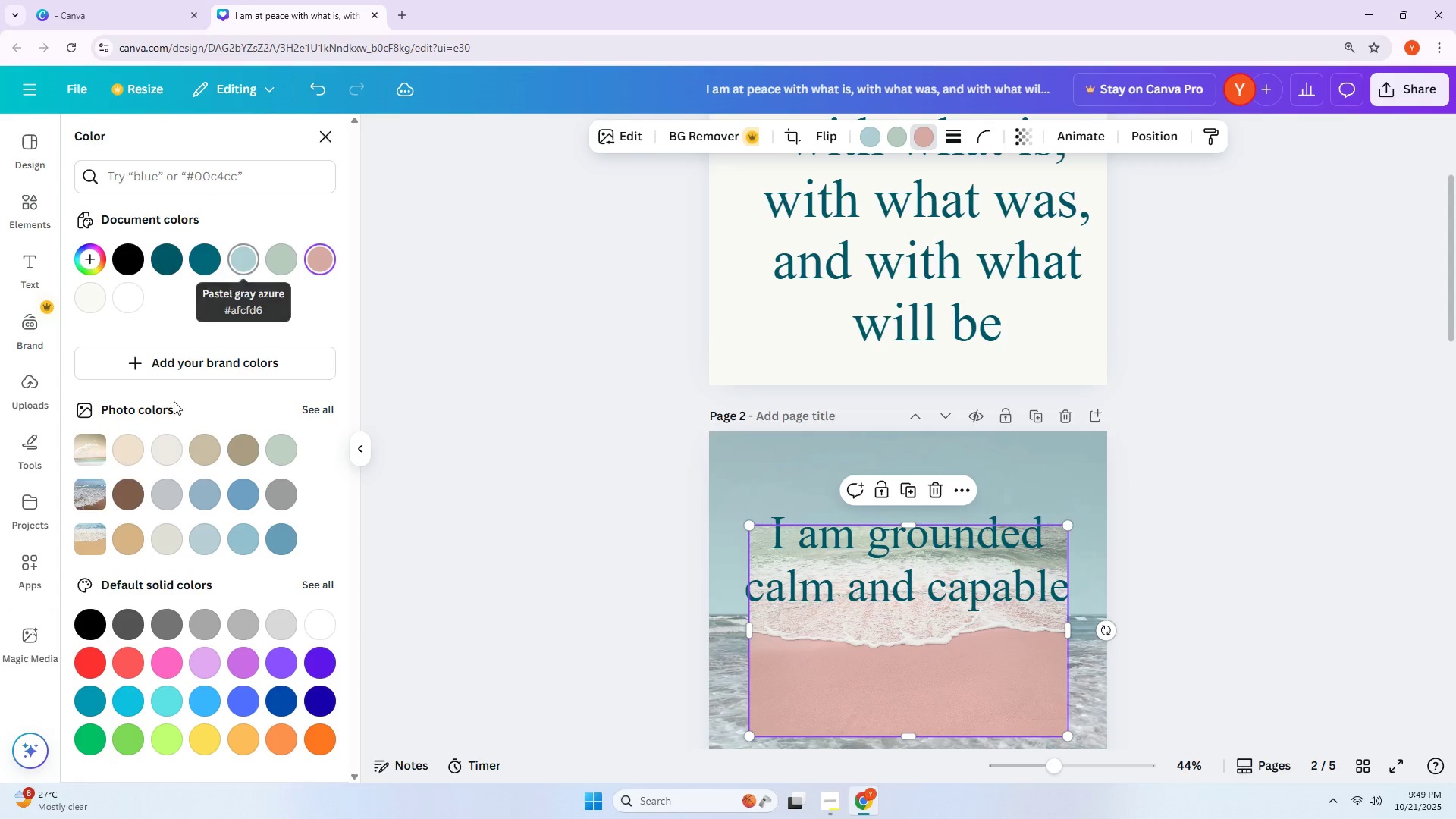 
left_click([121, 495])
 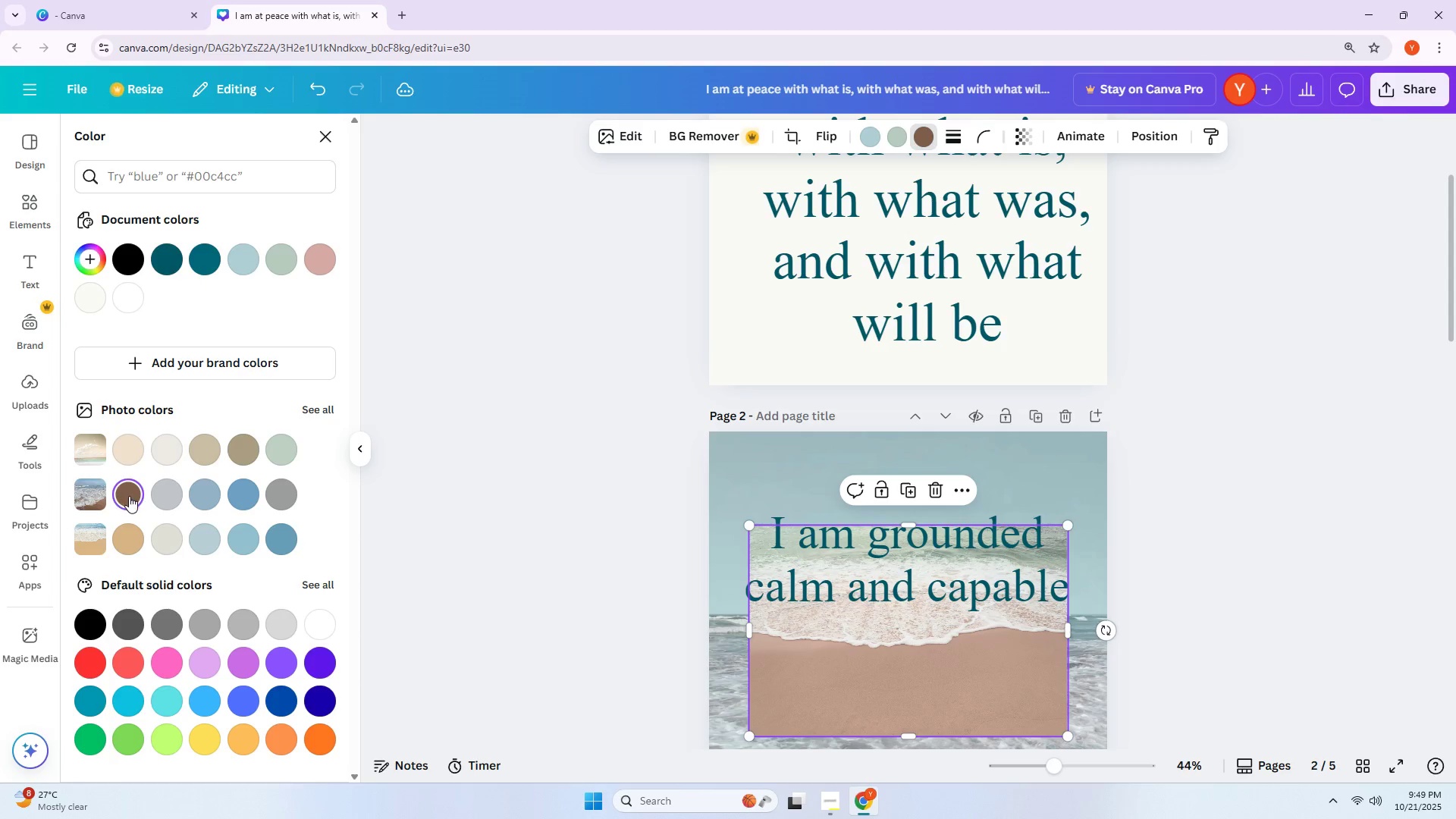 
left_click([136, 537])
 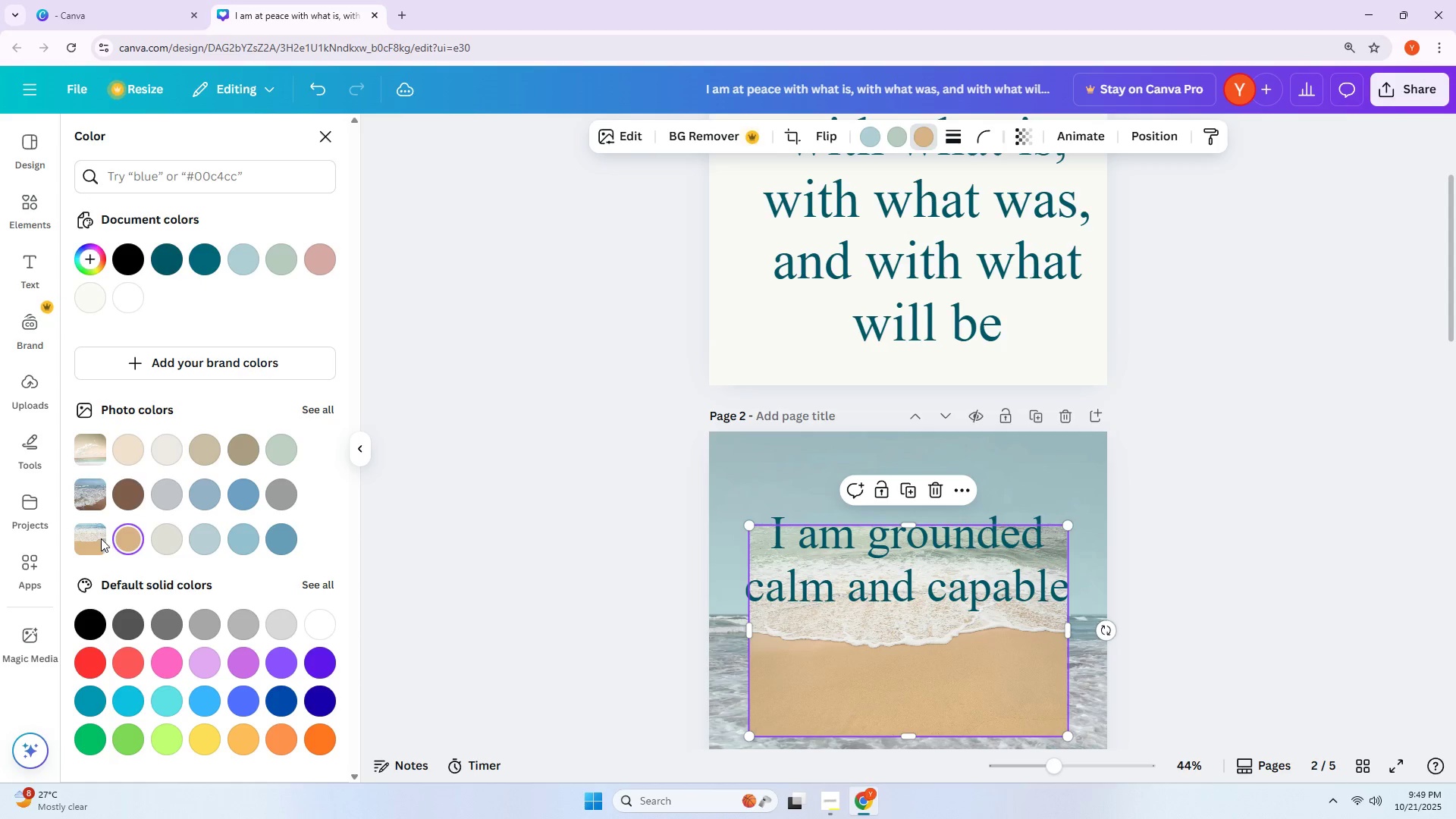 
left_click([122, 454])
 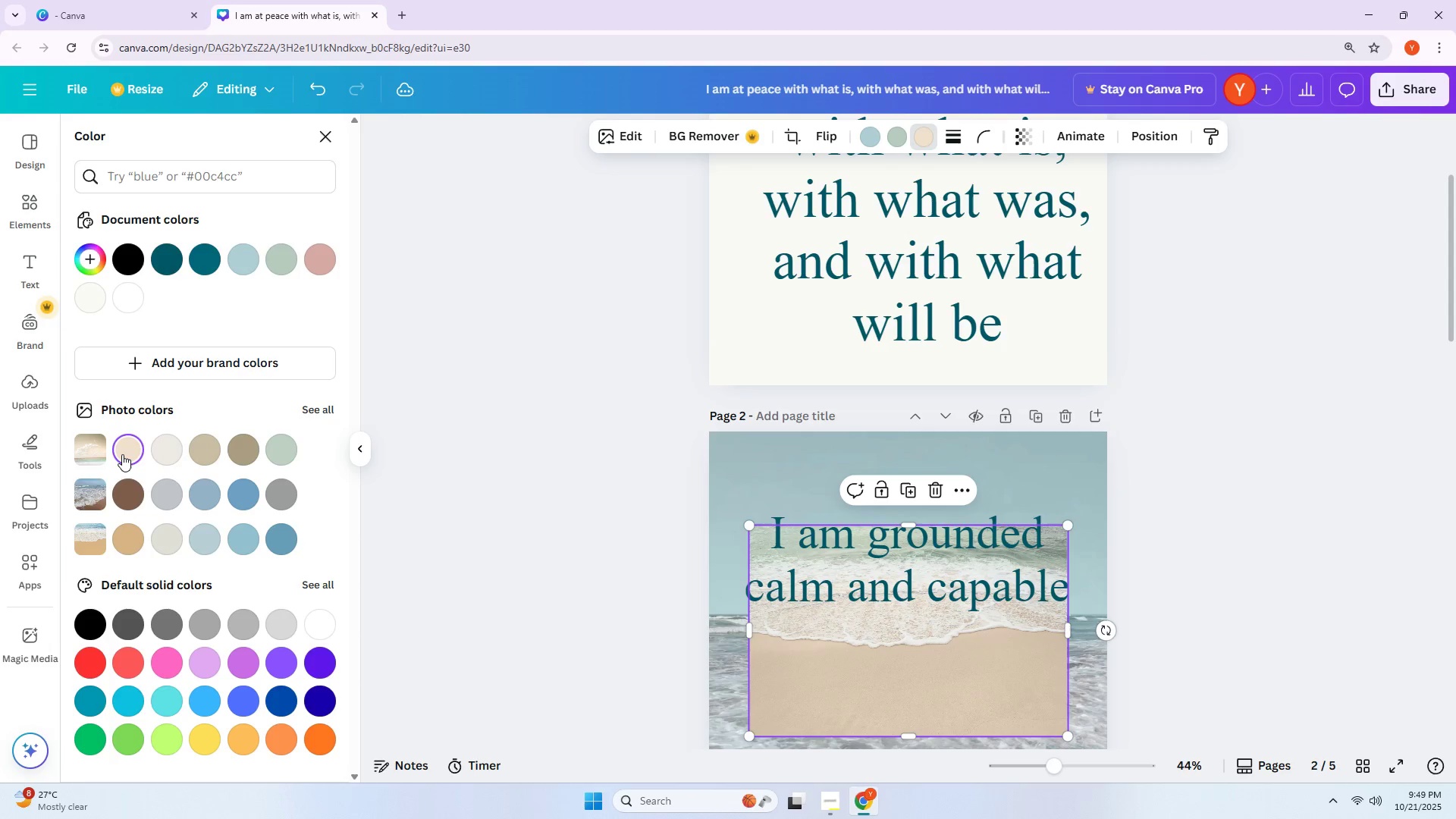 
mouse_move([190, 429])
 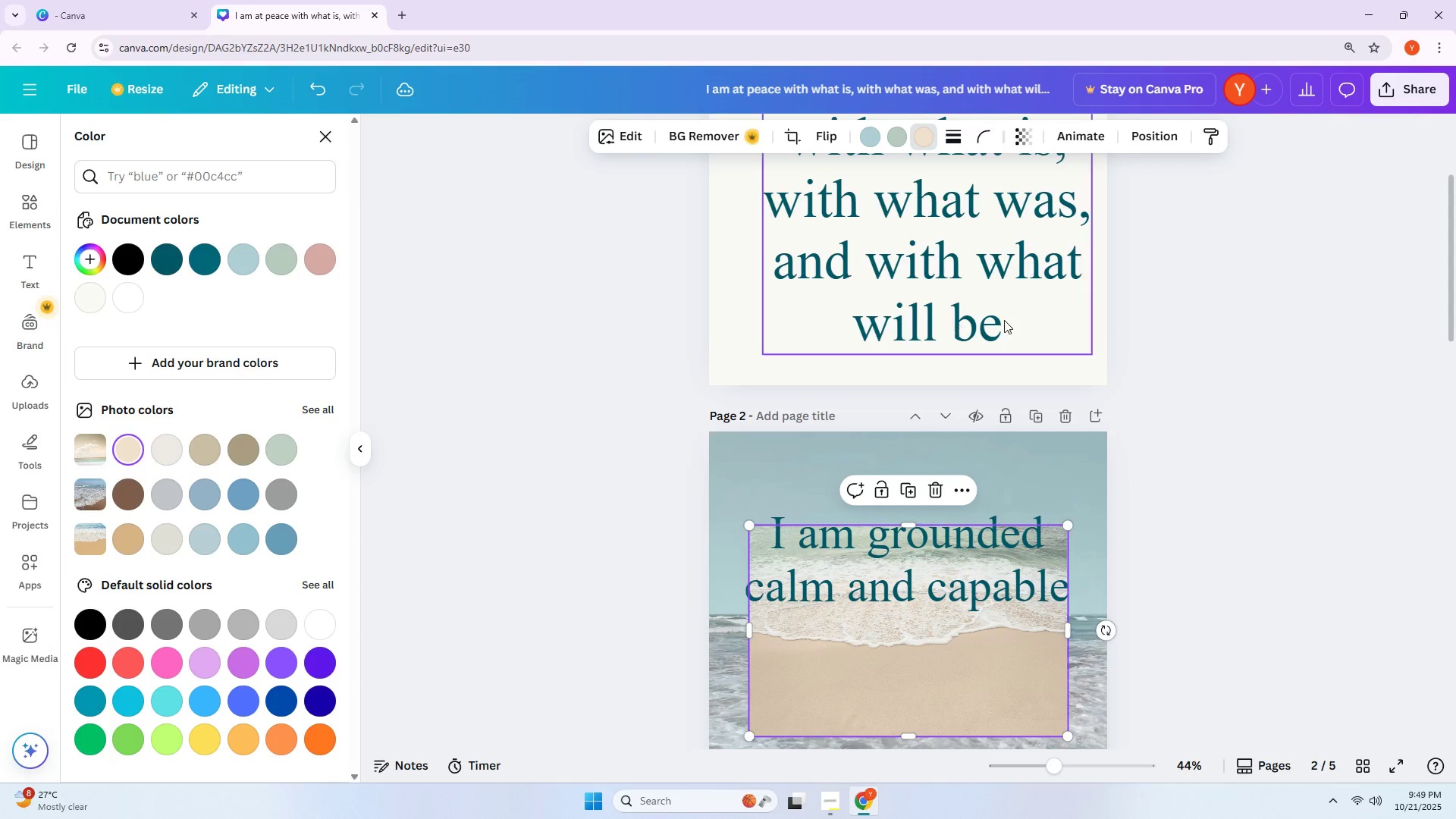 
scroll: coordinate [1156, 714], scroll_direction: down, amount: 4.0
 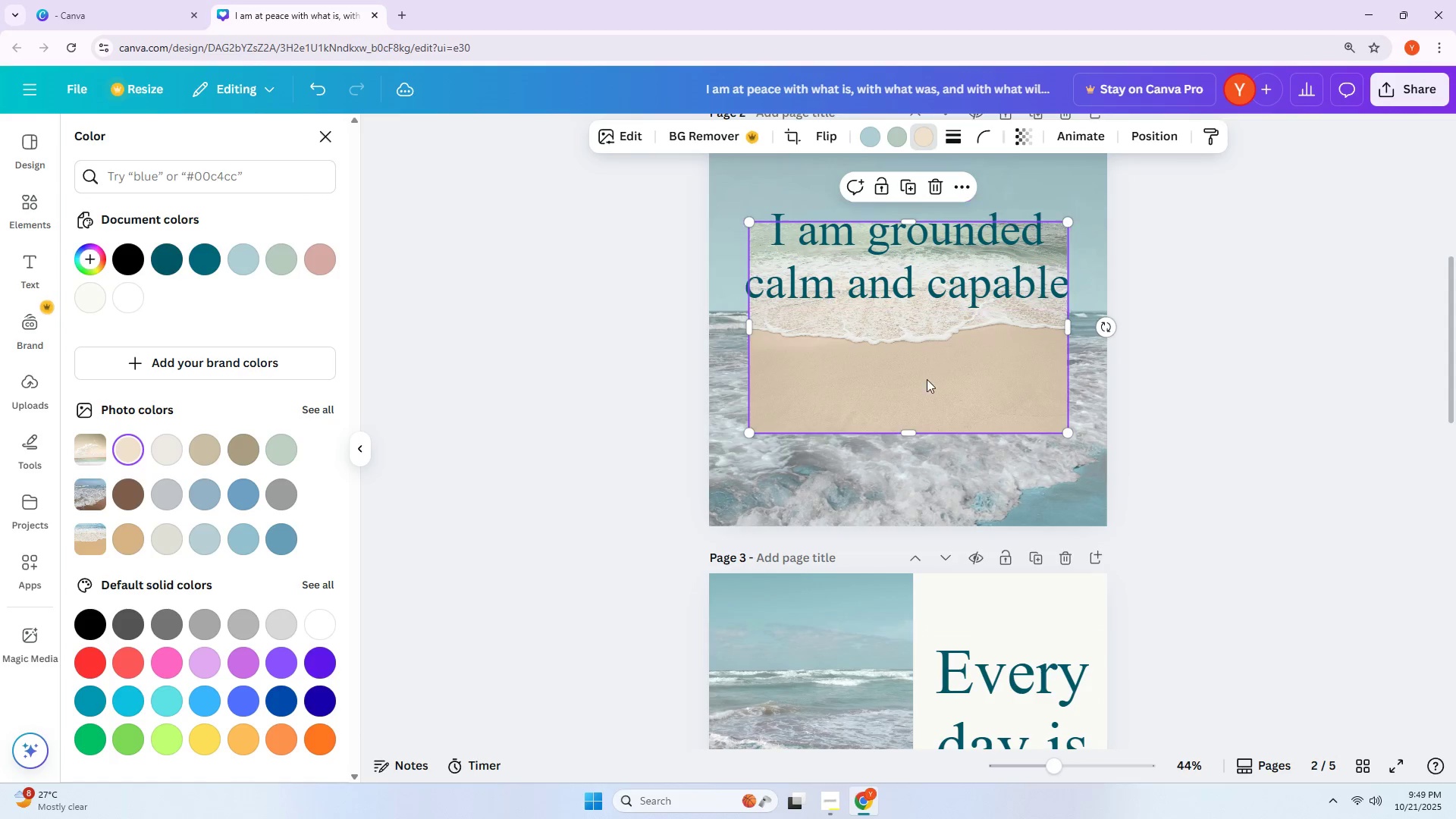 
left_click([826, 480])
 